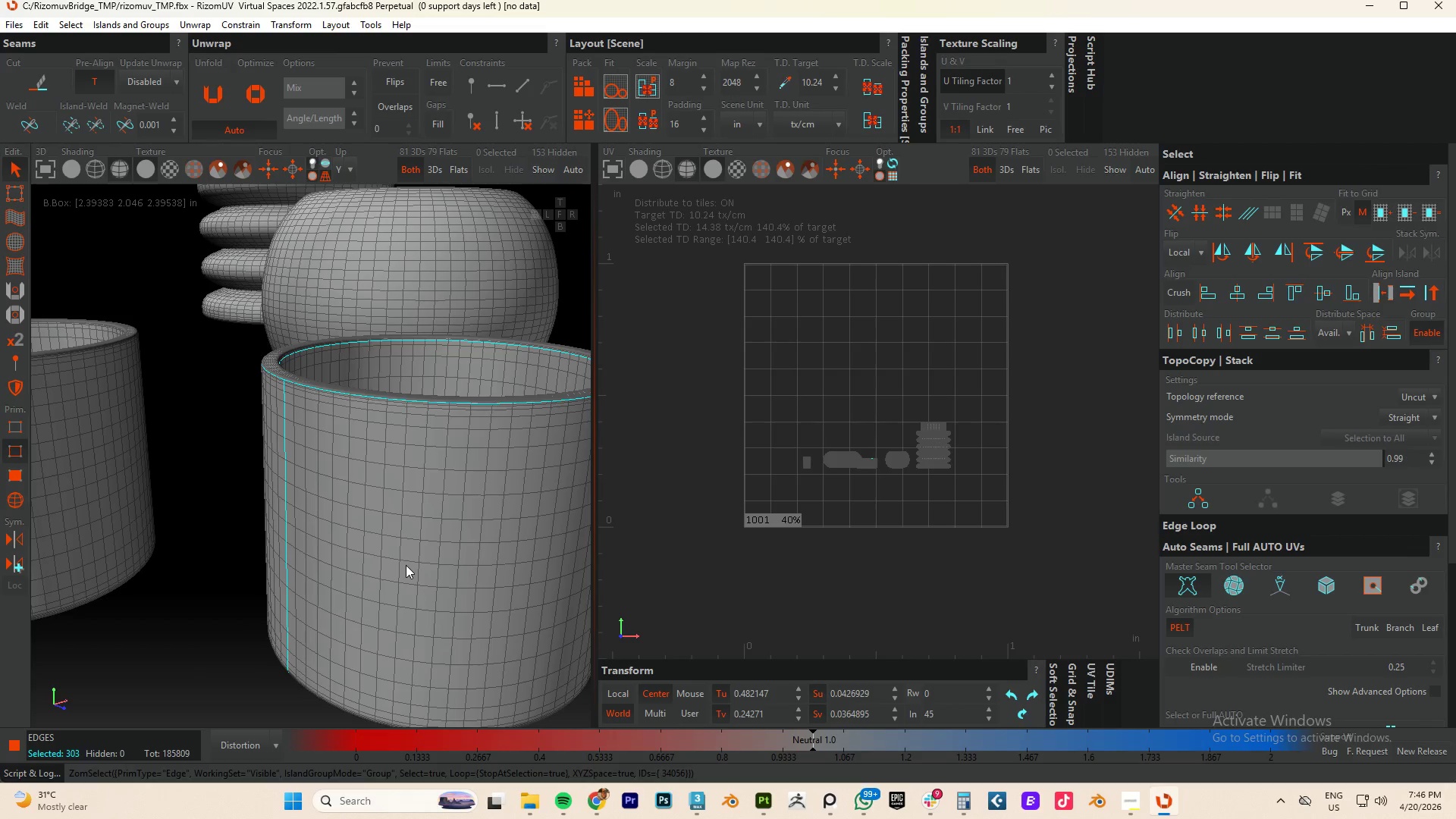 
wait(9.3)
 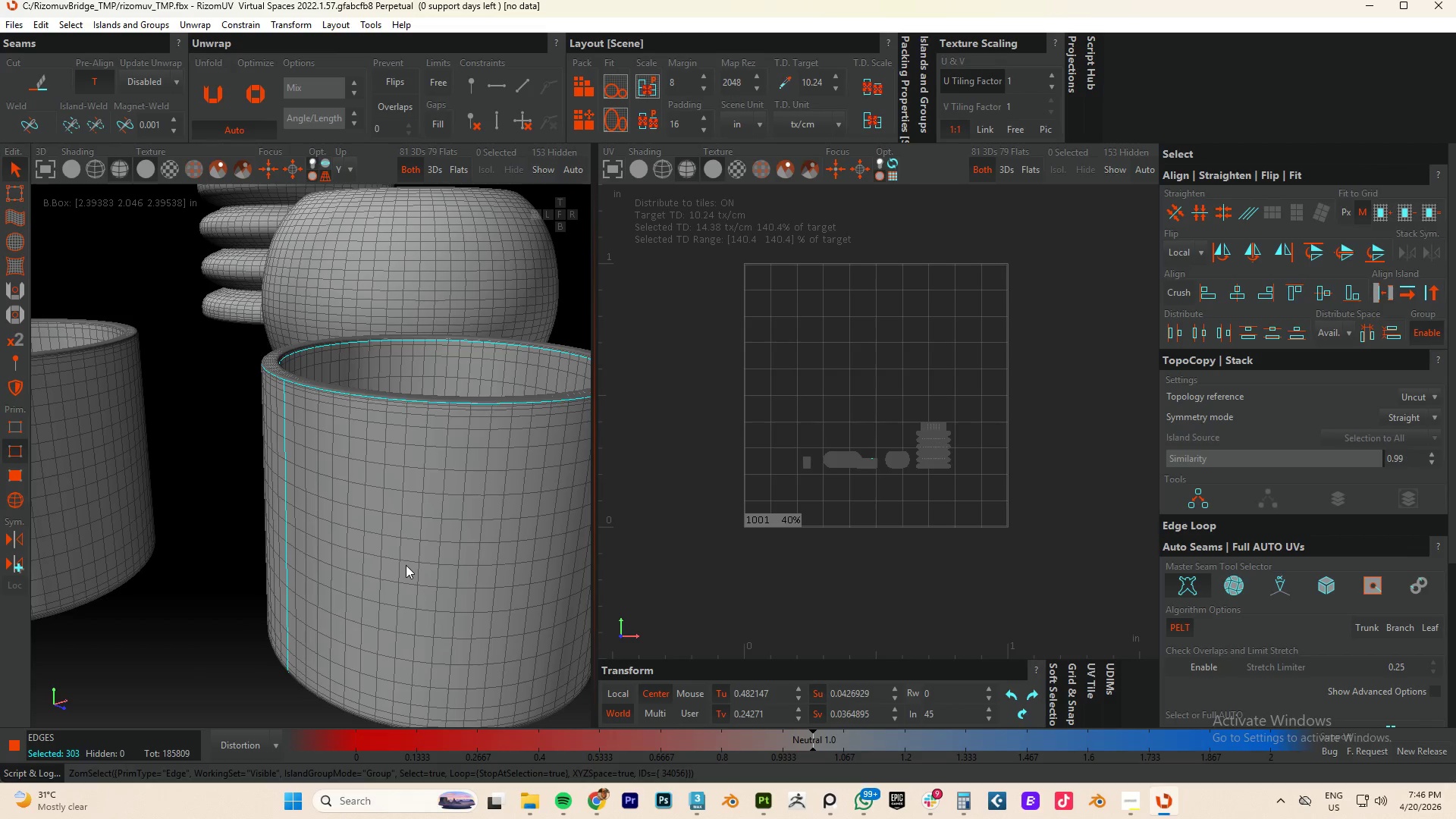 
hold_key(key=AltLeft, duration=0.55)
 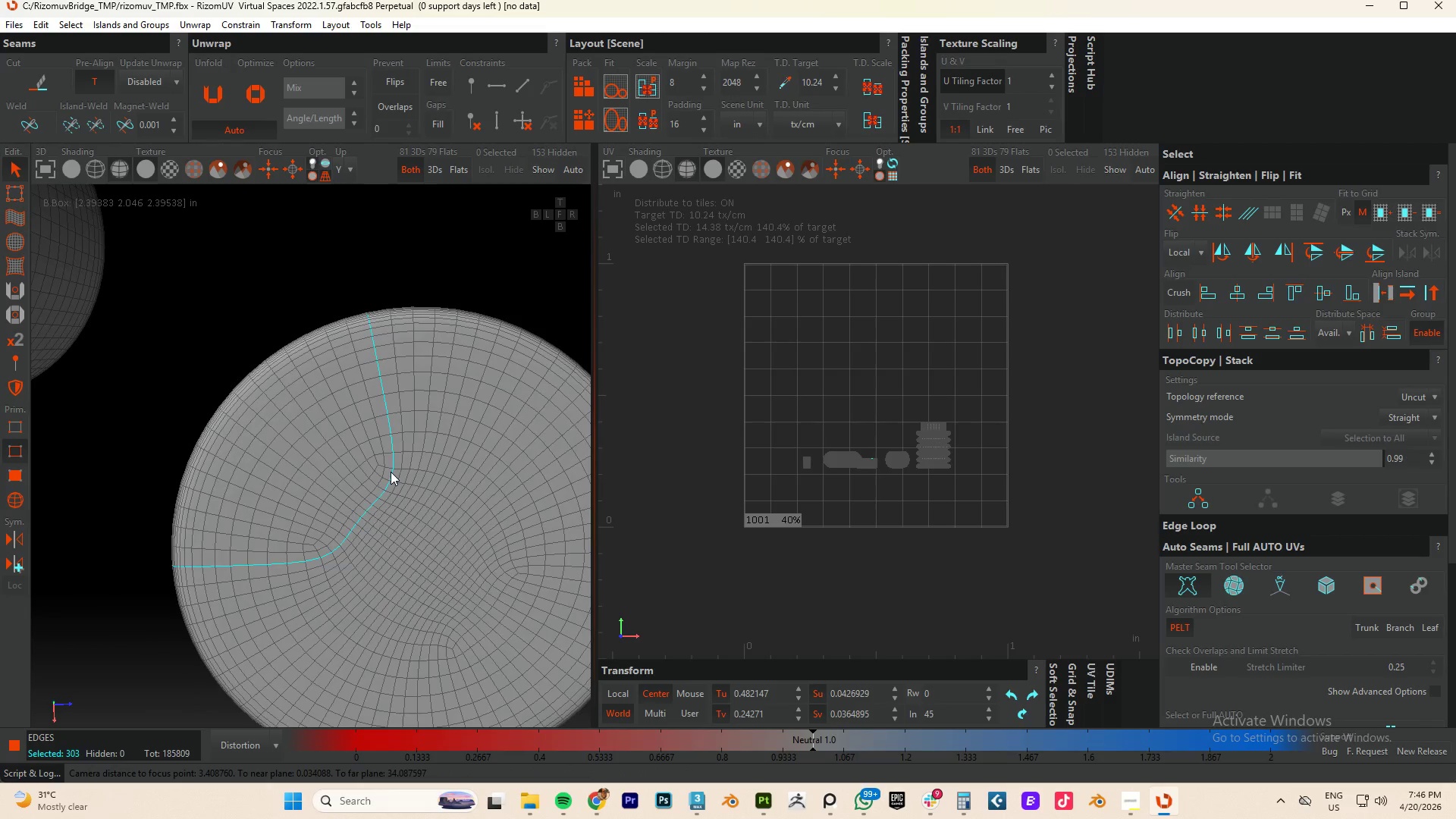 
hold_key(key=AltLeft, duration=0.41)
 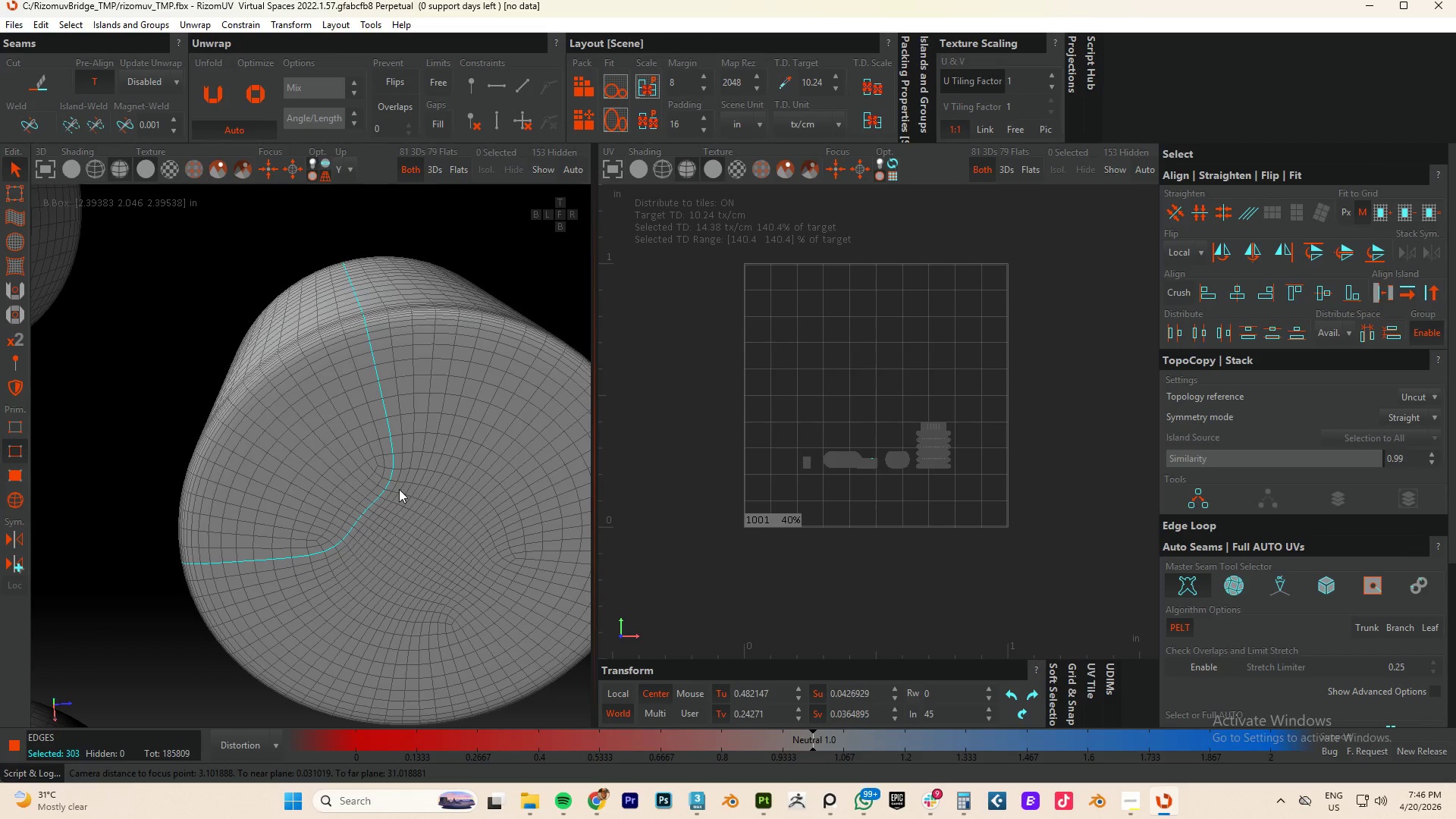 
hold_key(key=ControlLeft, duration=2.3)
double_click([396, 323])
 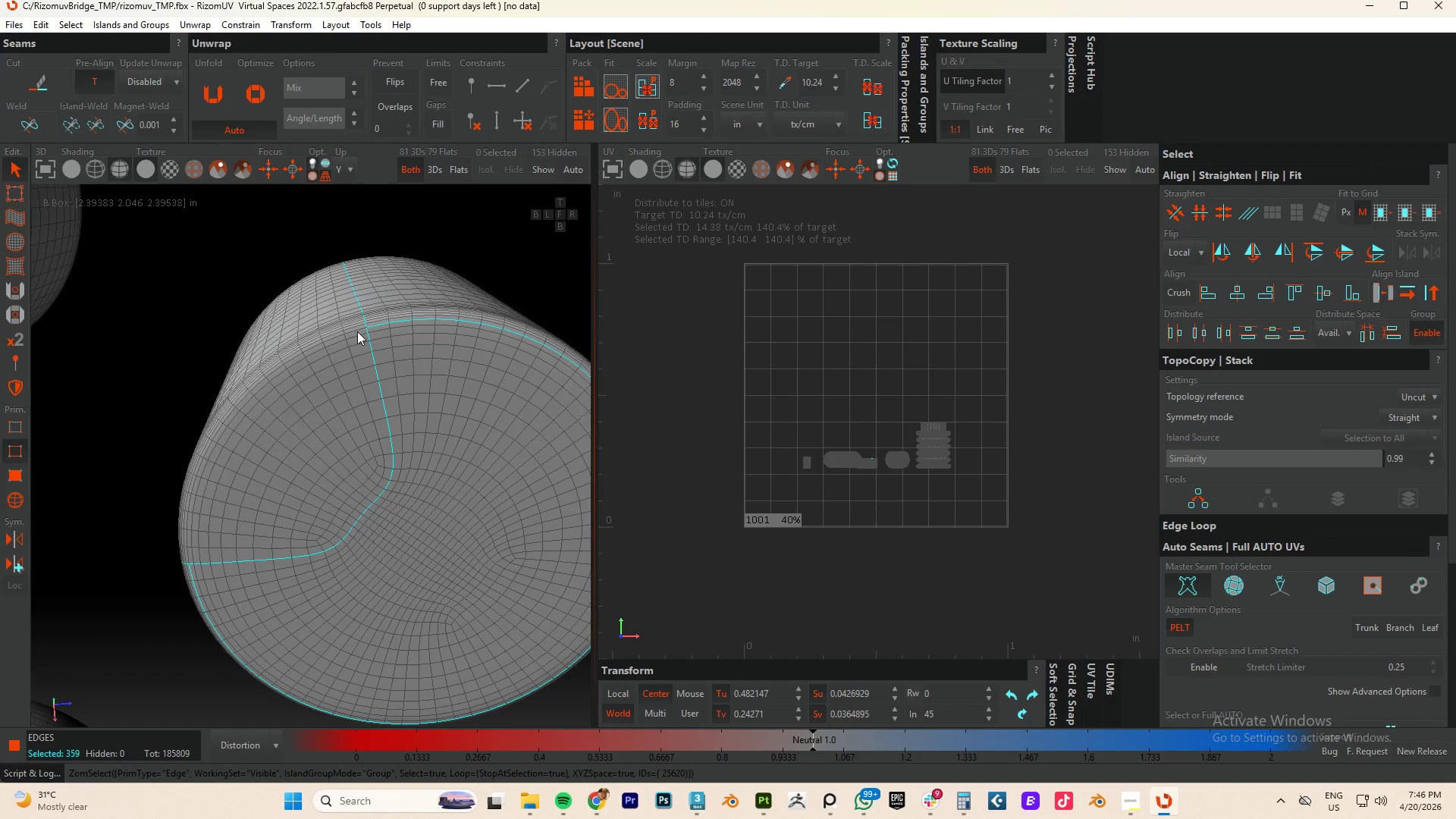 
double_click([356, 331])
 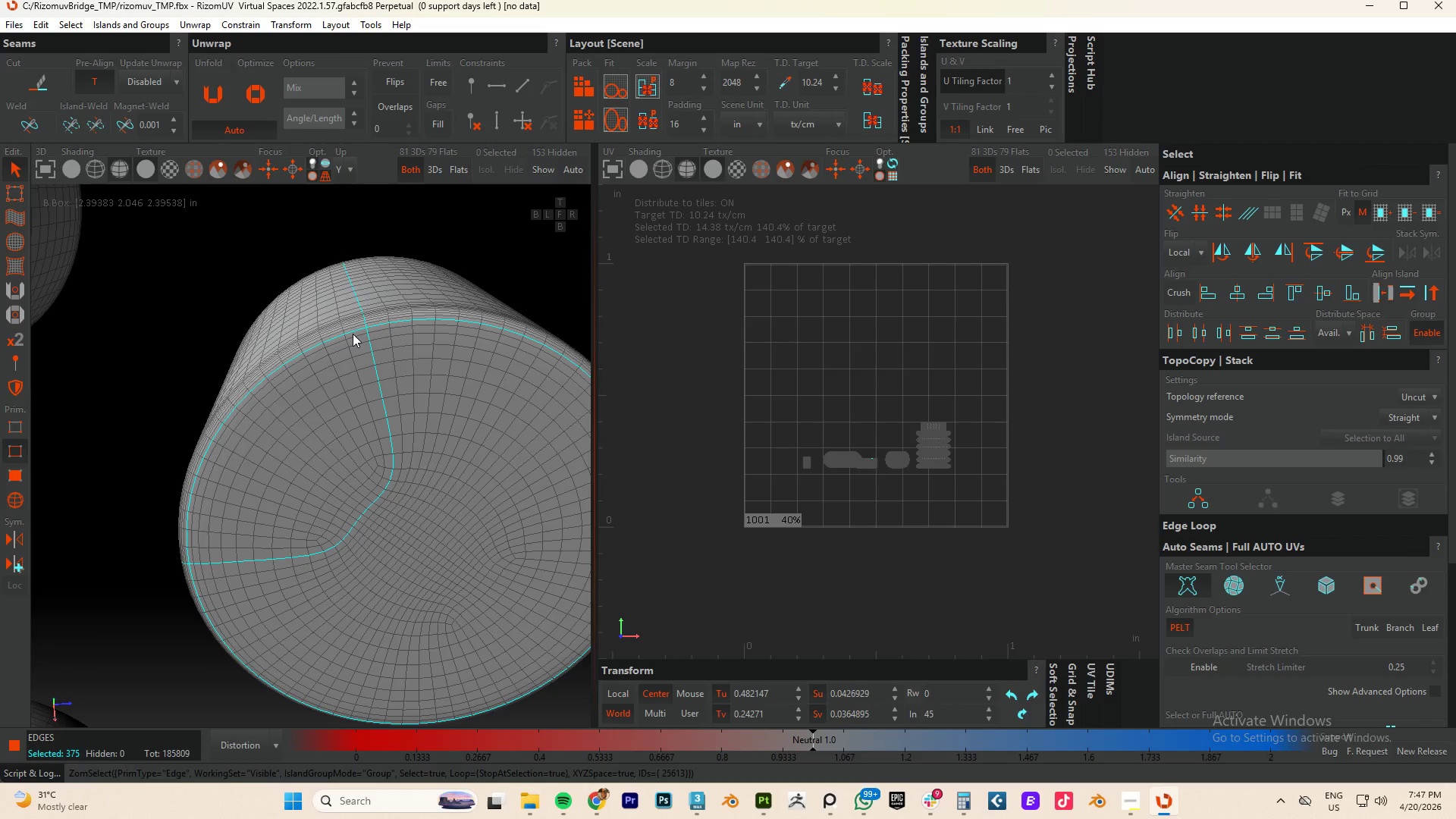 
wait(44.3)
 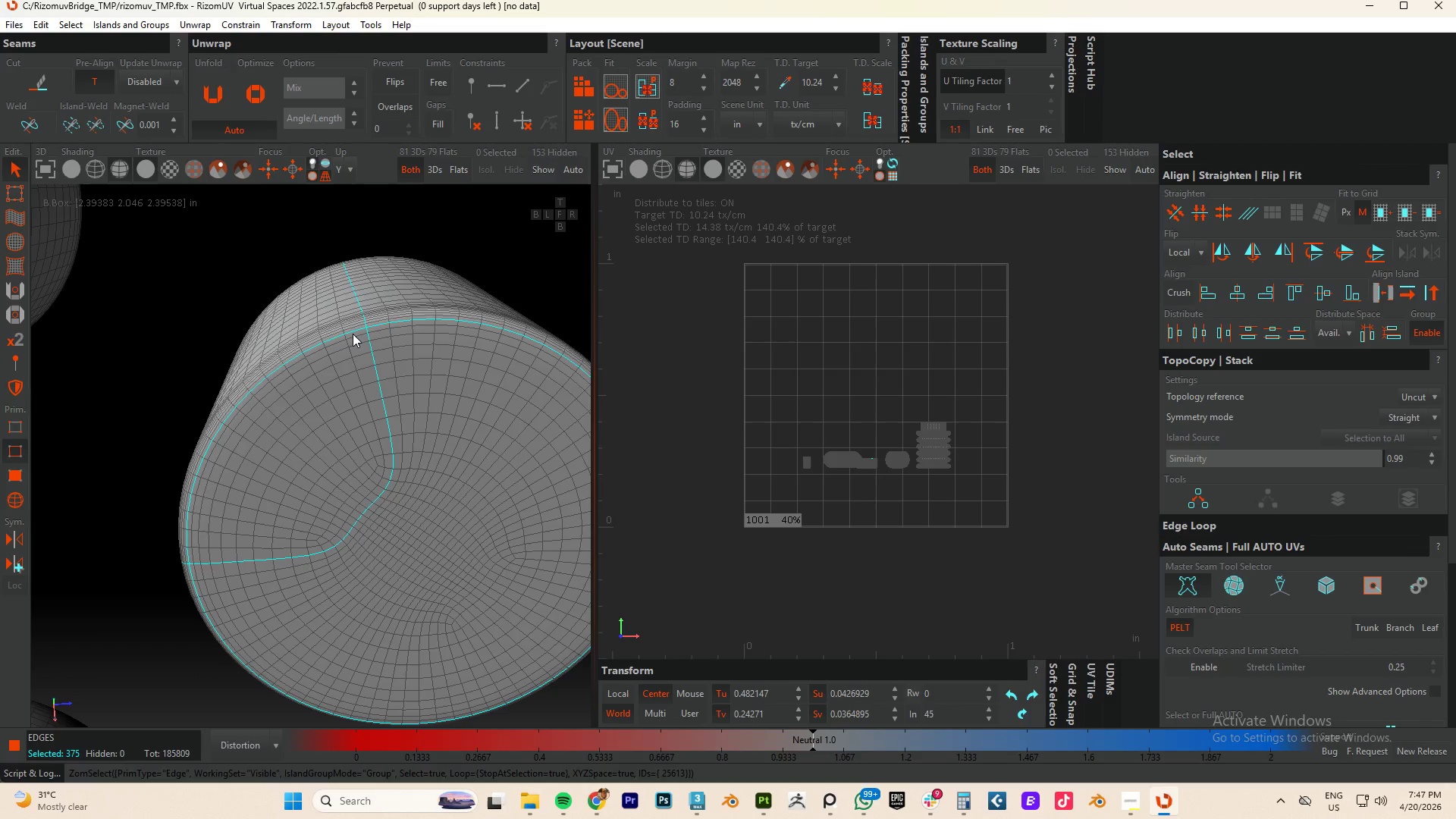 
hold_key(key=AltLeft, duration=1.5)
double_click([372, 357])
 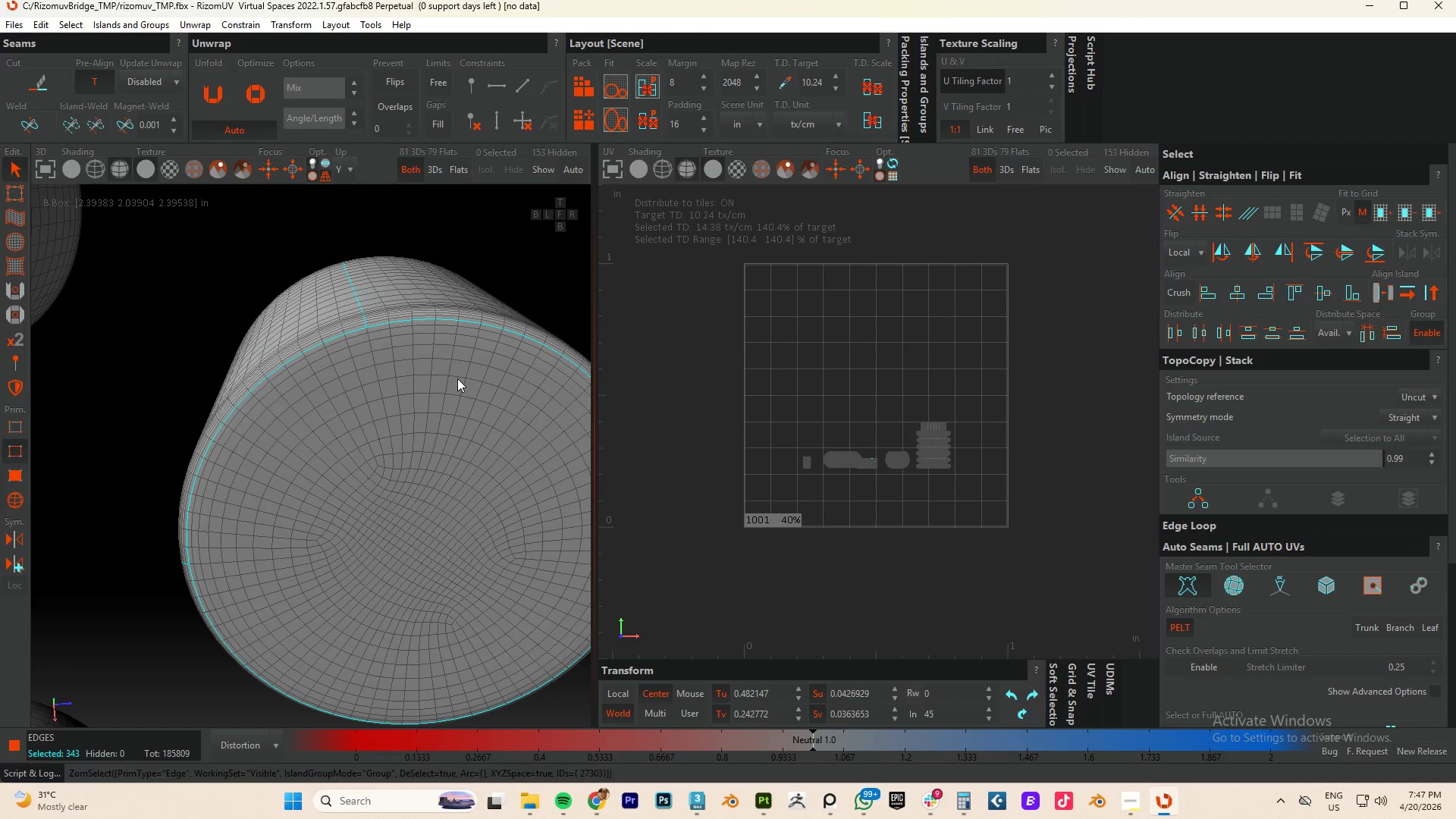 
hold_key(key=AltLeft, duration=0.83)
 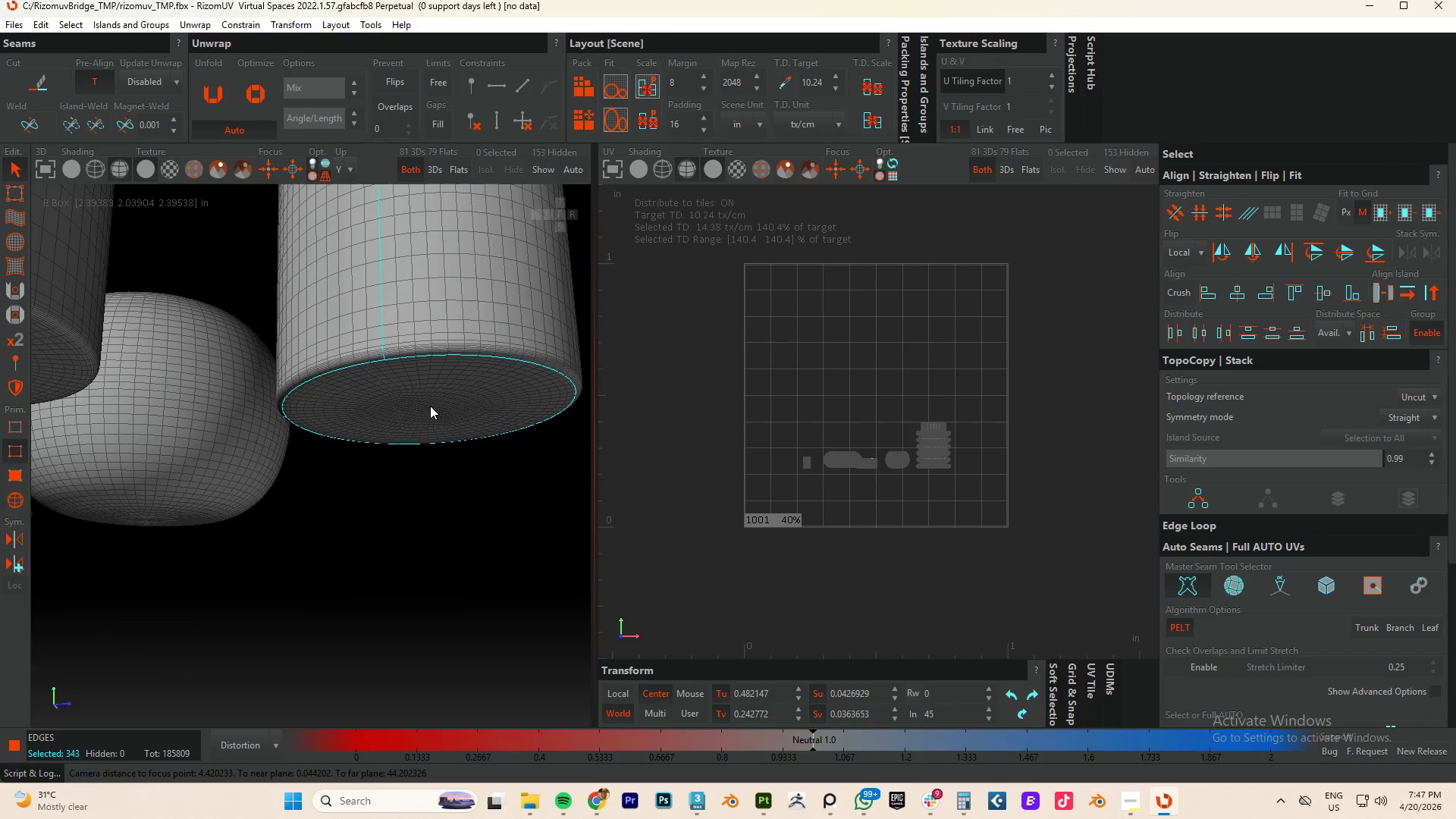 
scroll: coordinate [426, 370], scroll_direction: down, amount: 2.0
 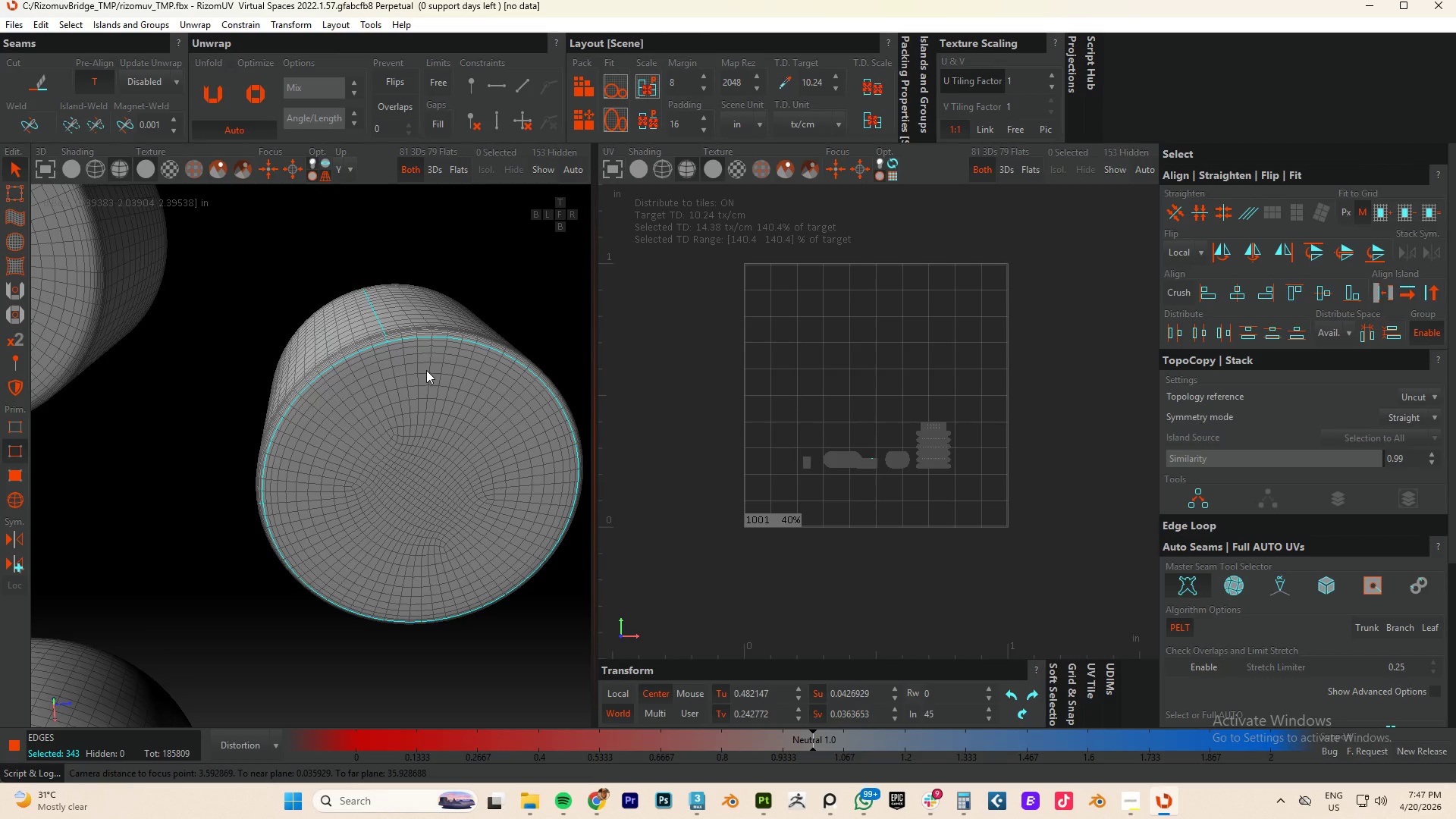 
hold_key(key=AltLeft, duration=0.62)
 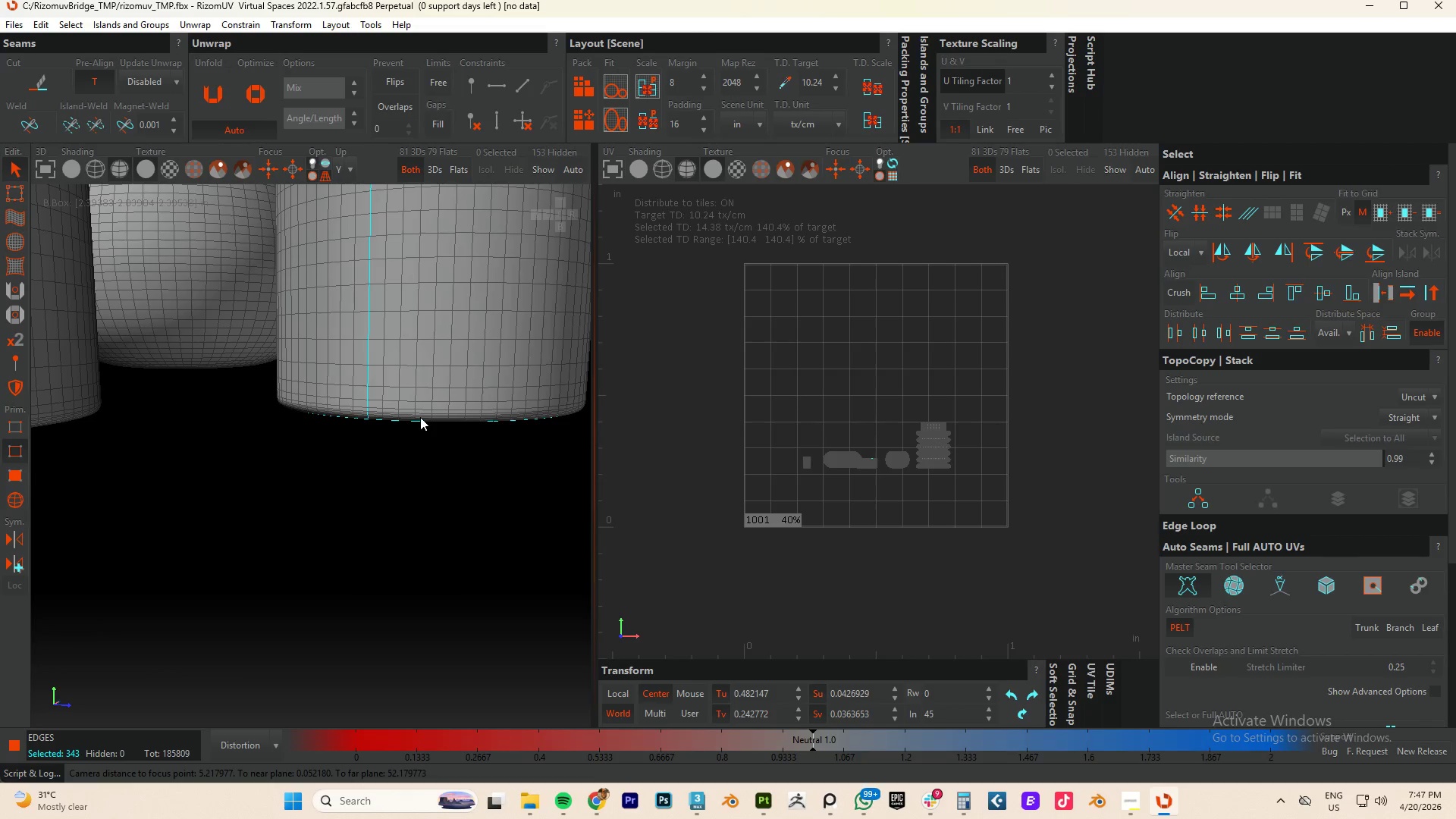 
key(C)
 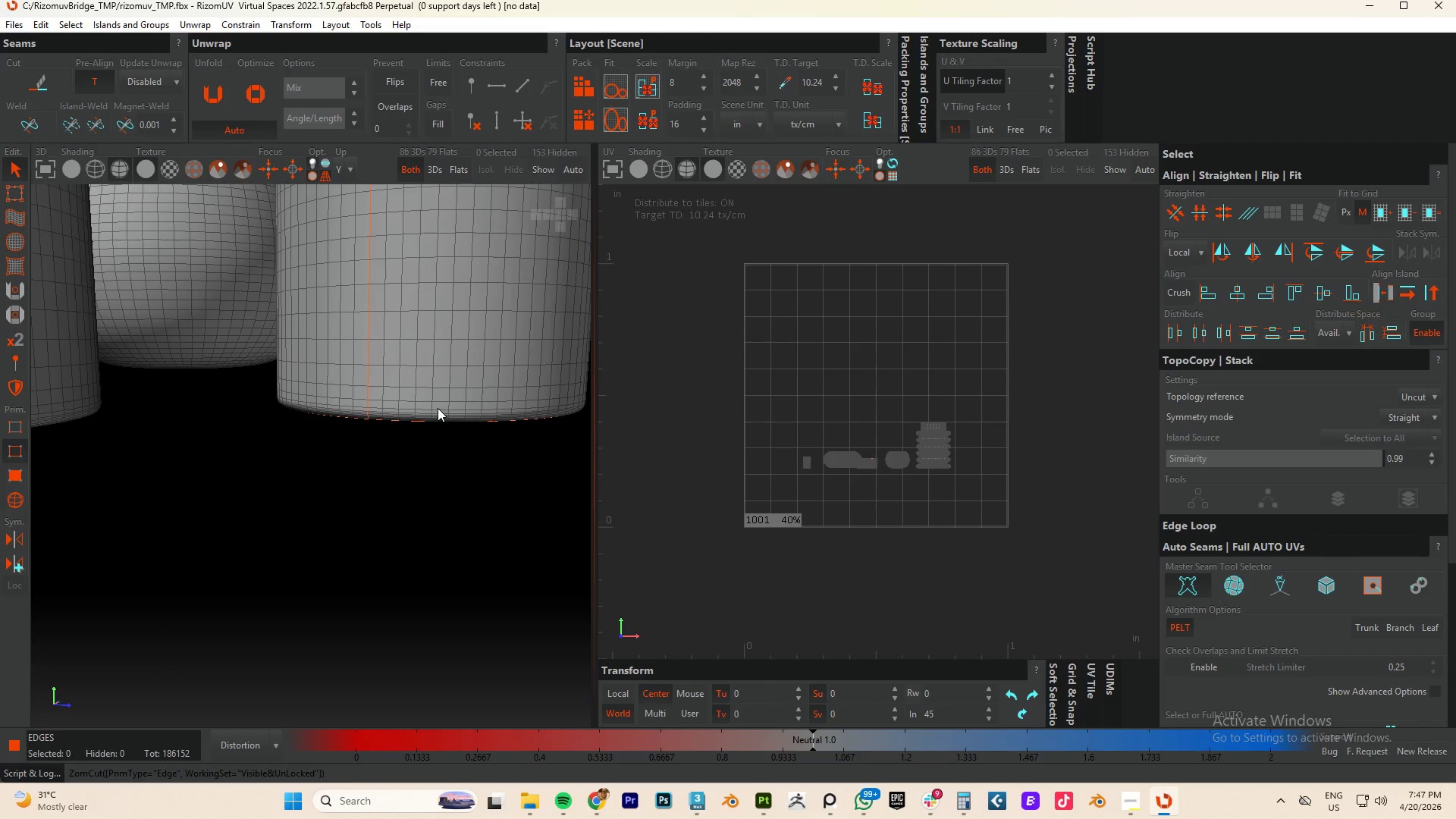 
scroll: coordinate [438, 408], scroll_direction: down, amount: 3.0
 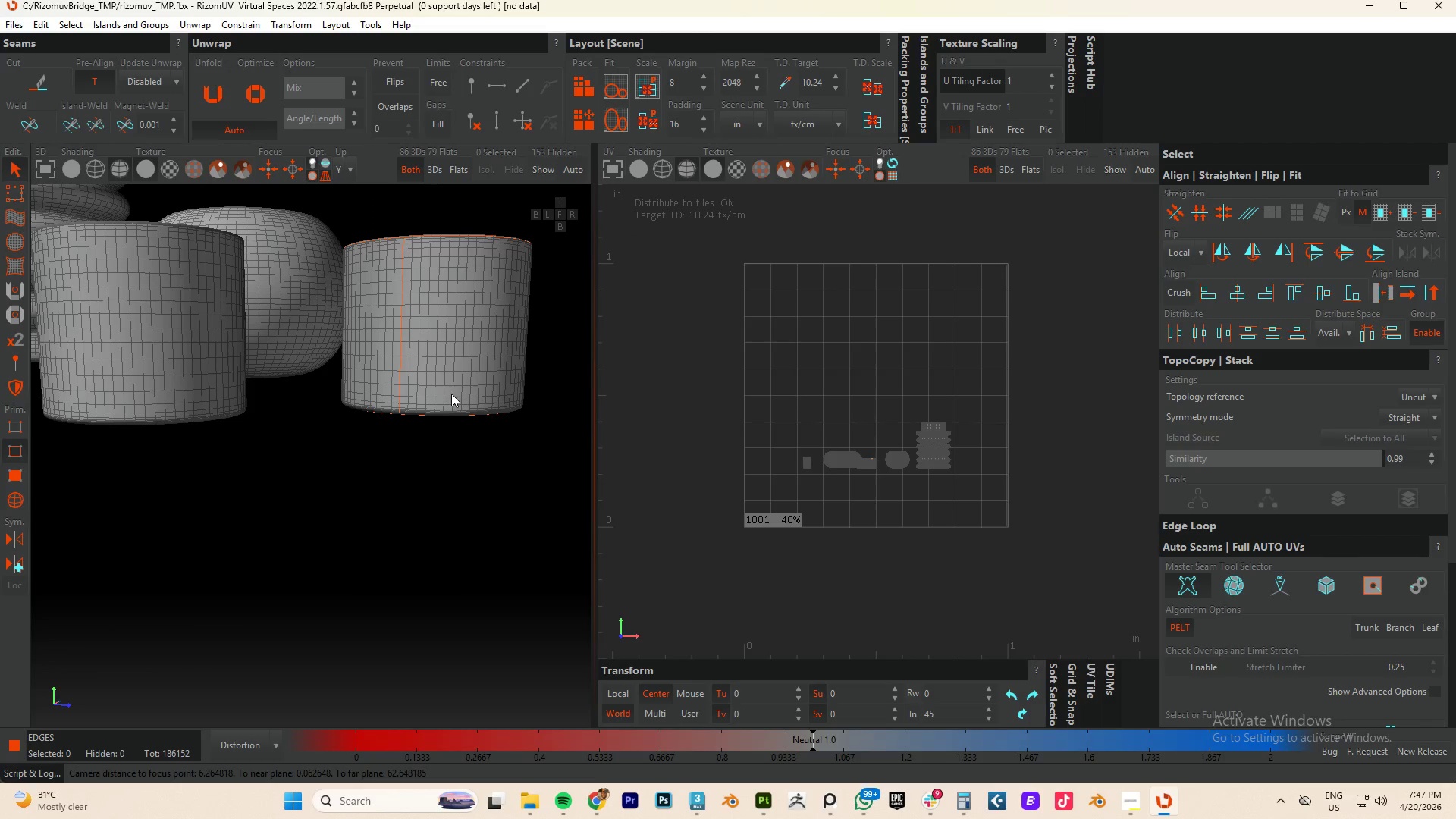 
type(up)
 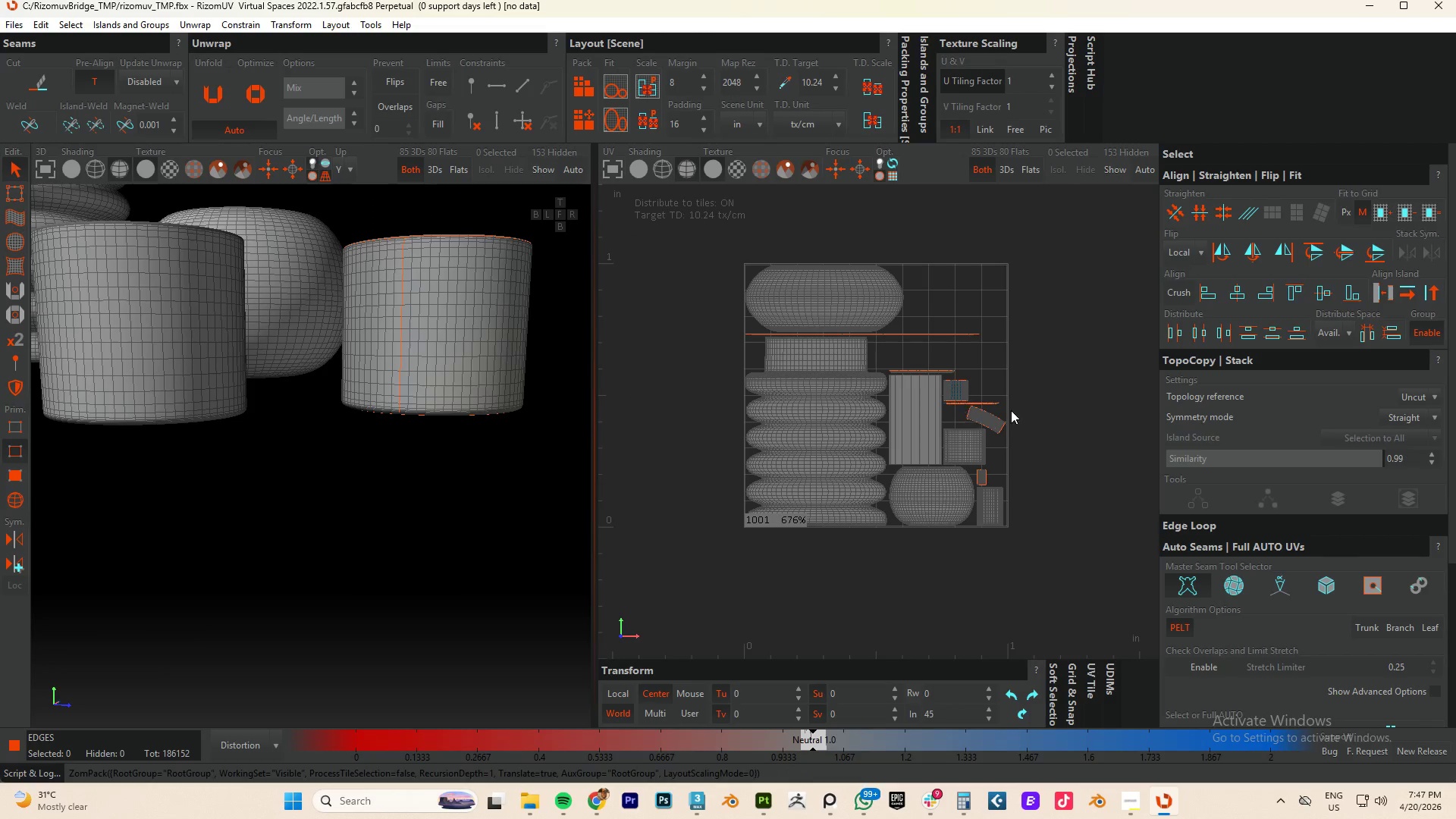 
scroll: coordinate [971, 401], scroll_direction: up, amount: 2.0
 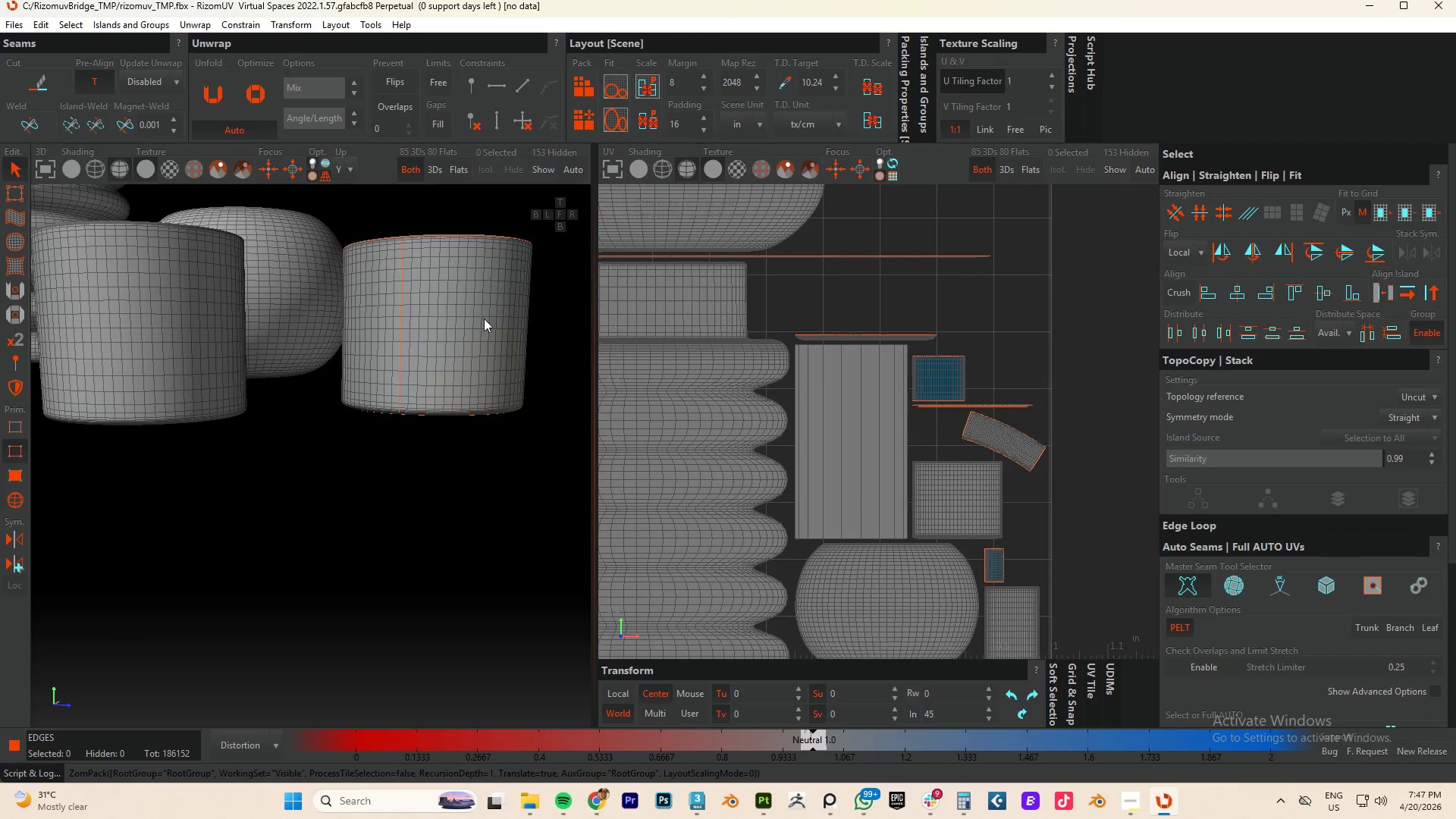 
hold_key(key=AltLeft, duration=0.69)
 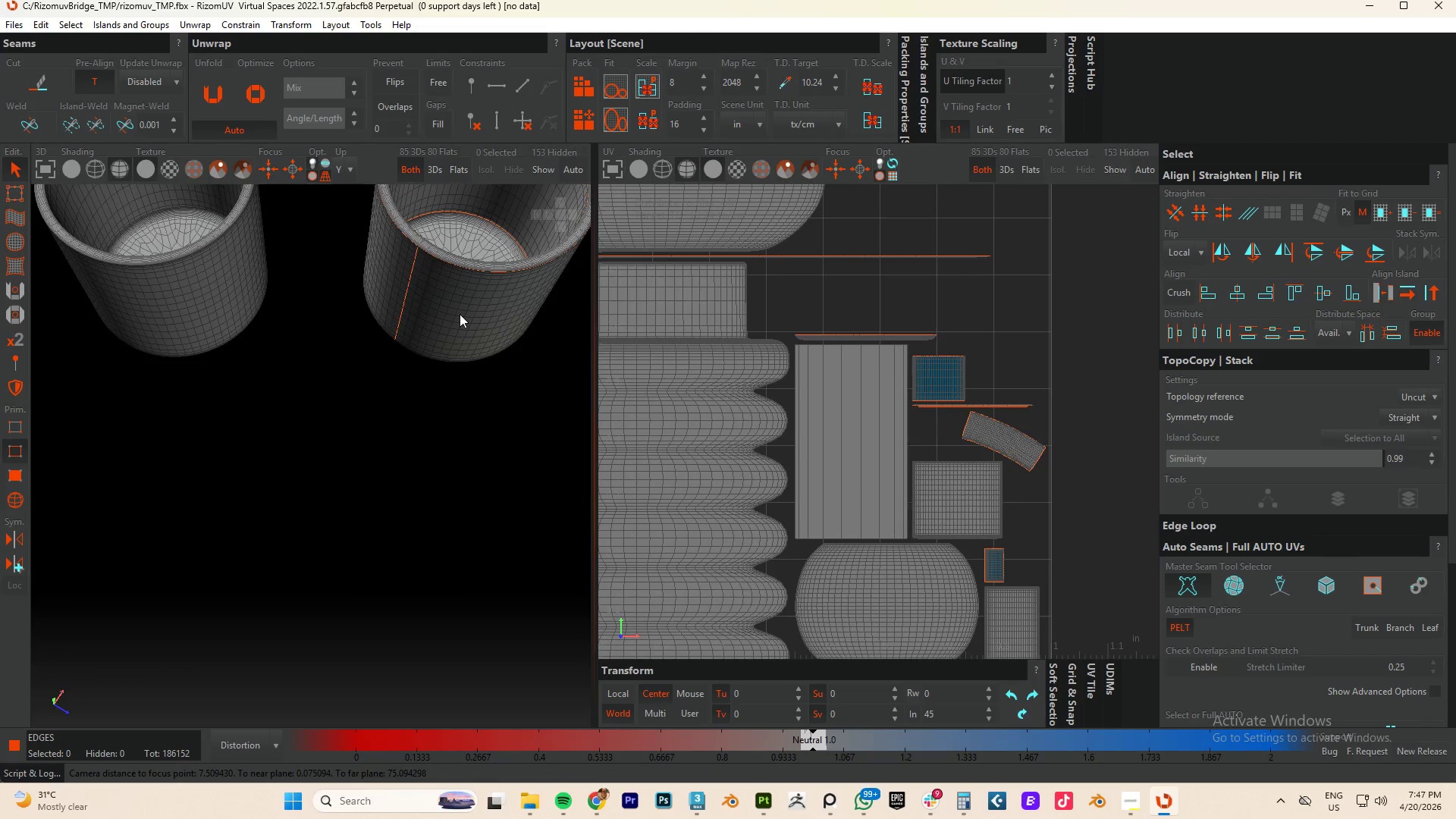 
hold_key(key=AltLeft, duration=0.69)
 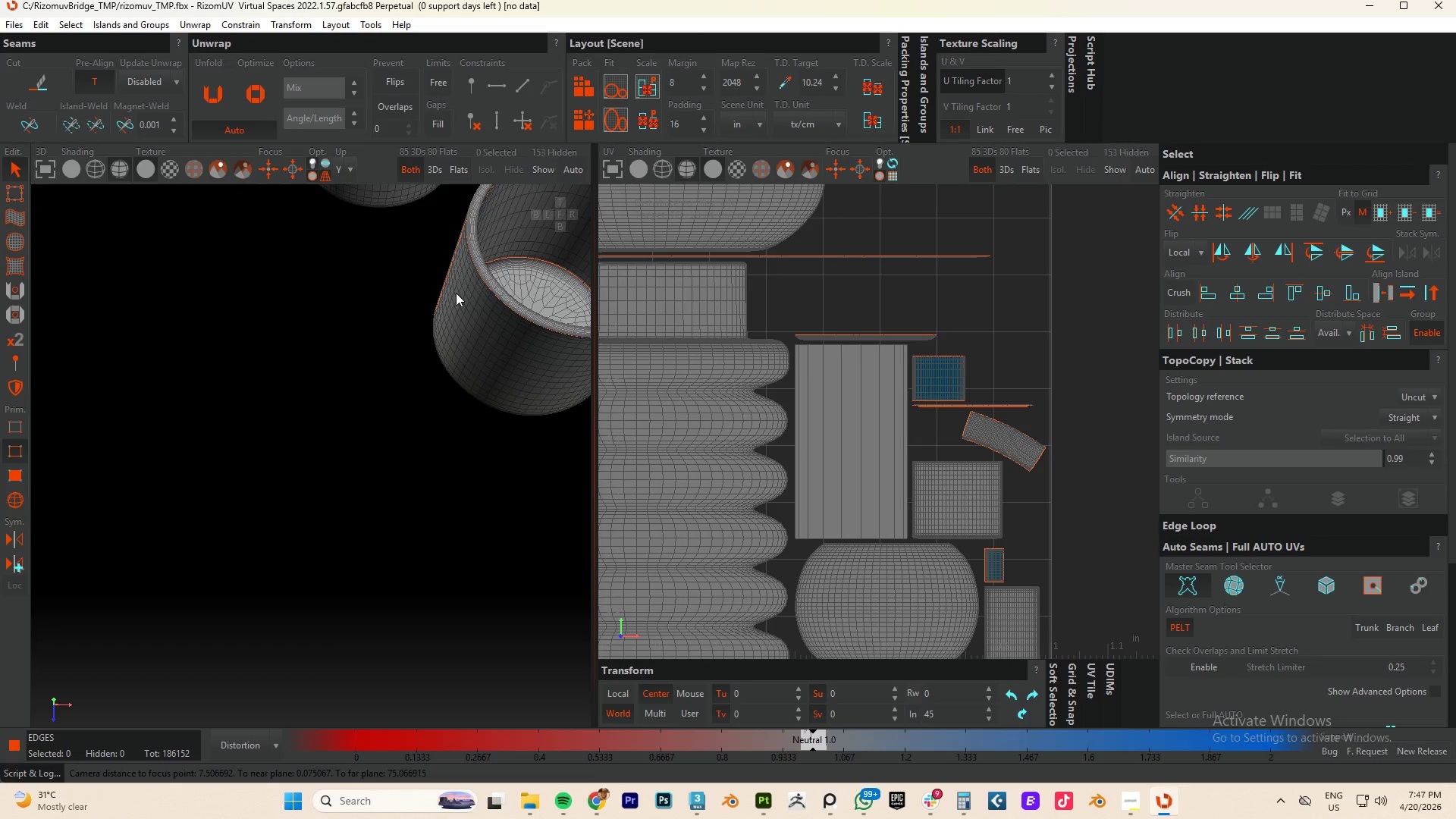 
scroll: coordinate [456, 294], scroll_direction: down, amount: 2.0
 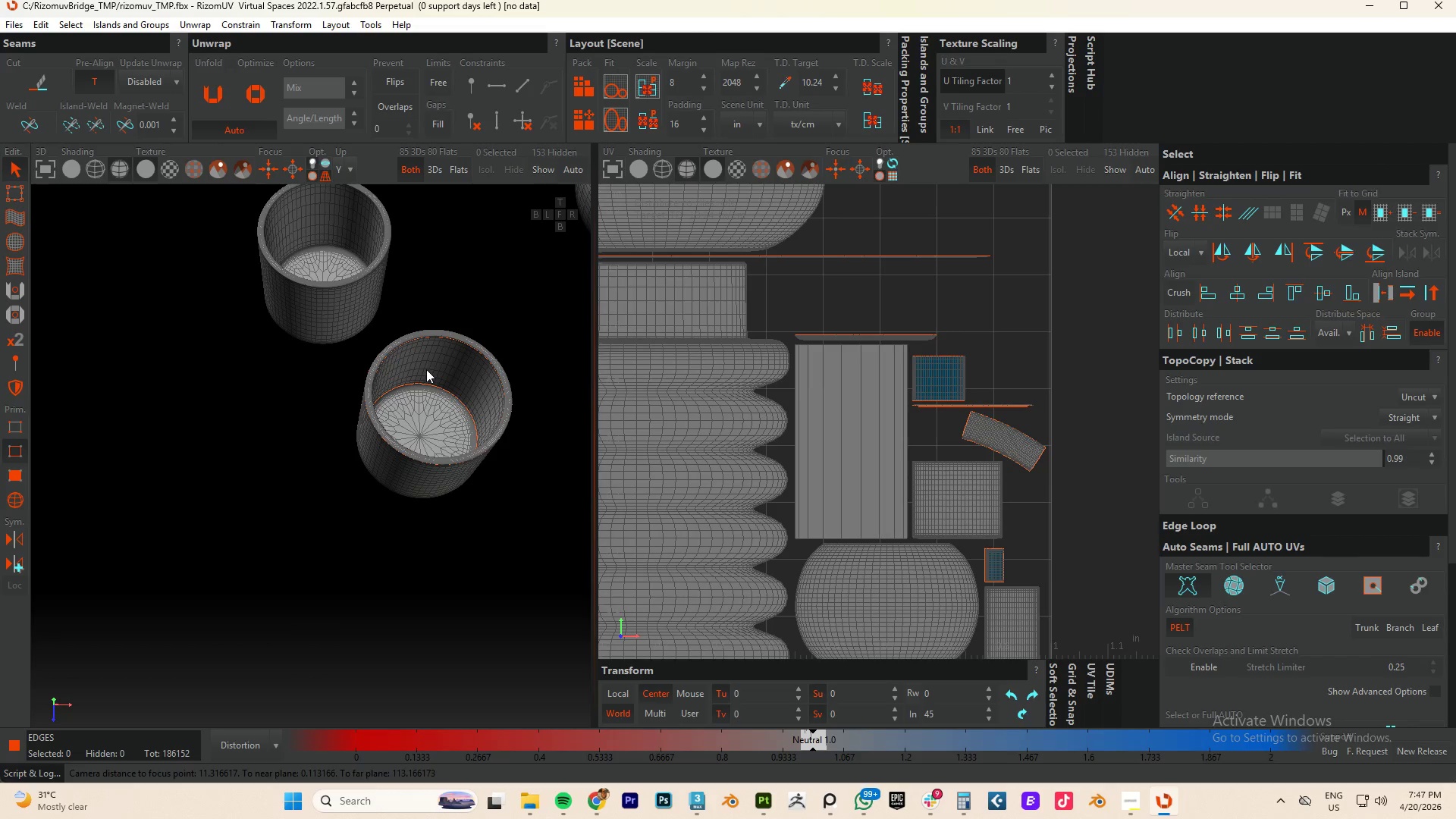 
key(F4)
 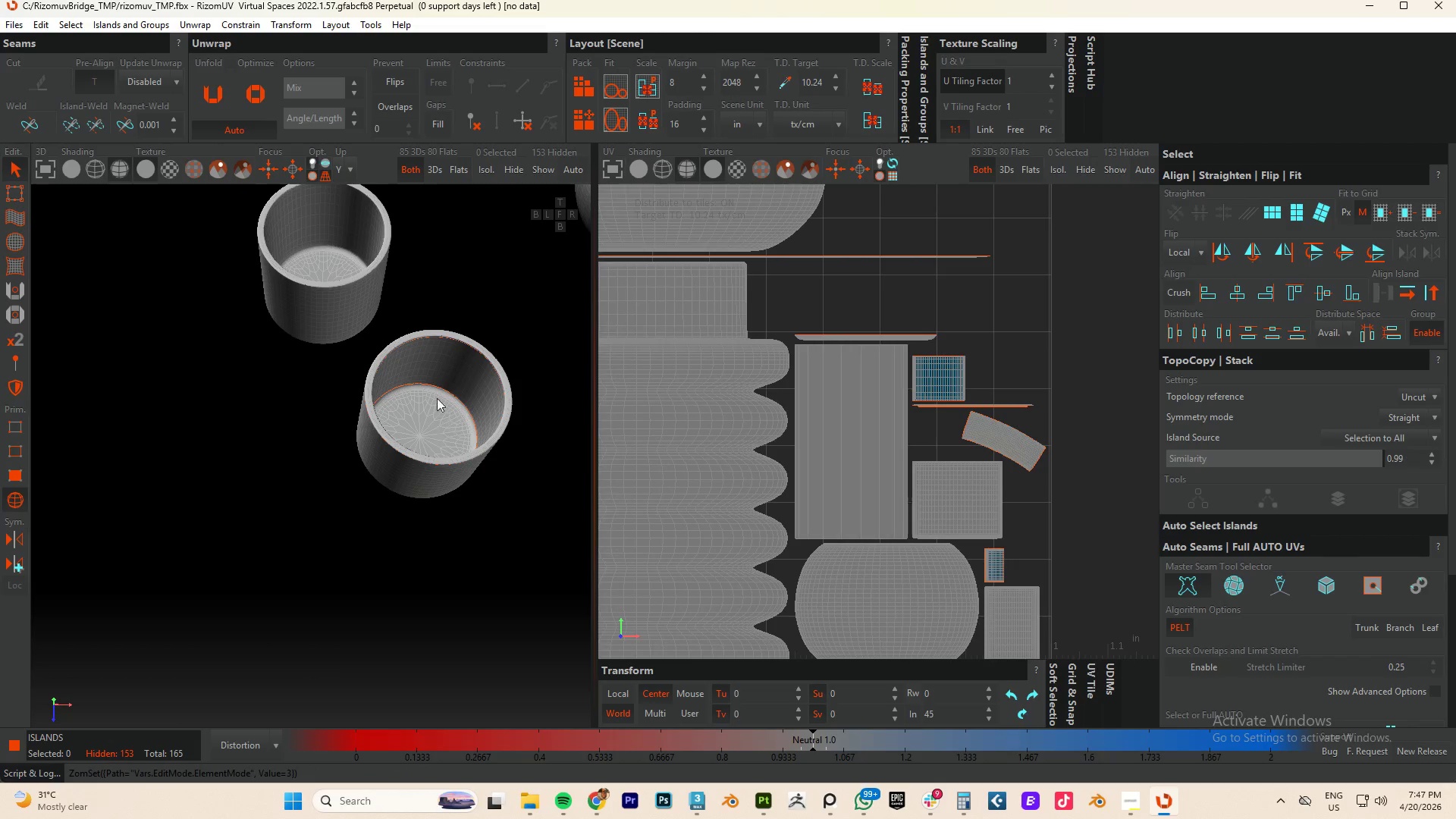 
left_click([435, 372])
 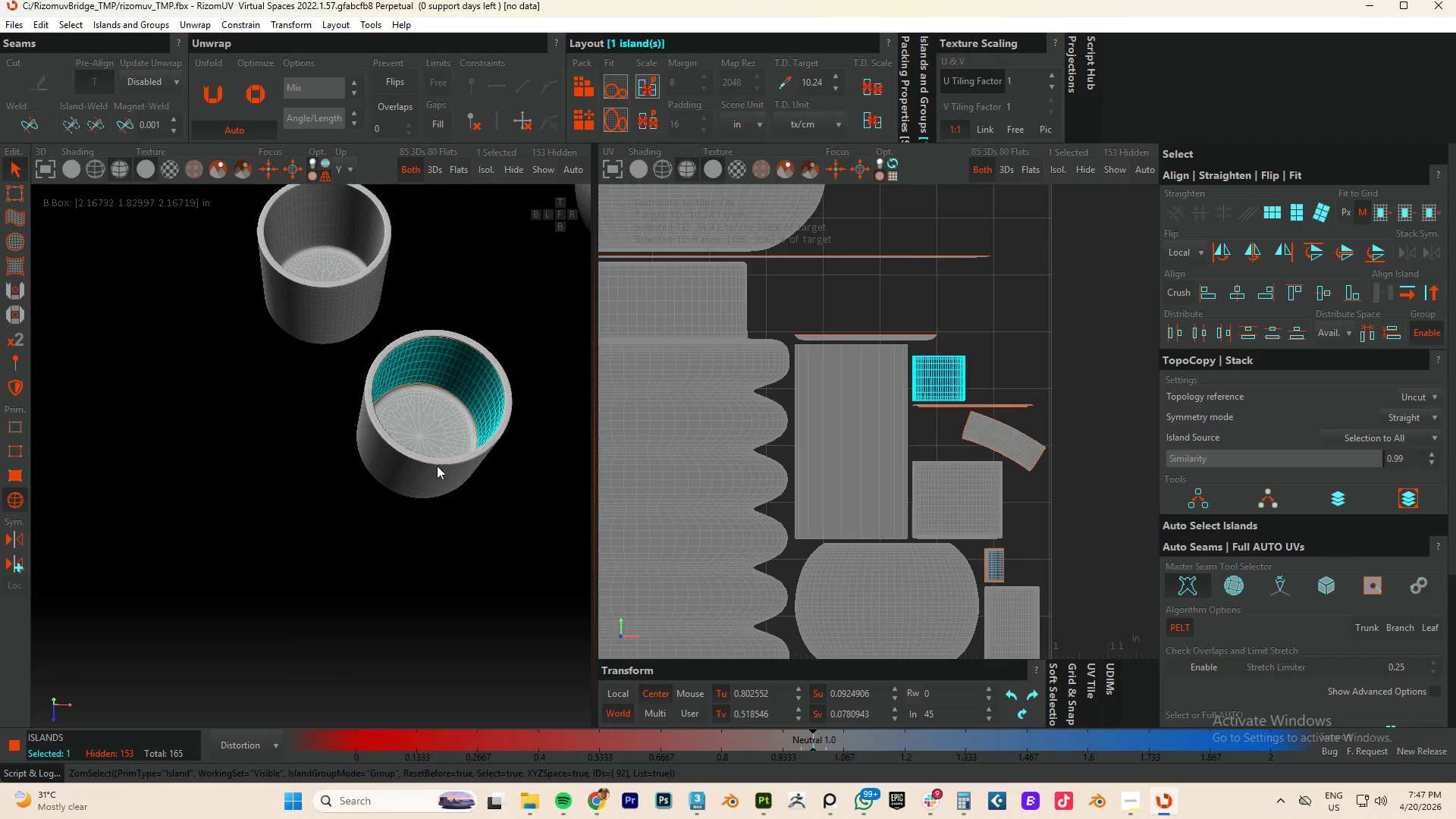 
hold_key(key=ControlLeft, duration=1.28)
left_click([408, 478])
 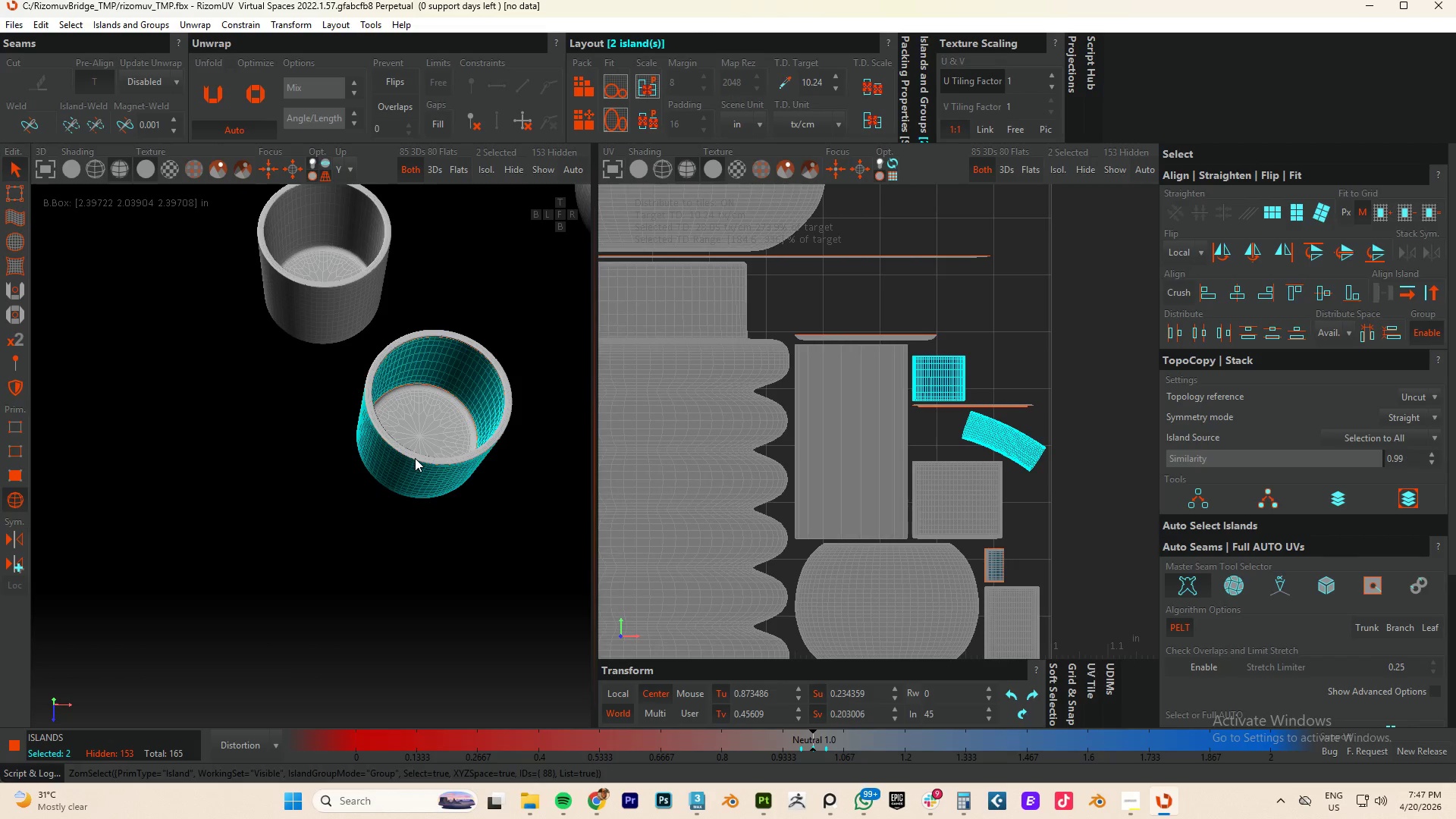 
left_click([416, 457])
 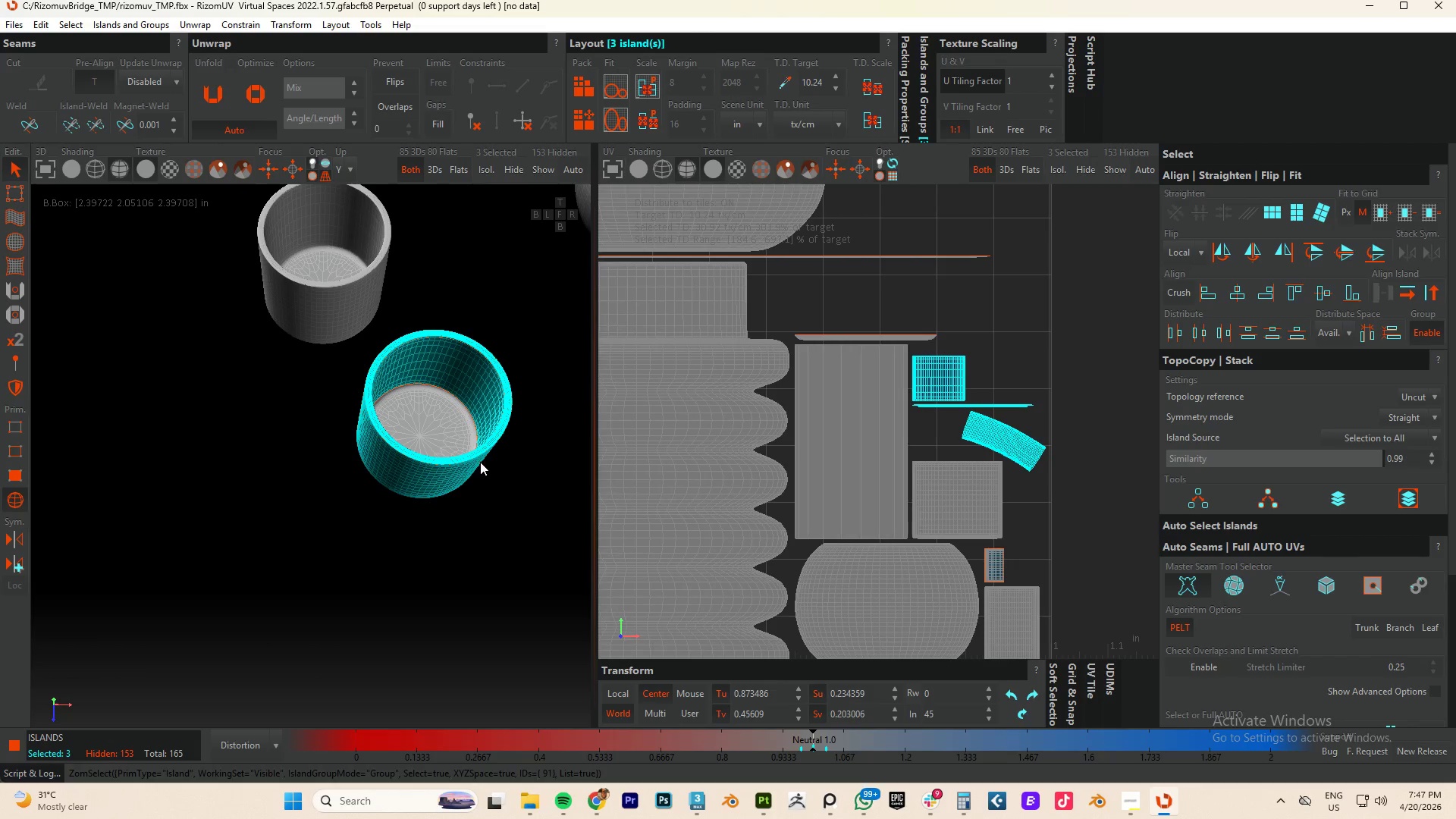 
hold_key(key=AltLeft, duration=0.62)
 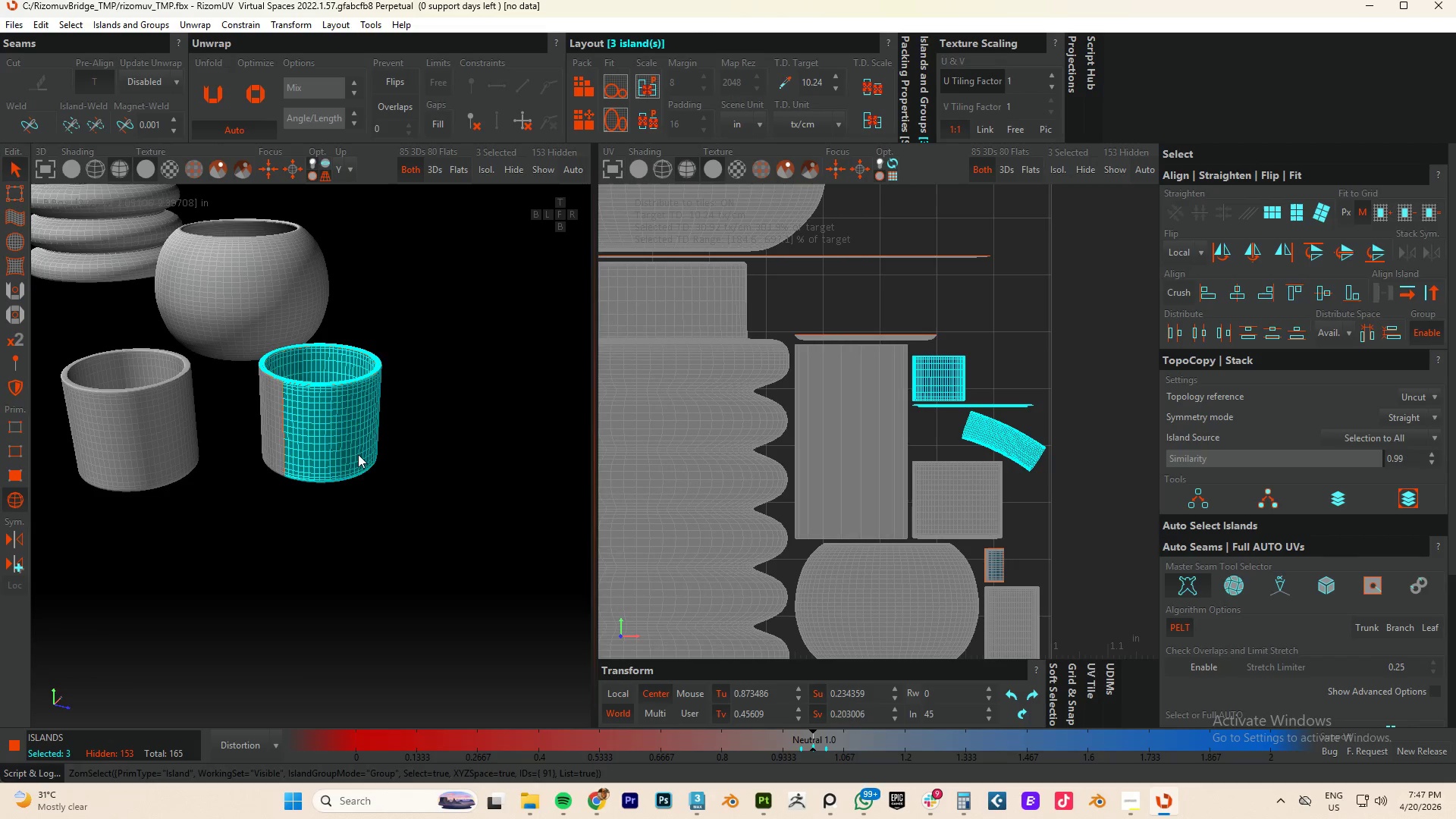 
hold_key(key=AltLeft, duration=0.45)
 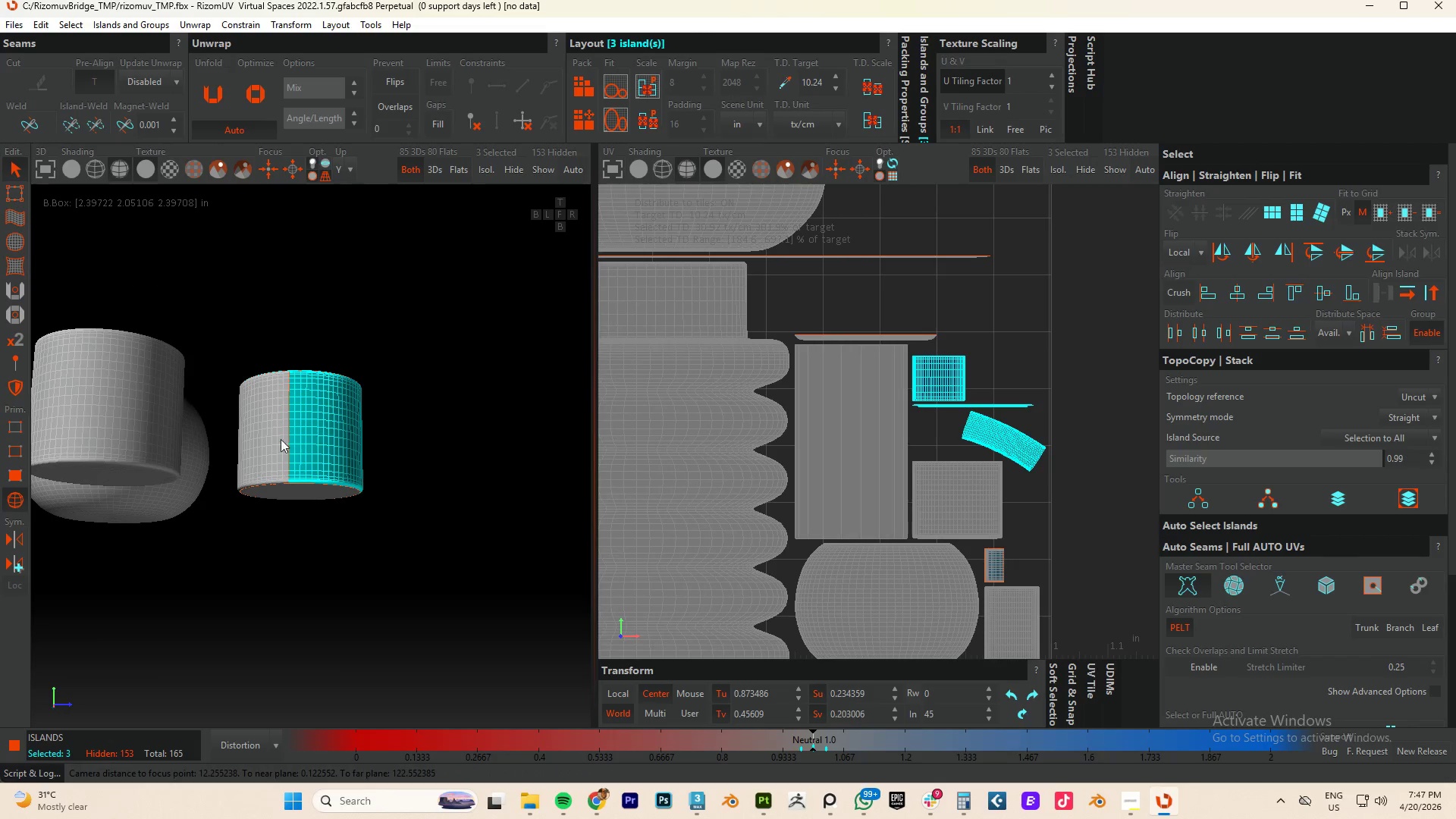 
hold_key(key=ControlLeft, duration=0.42)
left_click([259, 435])
 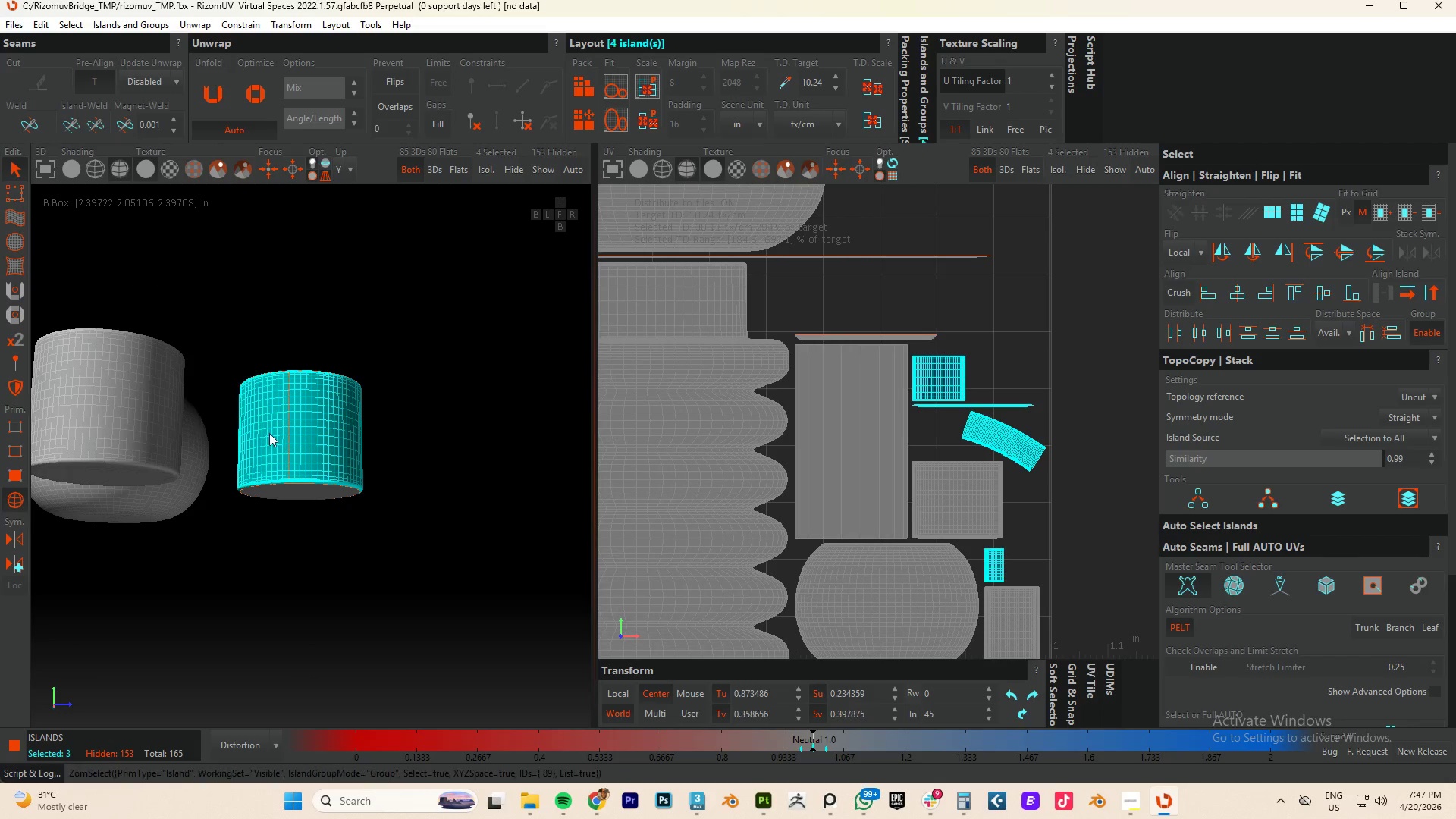 
hold_key(key=AltLeft, duration=4.86)
 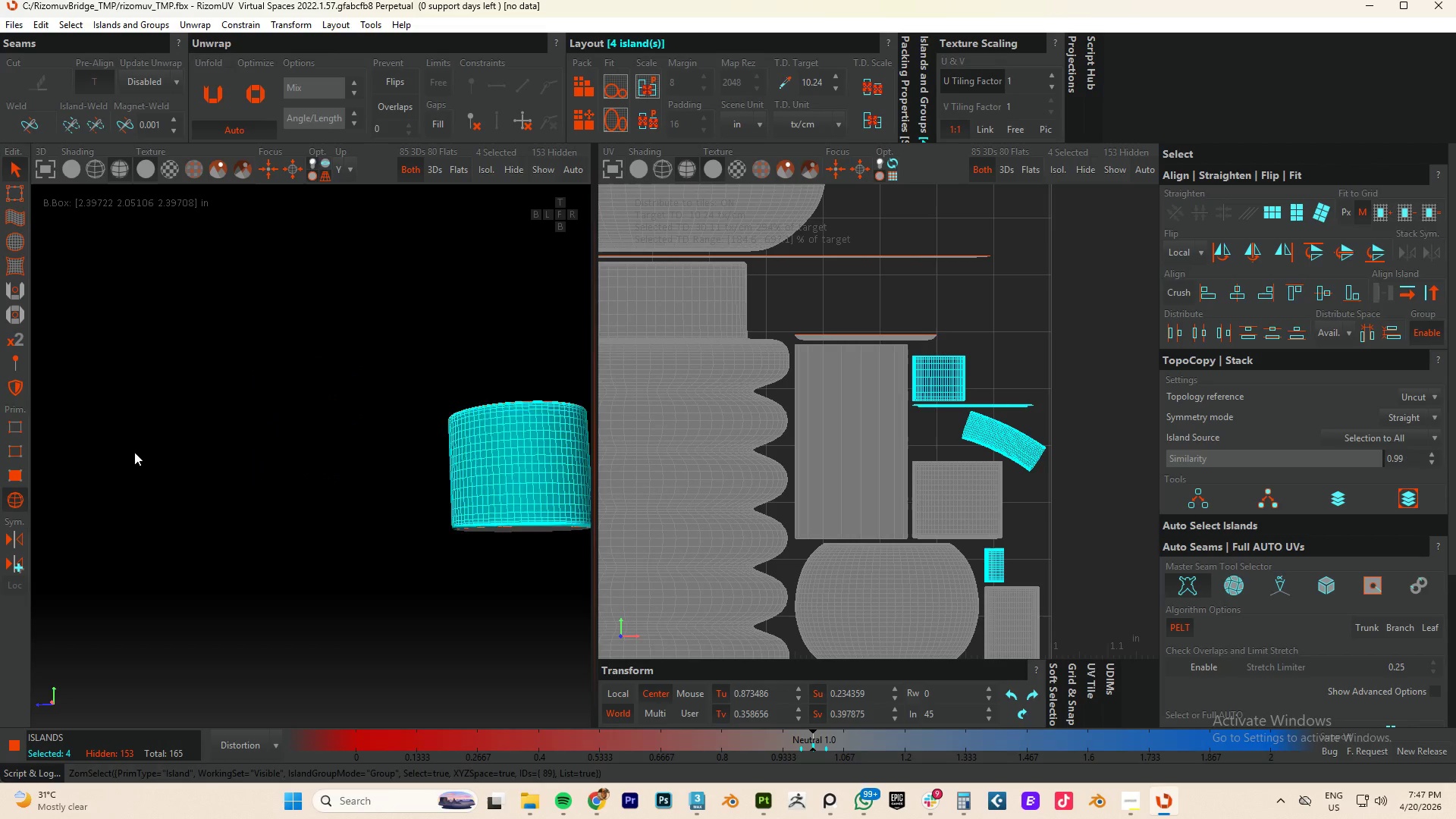 
hold_key(key=AltLeft, duration=0.92)
 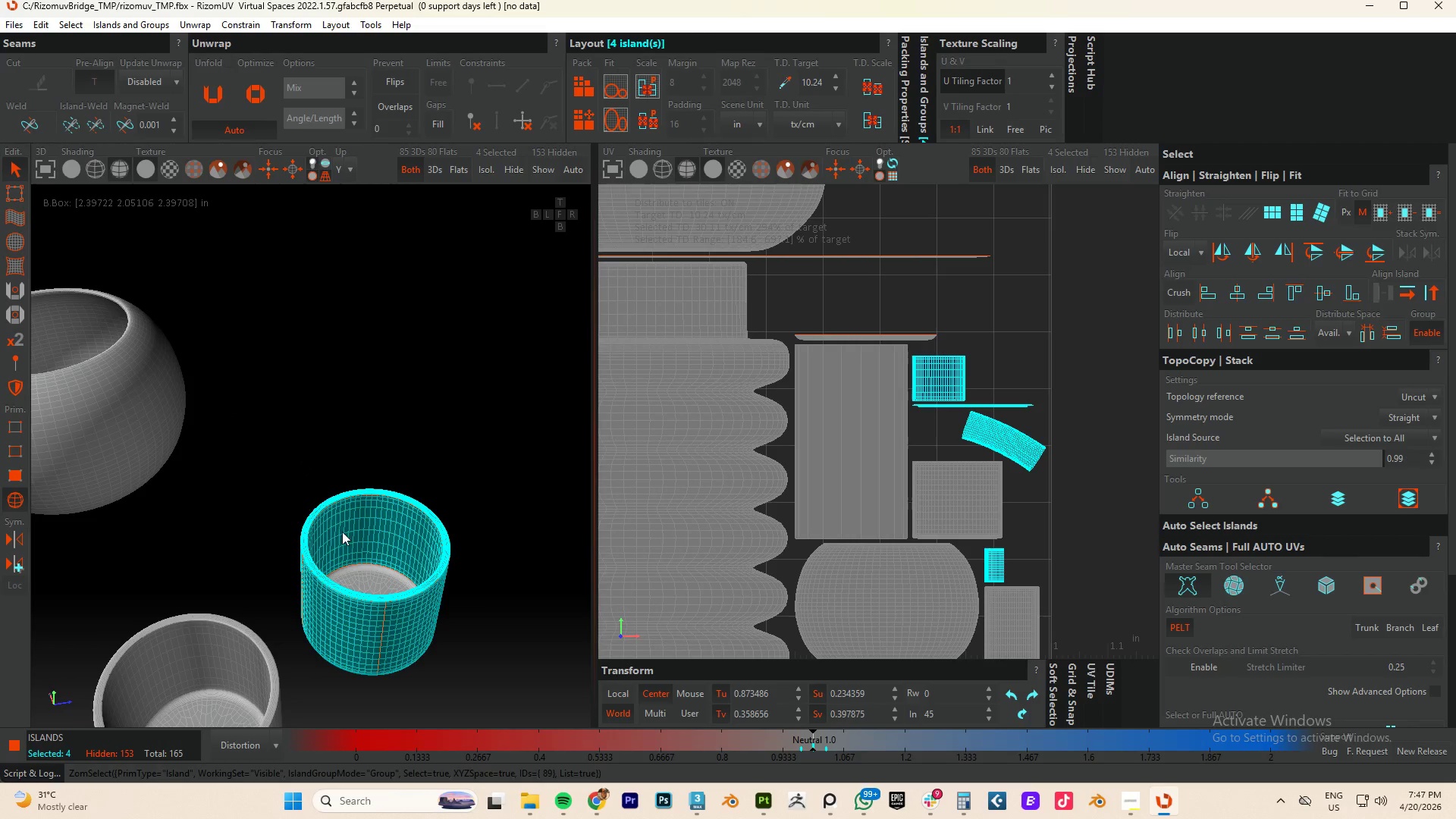 
scroll: coordinate [422, 589], scroll_direction: up, amount: 3.0
 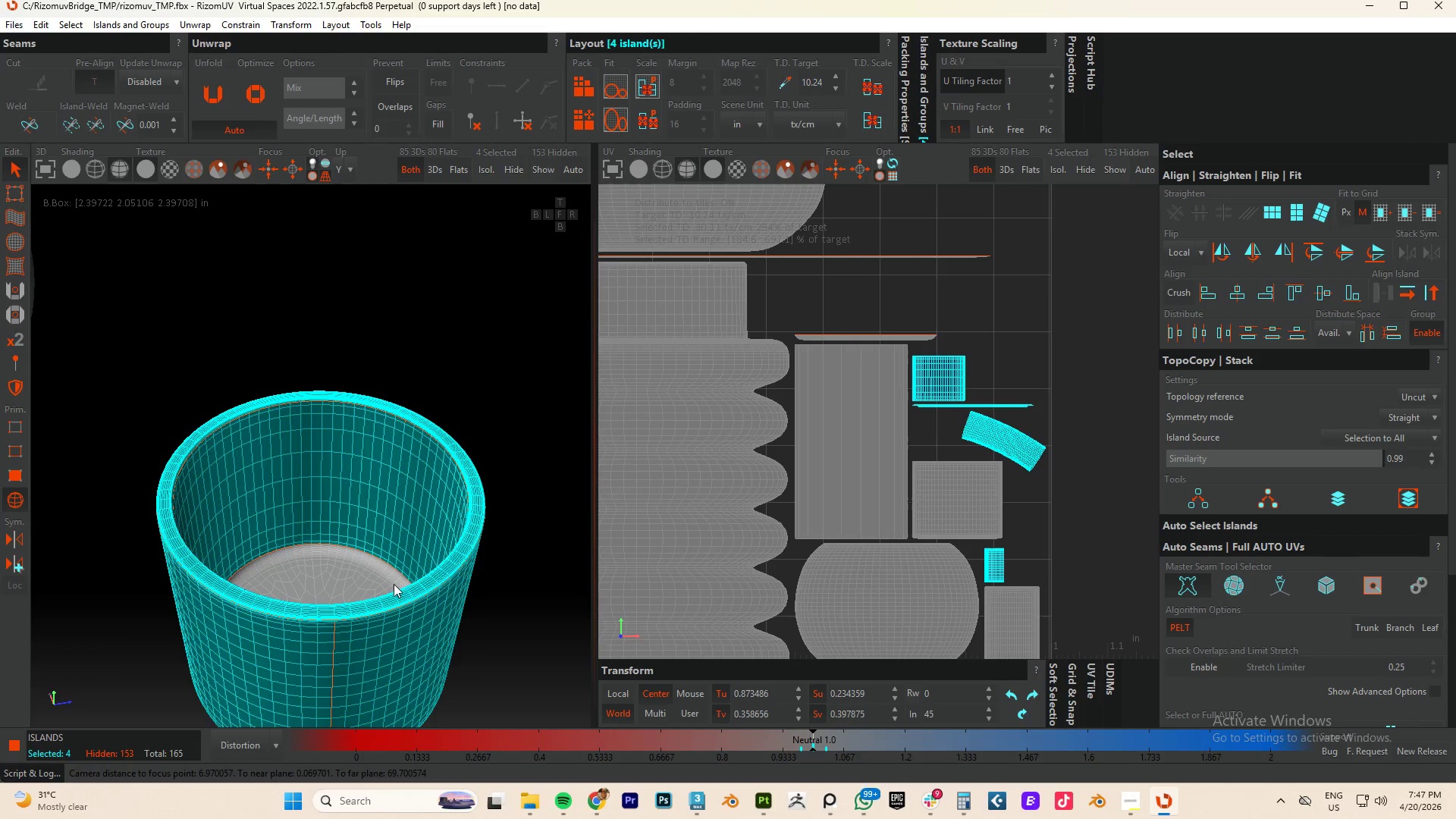 
hold_key(key=AltLeft, duration=1.31)
 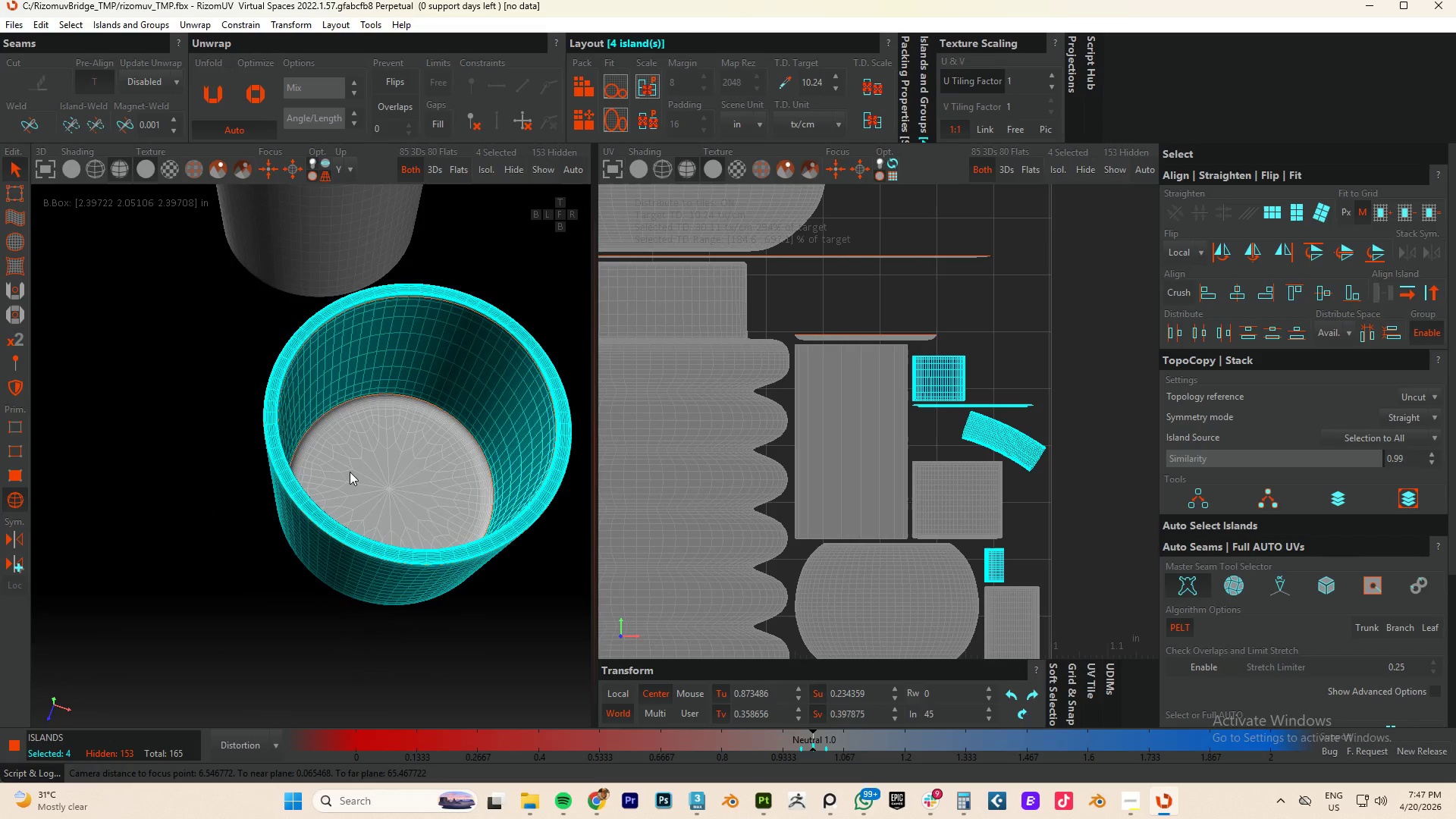 
hold_key(key=AltLeft, duration=2.67)
 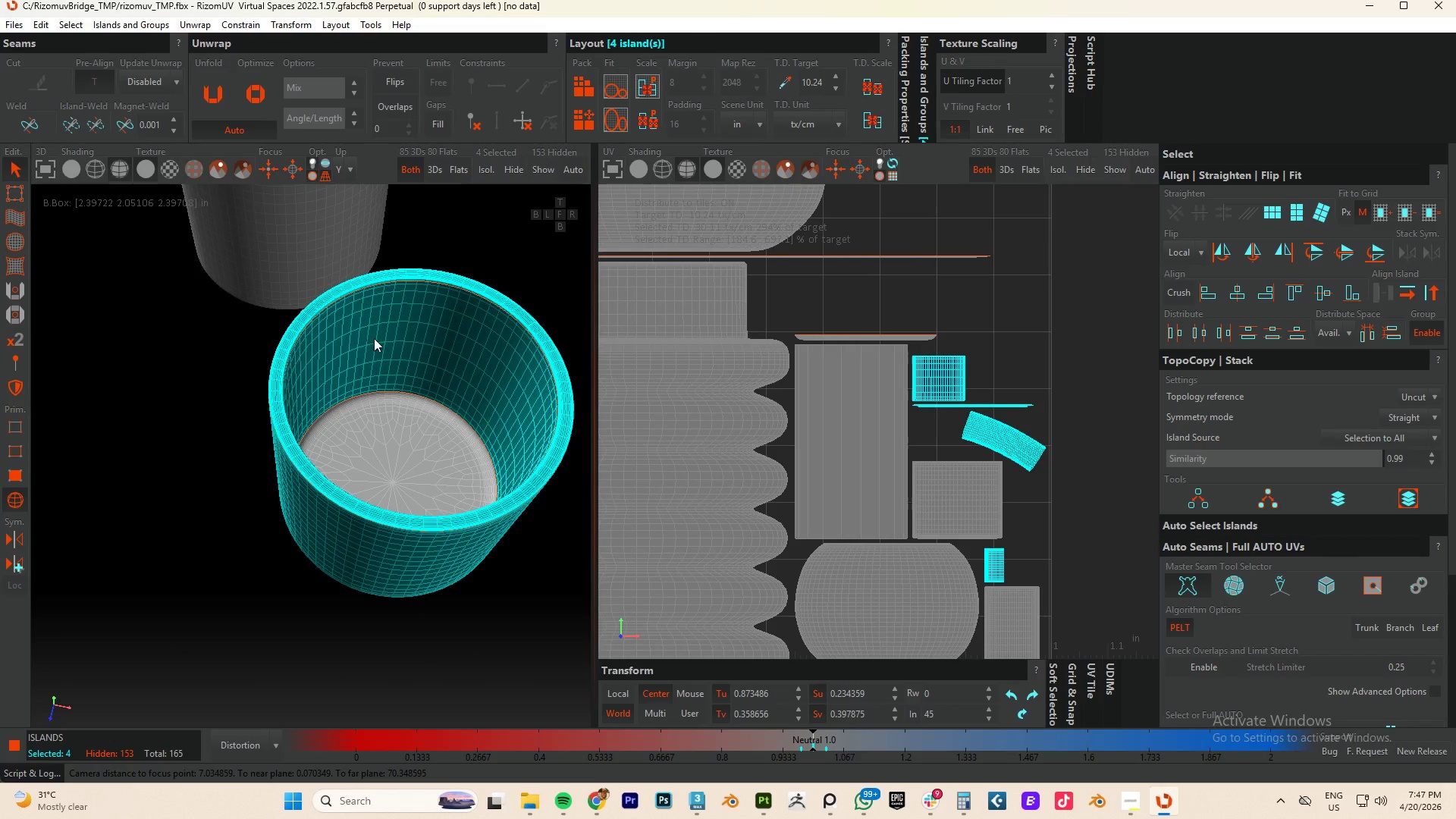 
hold_key(key=AltLeft, duration=4.38)
scroll: coordinate [393, 392], scroll_direction: down, amount: 2.0
 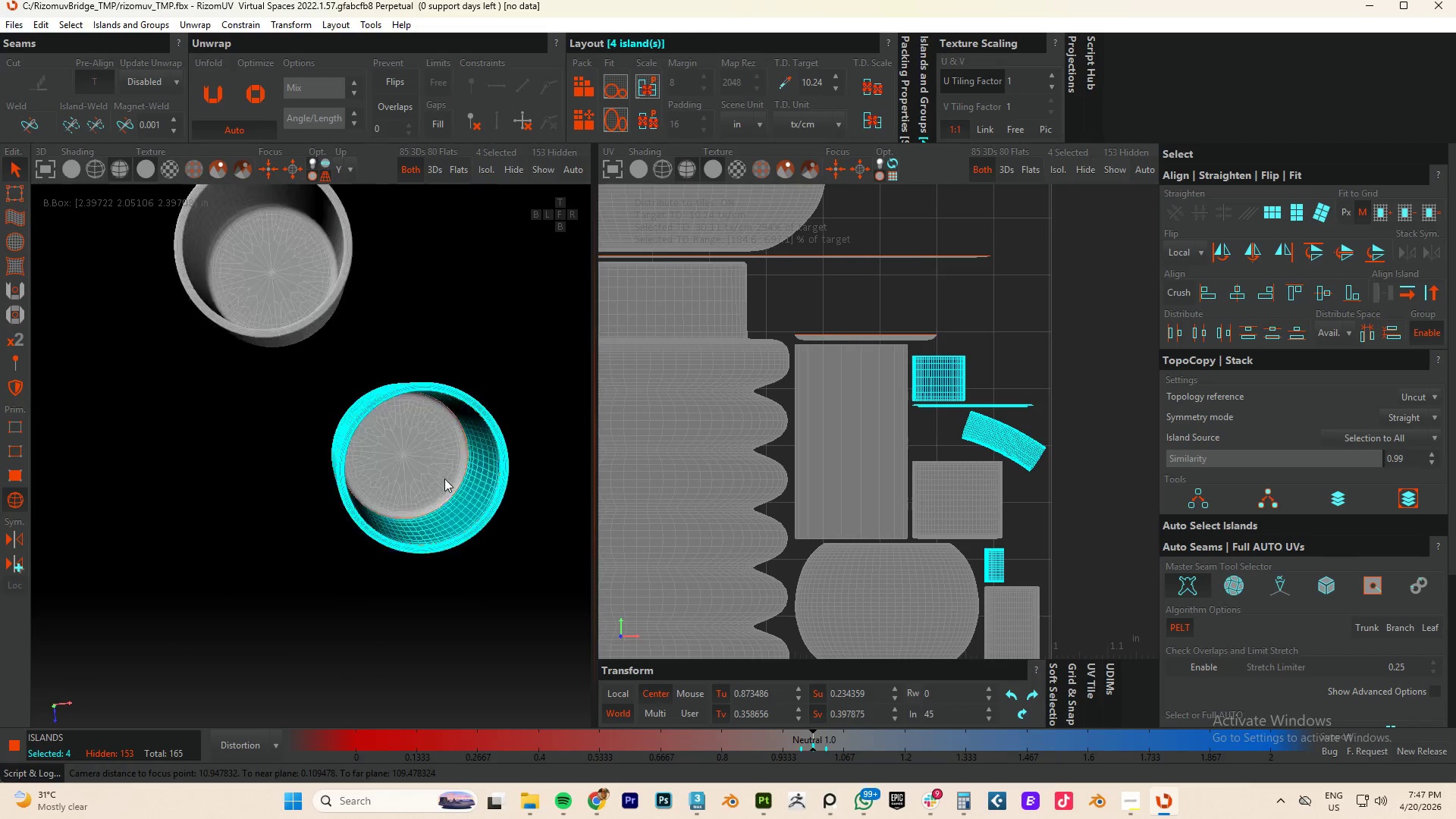 
key(F2)
 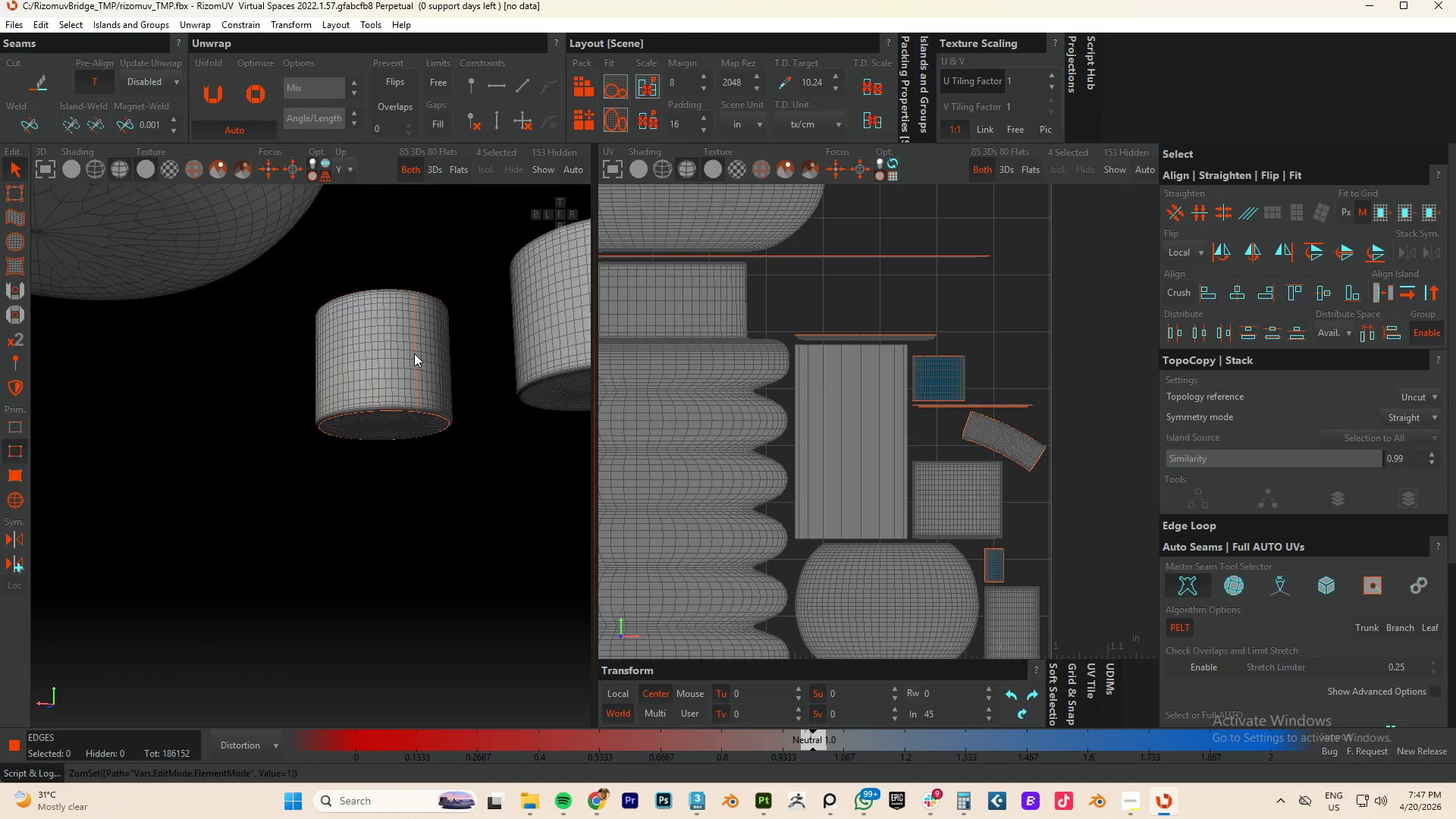 
double_click([414, 353])
 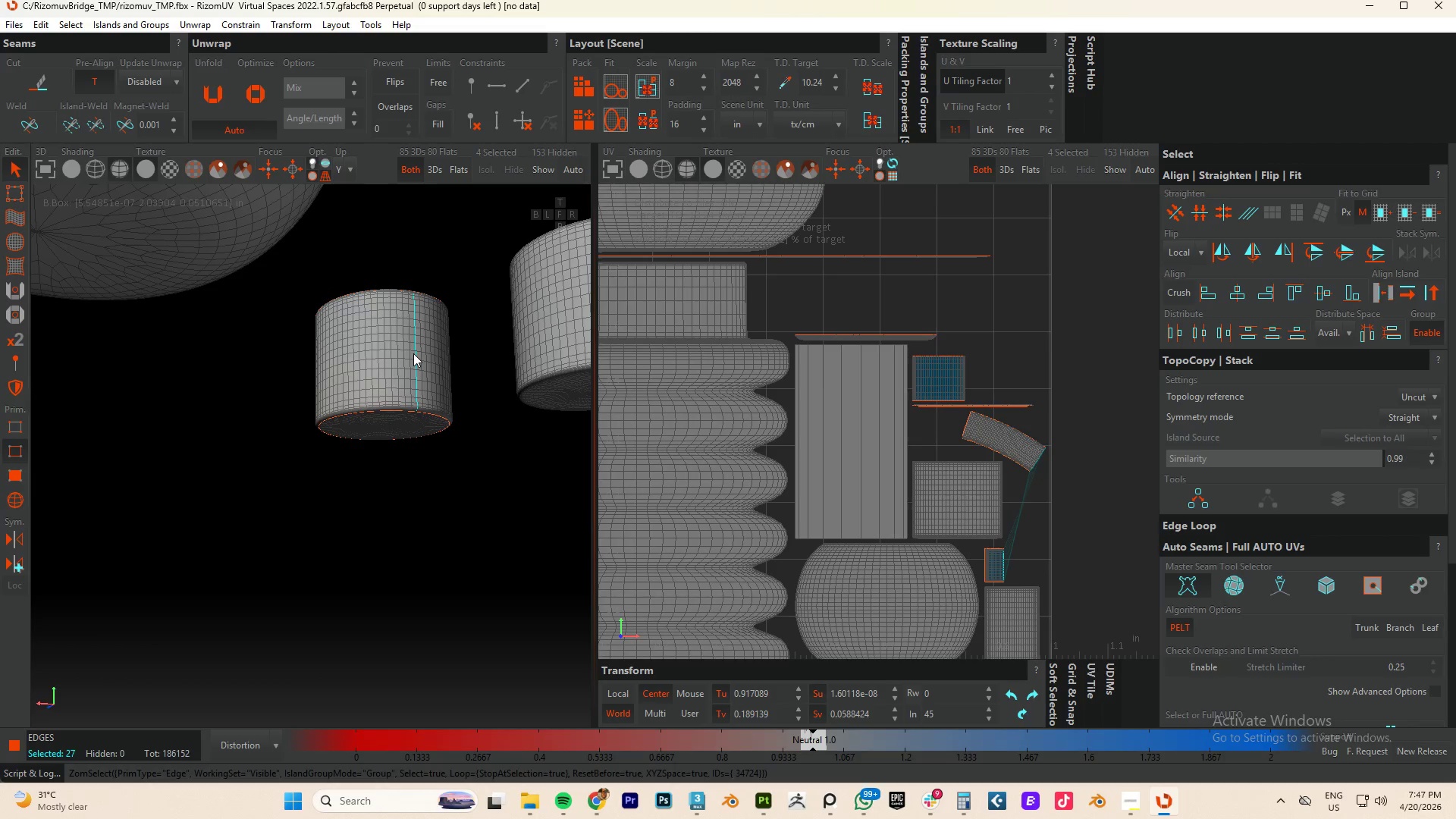 
key(W)
 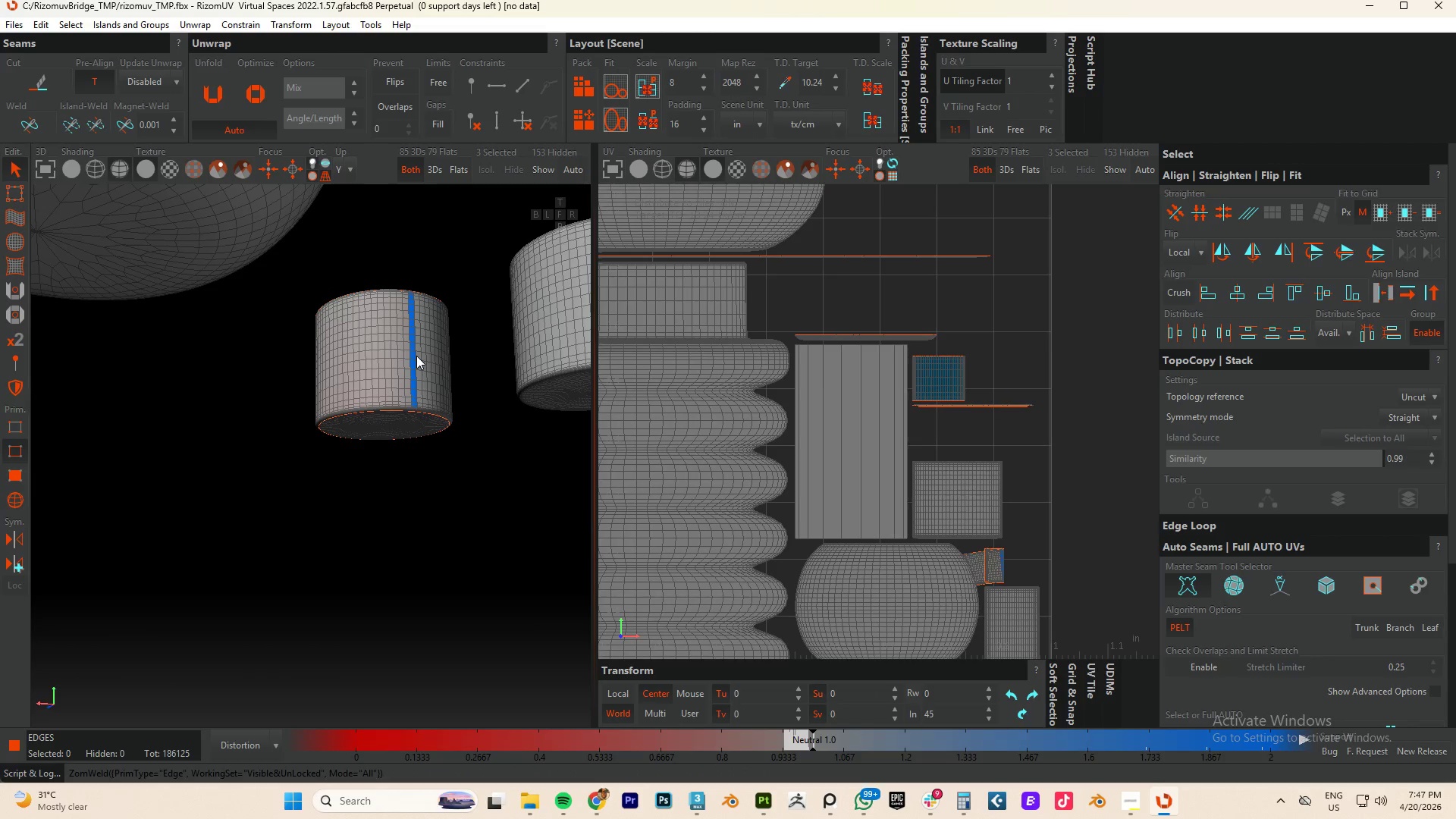 
key(F4)
 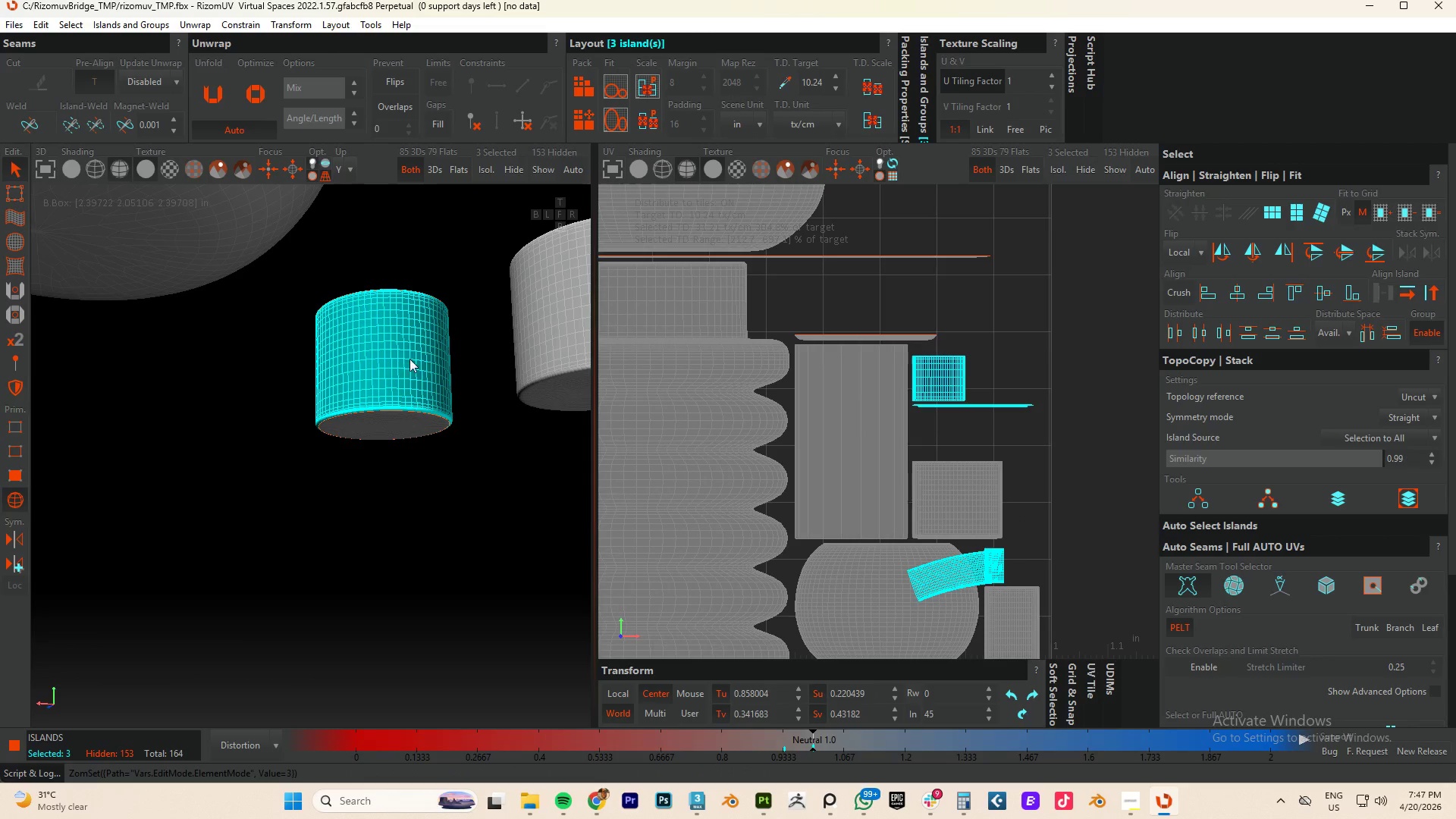 
hold_key(key=AltLeft, duration=2.34)
 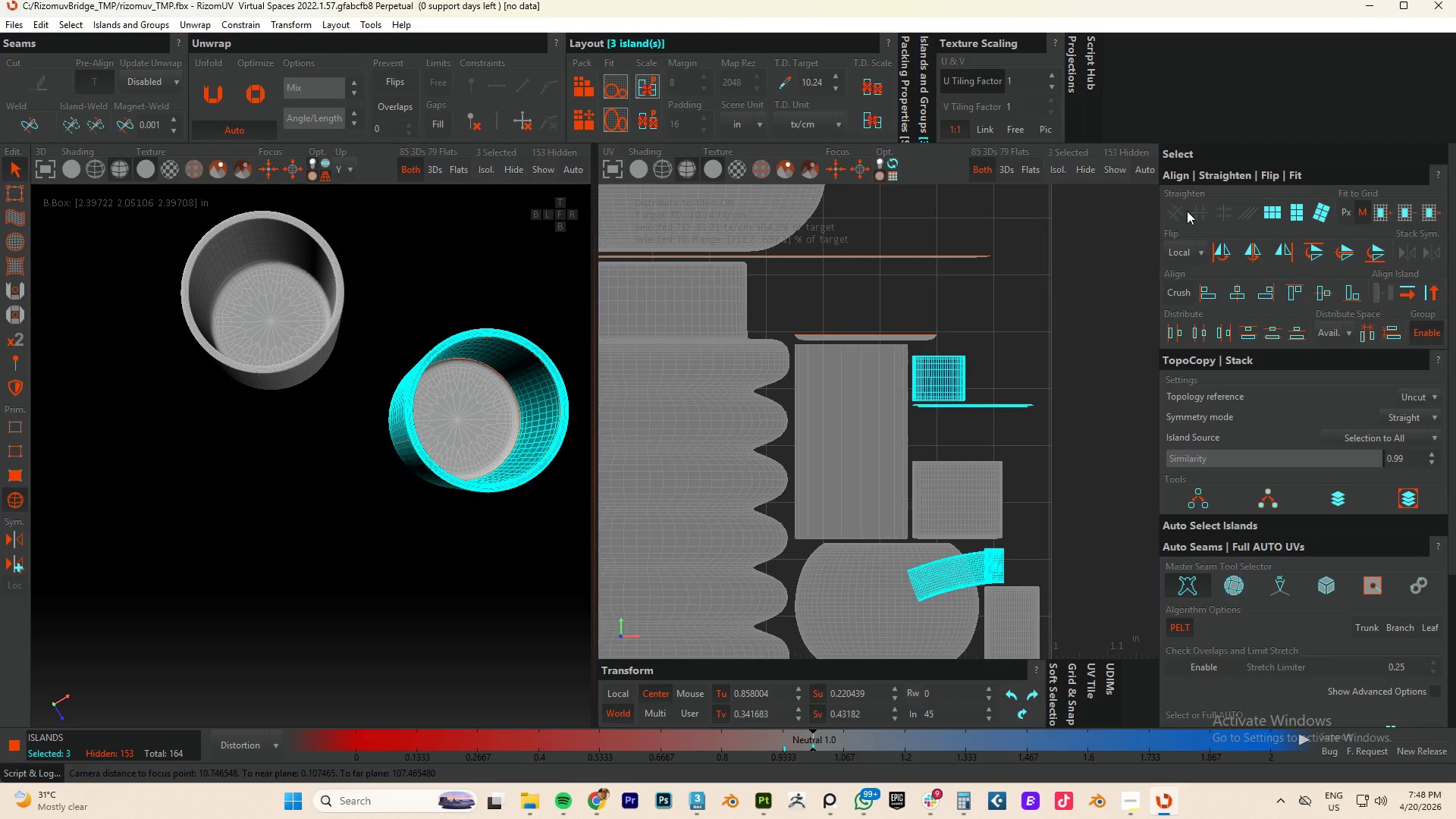 
key(U)
 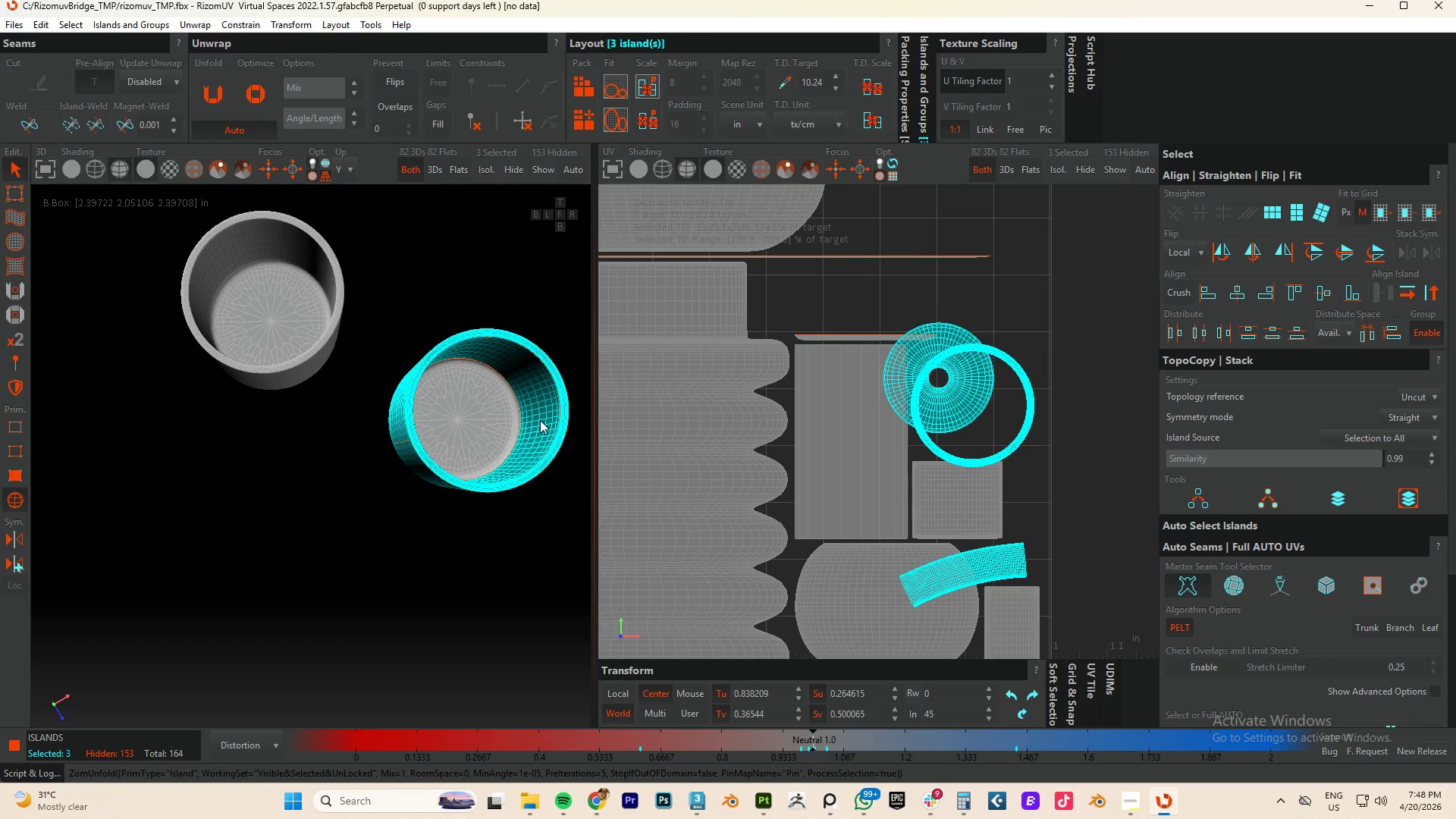 
hold_key(key=AltLeft, duration=0.59)
 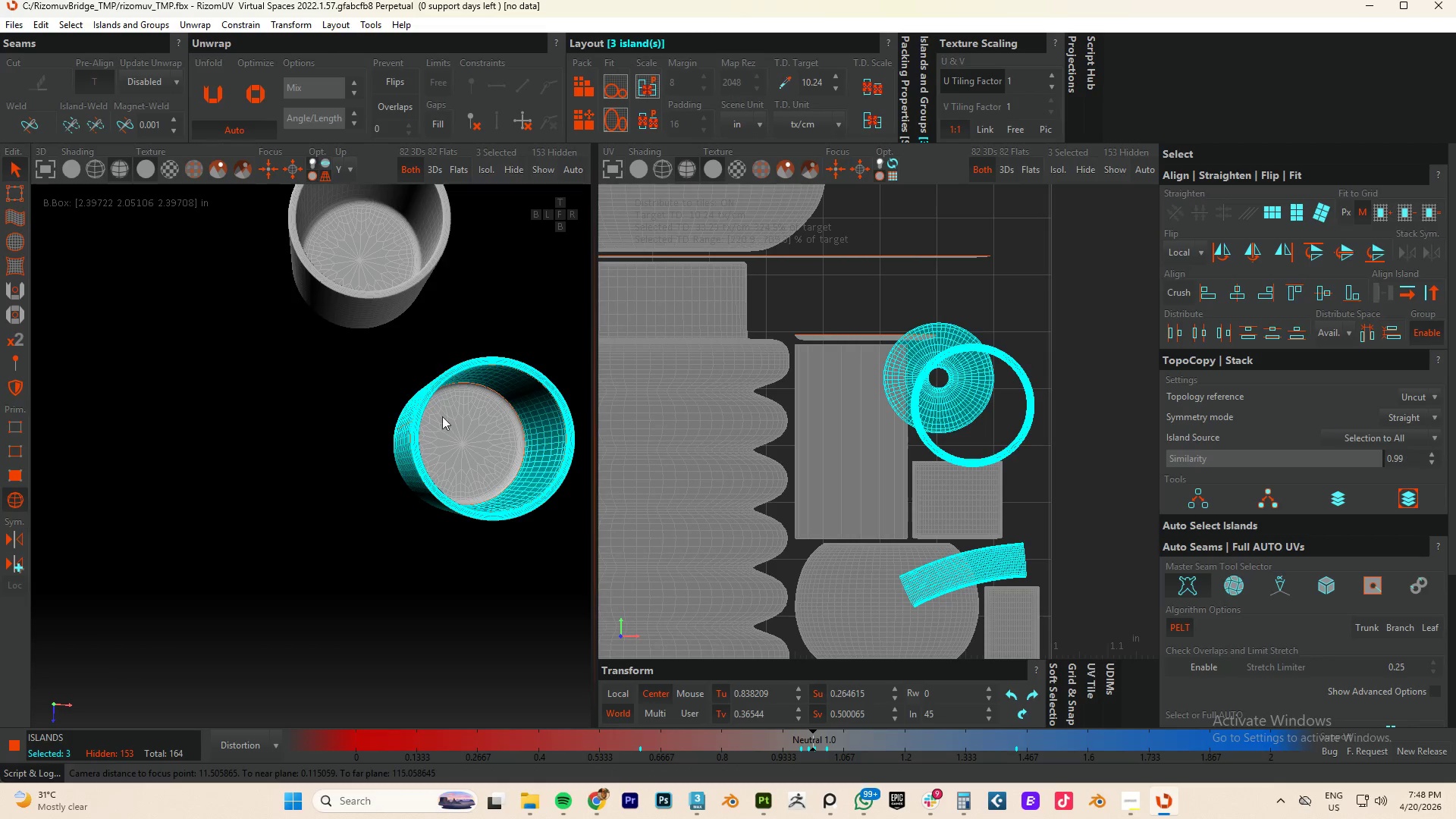 
hold_key(key=AltLeft, duration=0.55)
 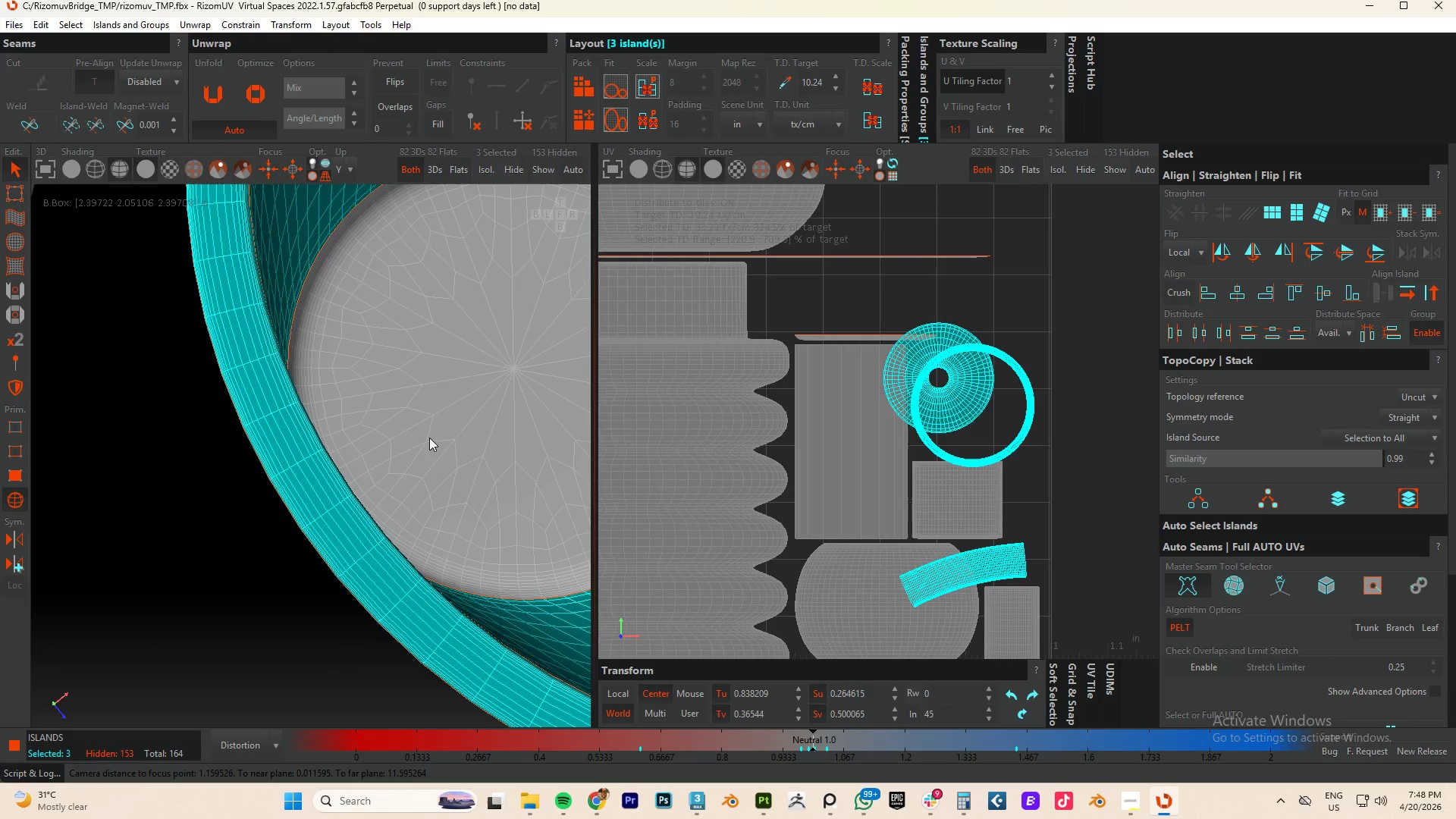 
scroll: coordinate [333, 455], scroll_direction: up, amount: 5.0
 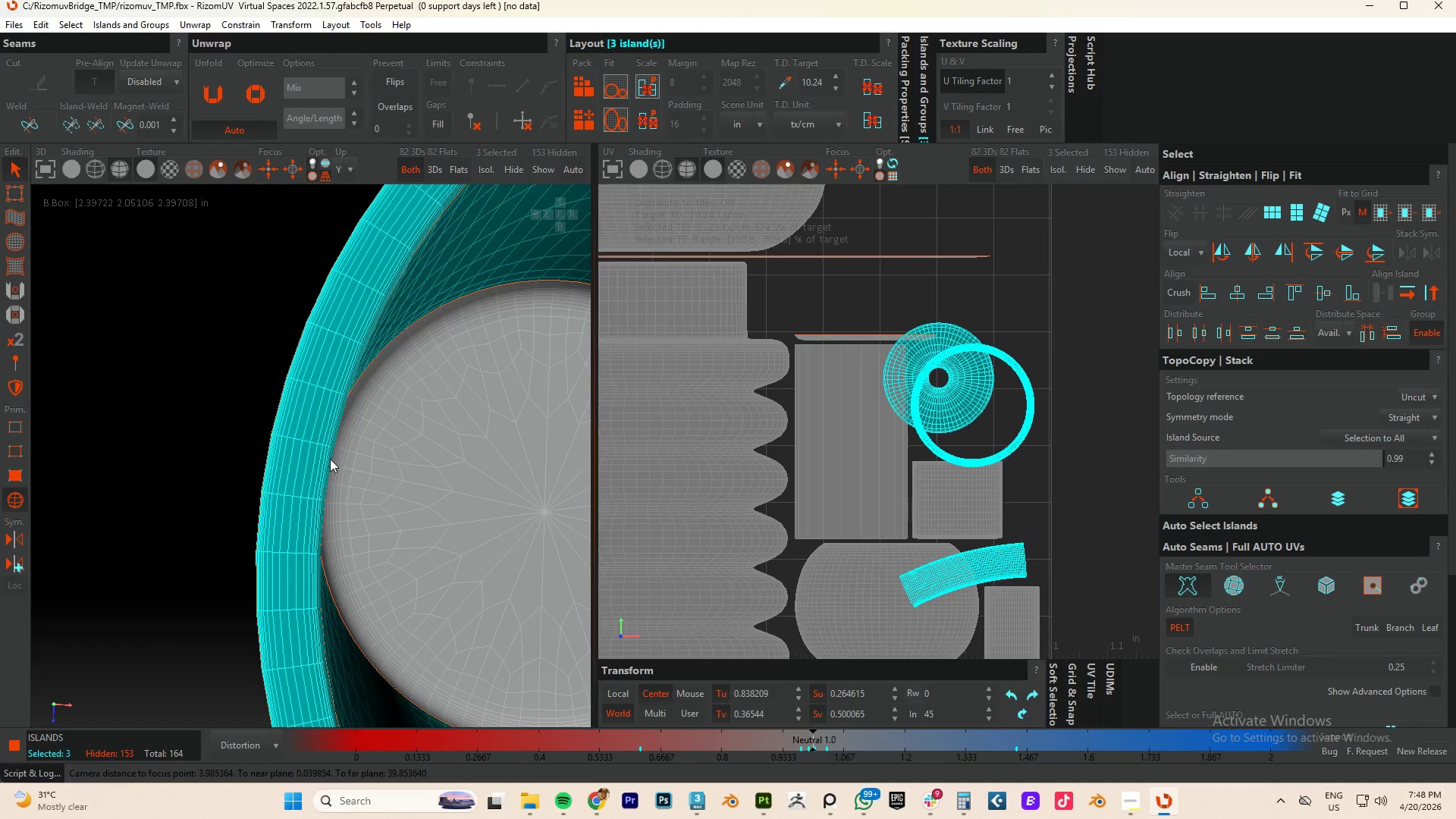 
key(F2)
 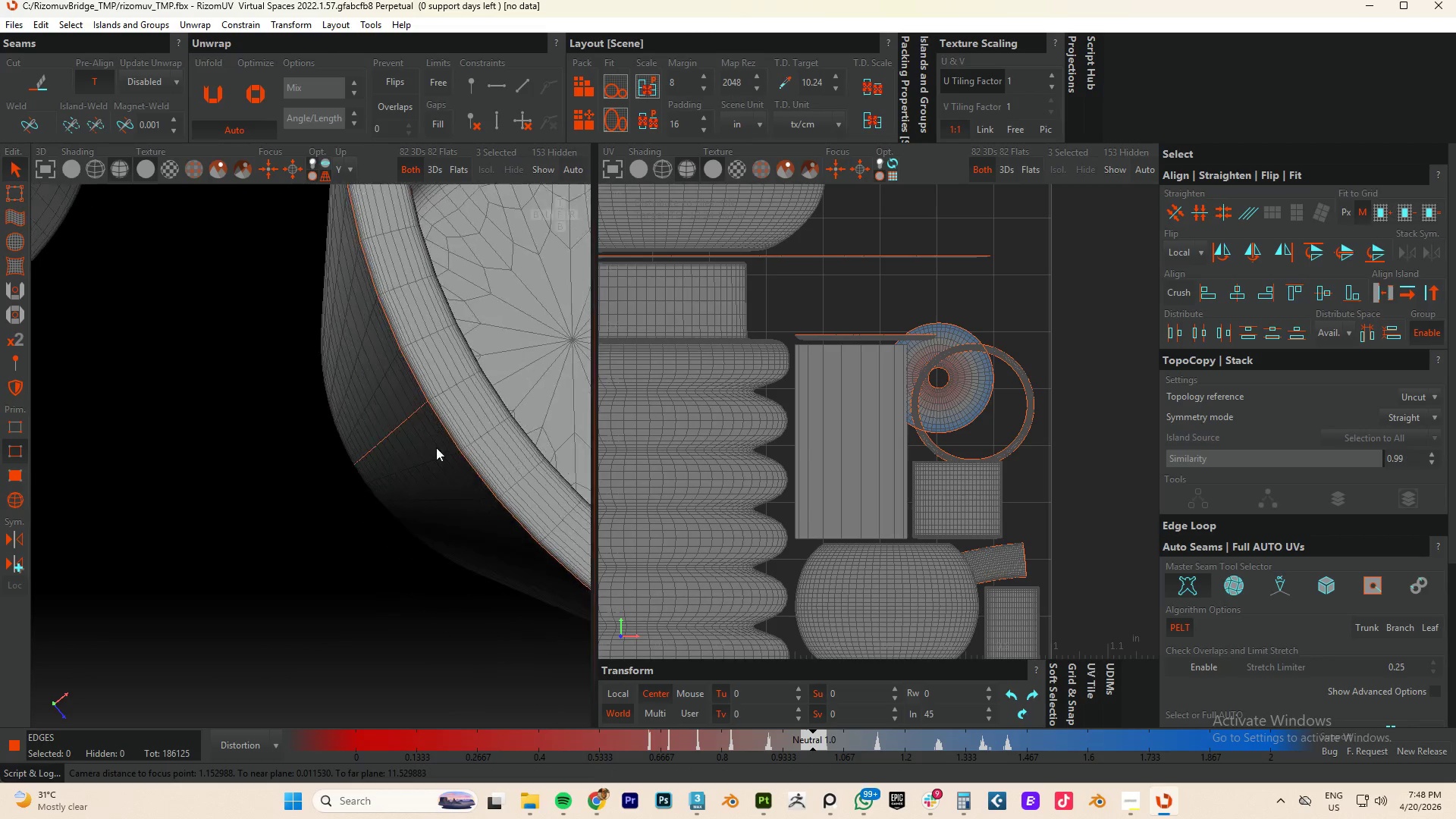 
key(Alt+AltLeft)
 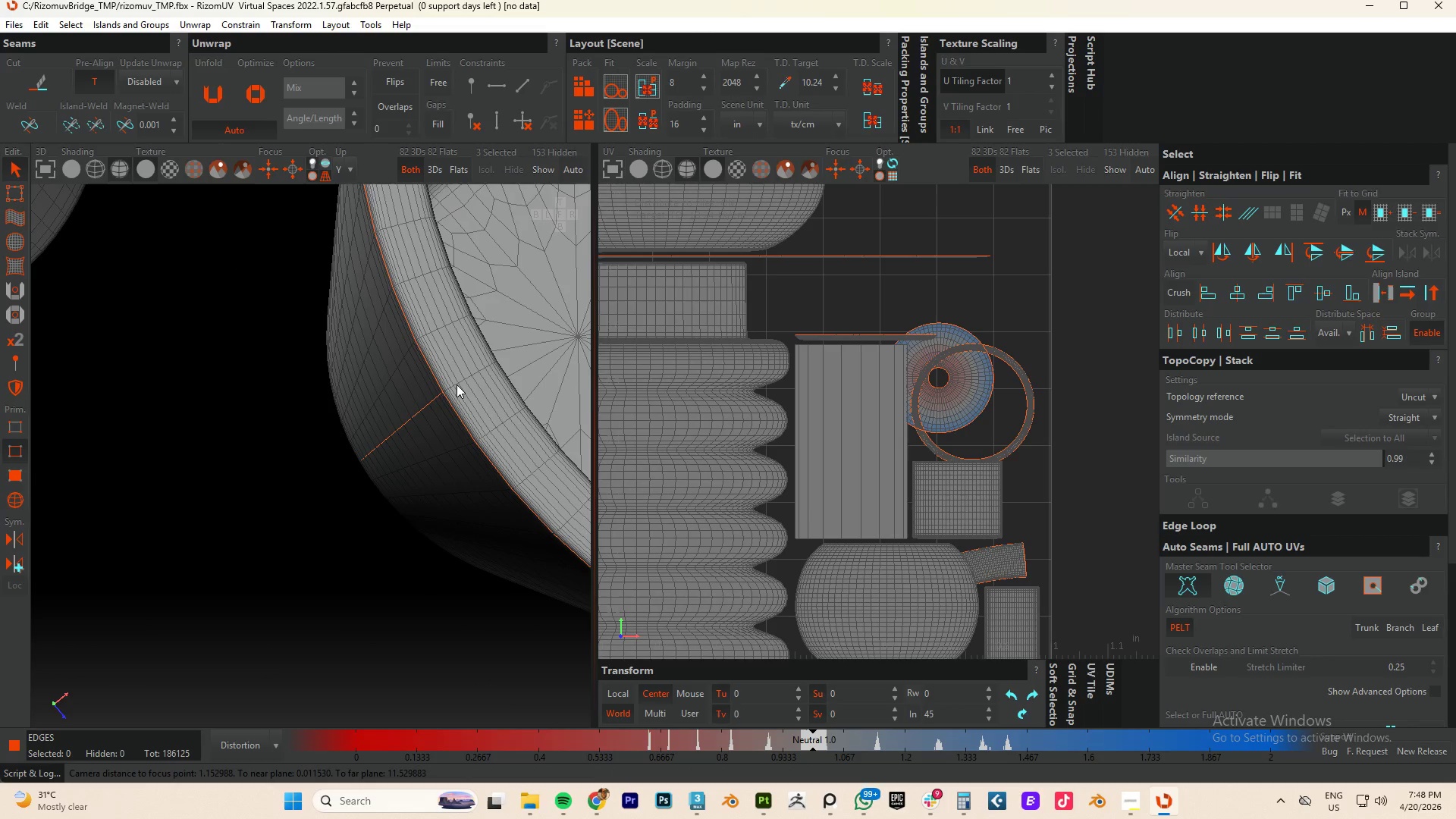 
hold_key(key=ControlLeft, duration=0.94)
double_click([457, 384])
 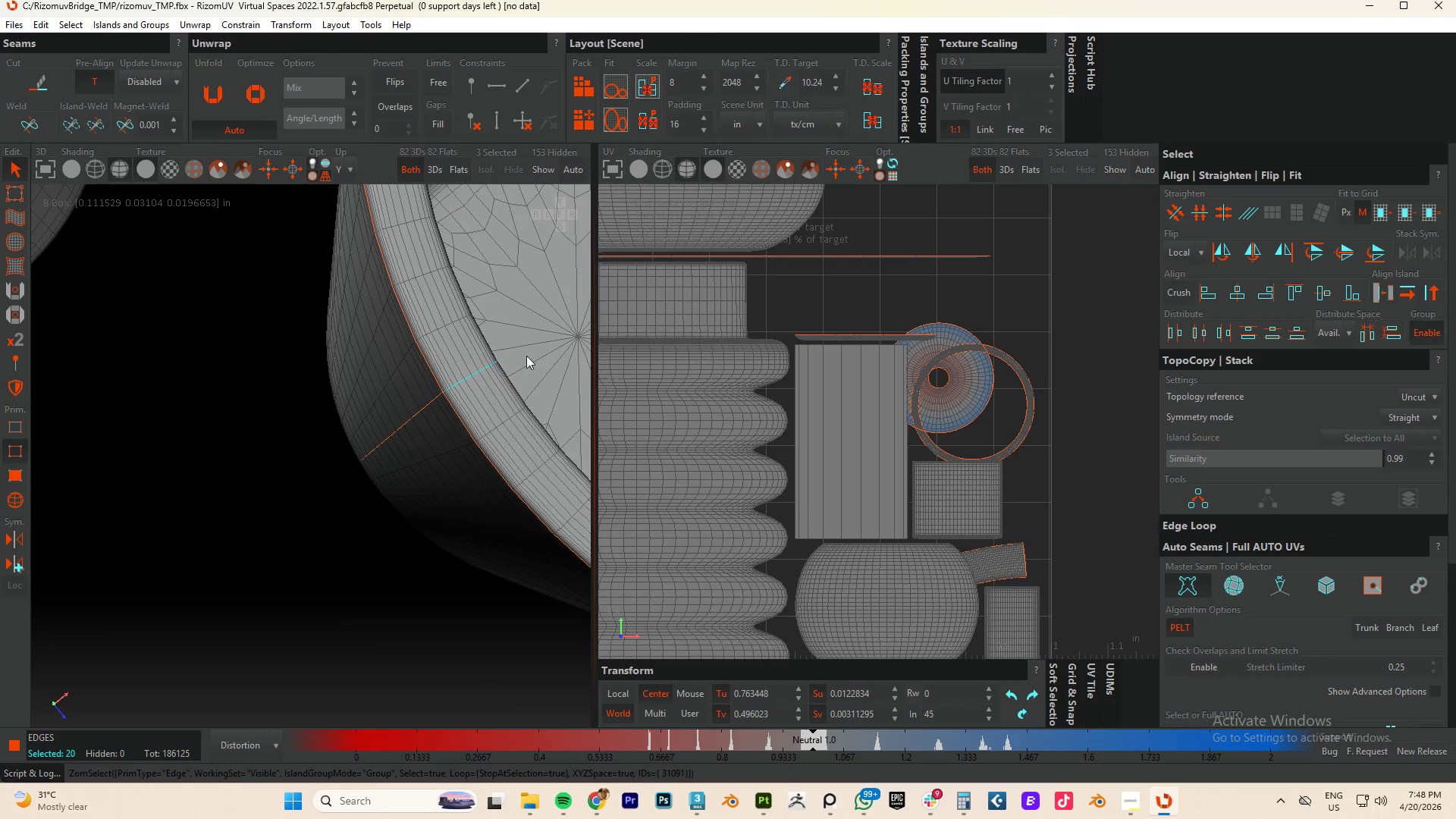 
hold_key(key=AltLeft, duration=1.2)
 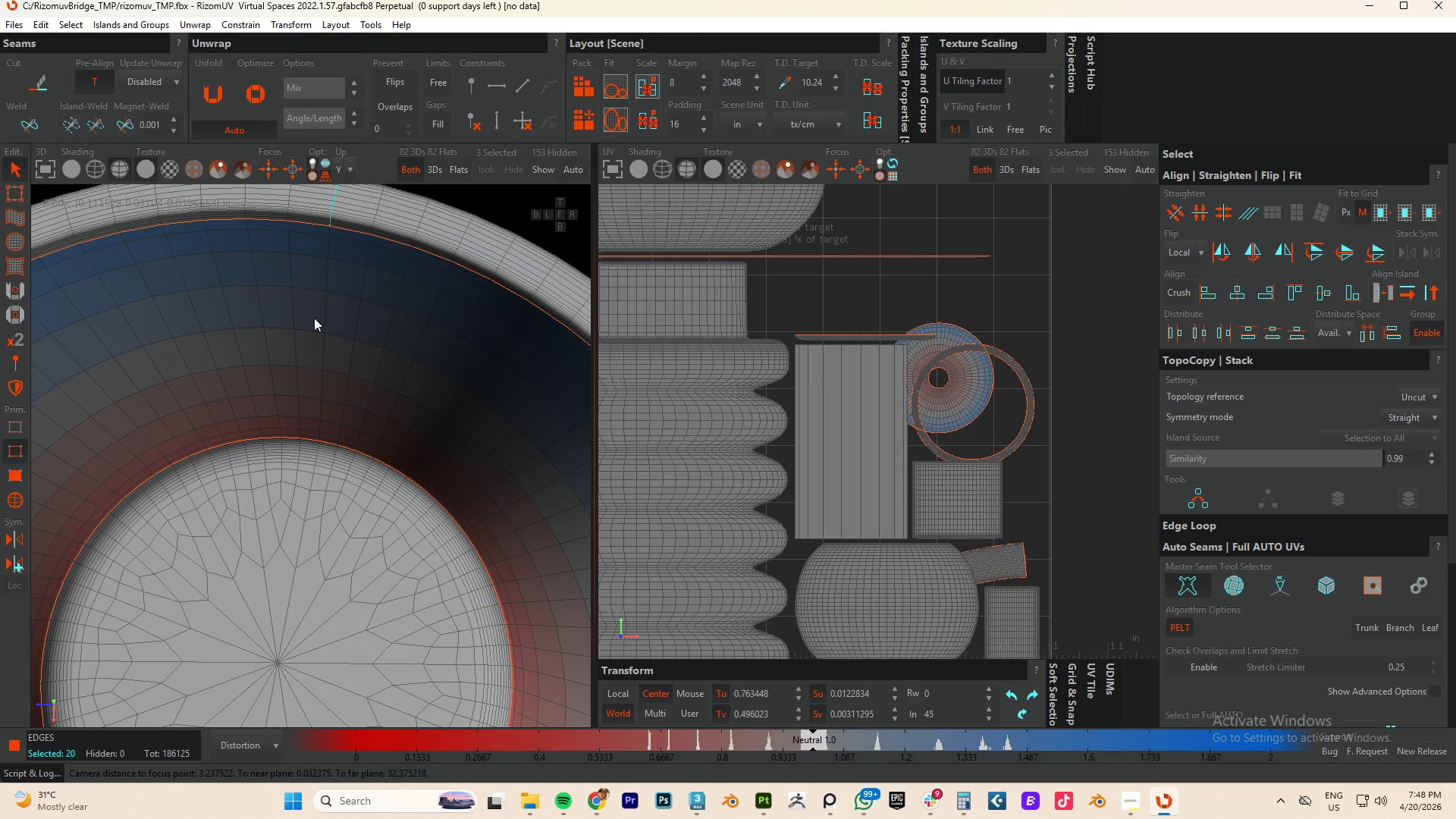 
hold_key(key=ControlLeft, duration=1.05)
double_click([329, 249])
 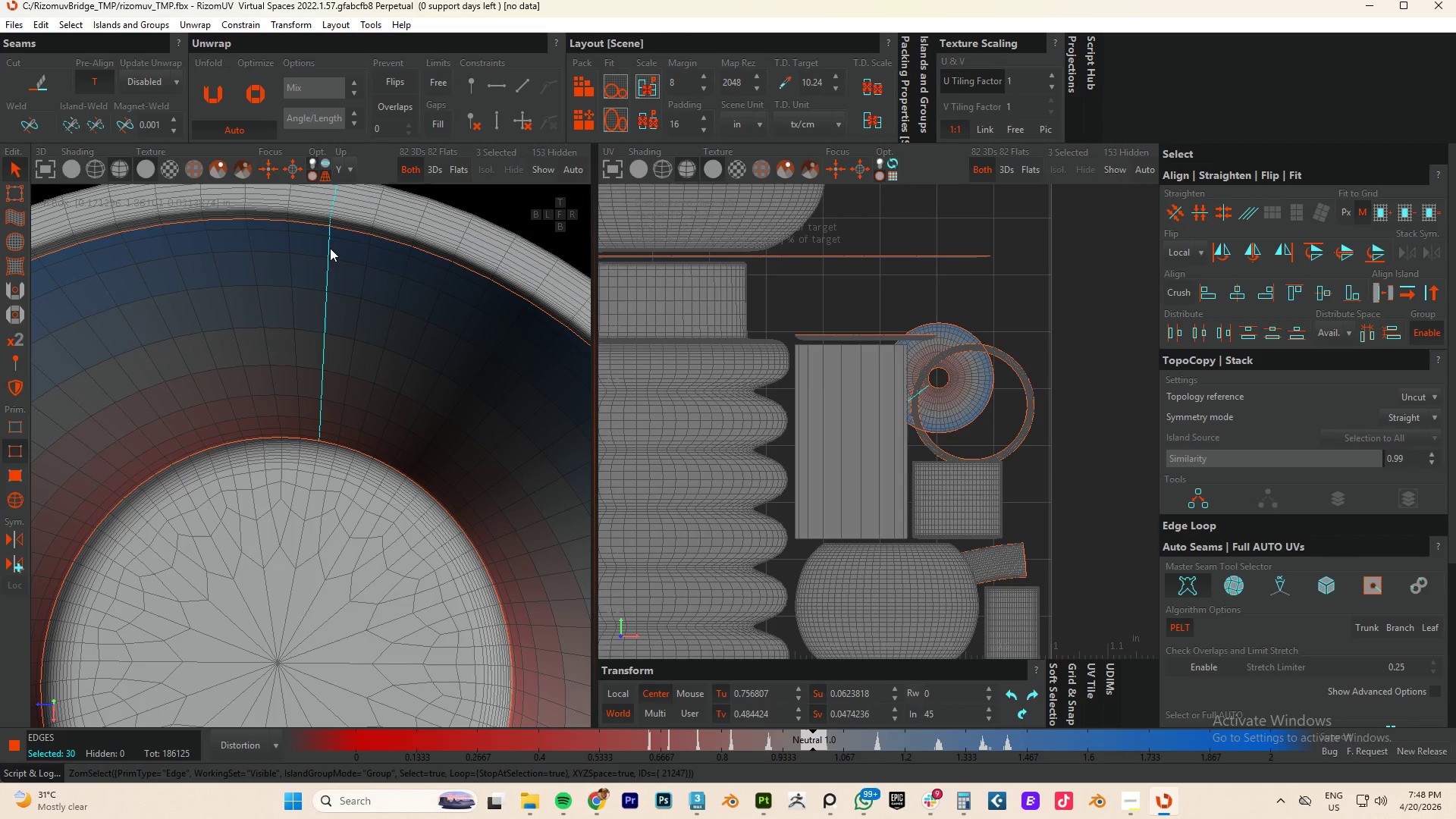 
key(C)
 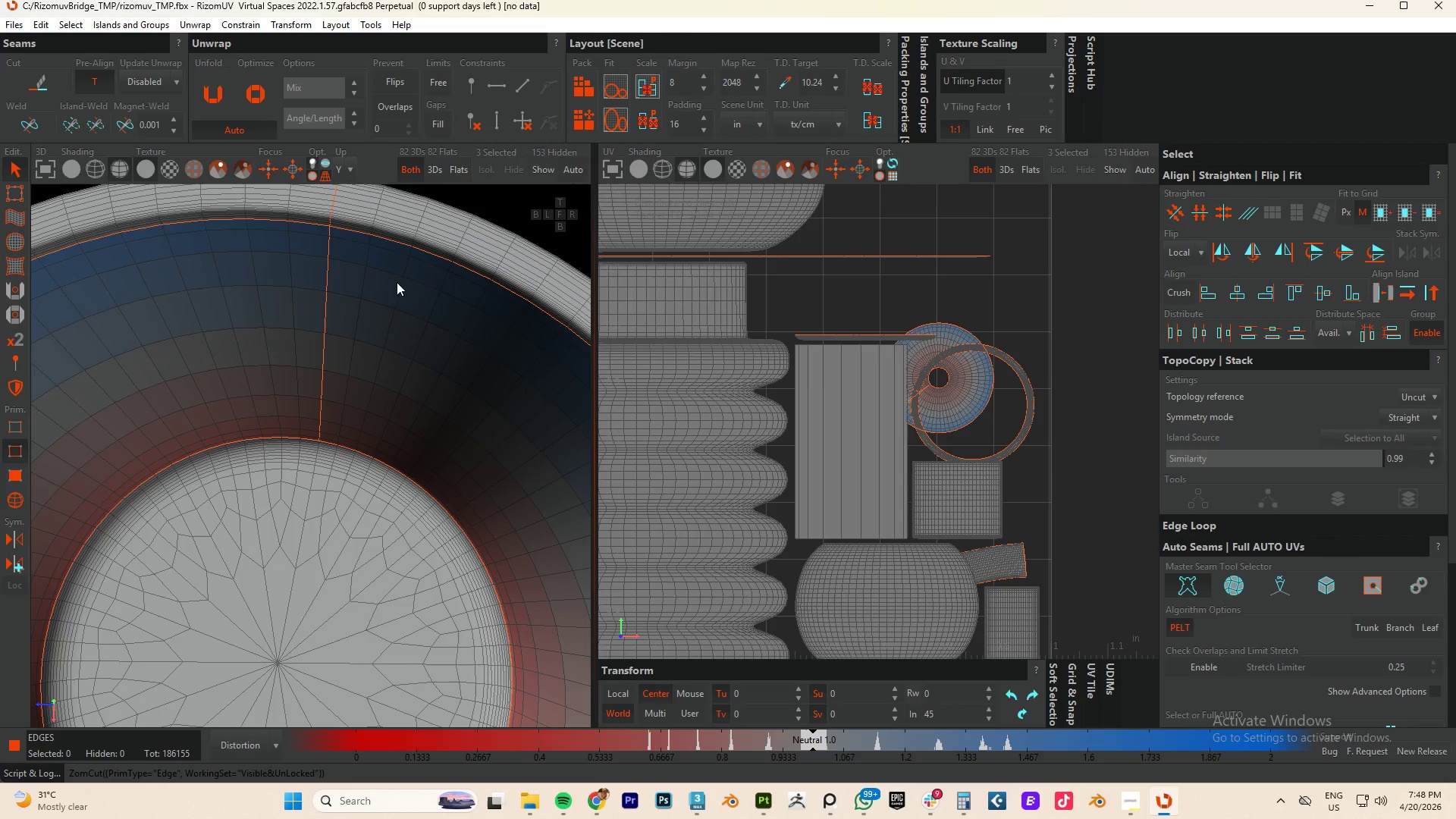 
key(F4)
 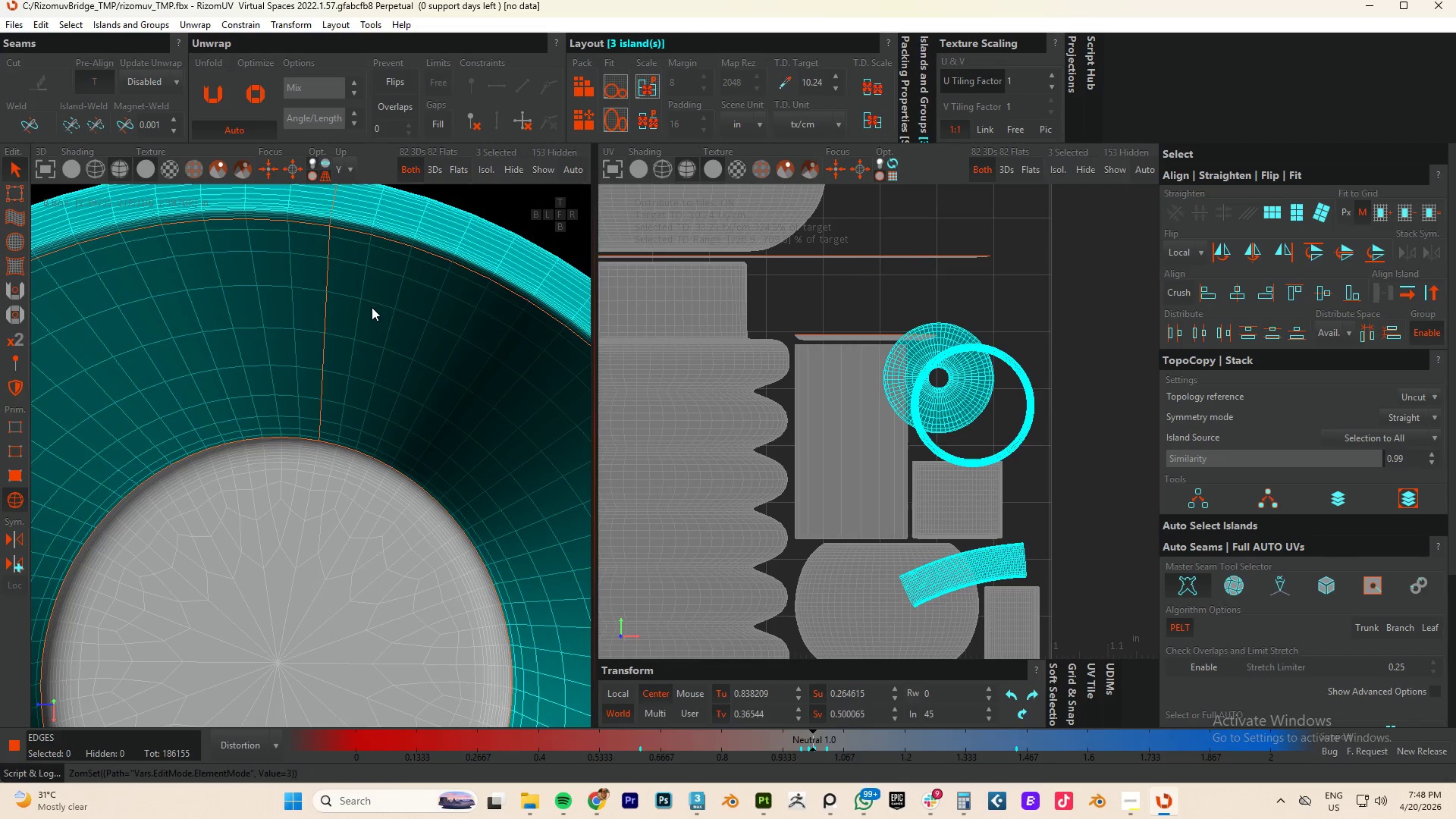 
left_click([372, 307])
 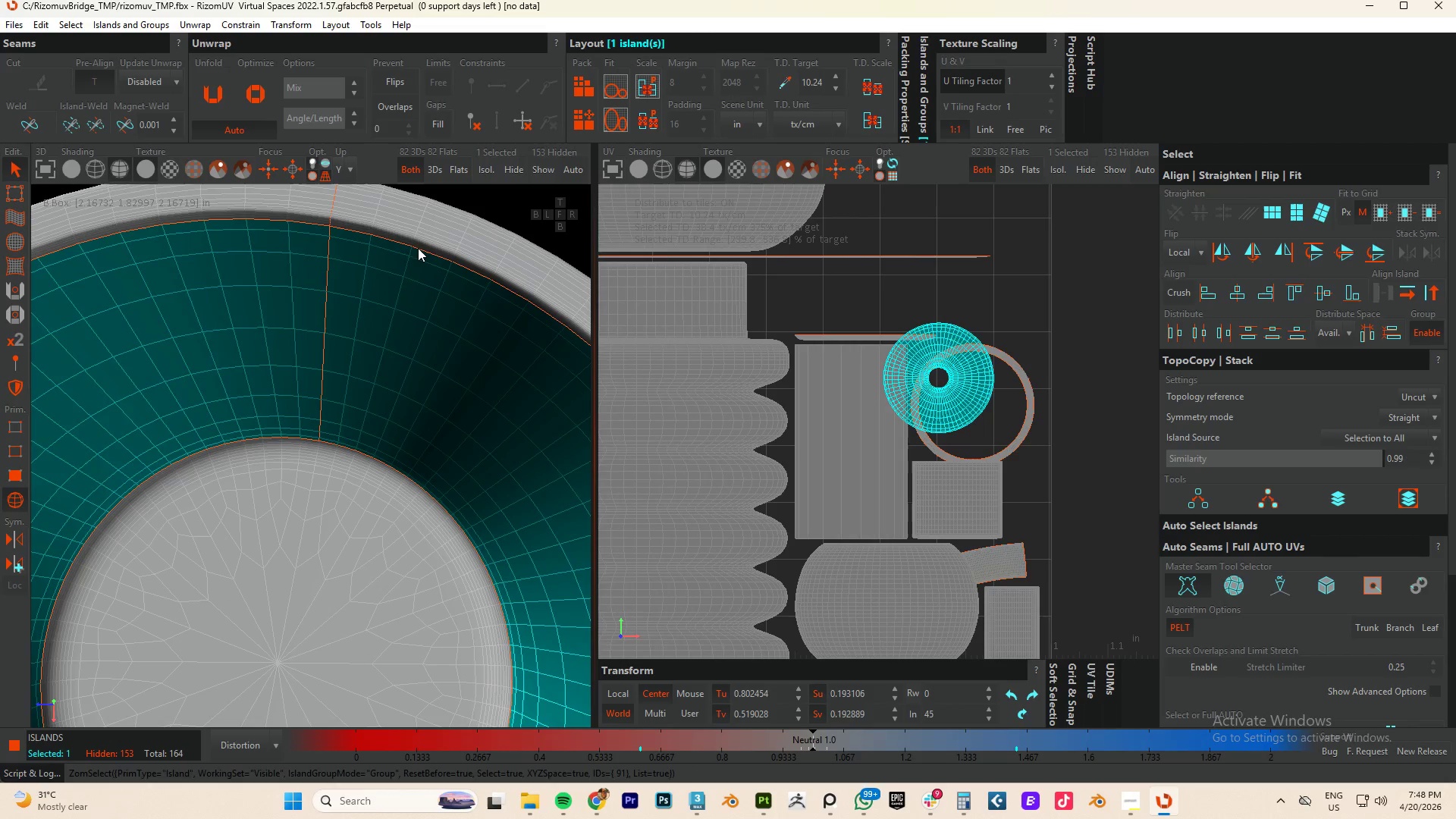 
hold_key(key=ControlLeft, duration=0.48)
left_click([425, 224])
 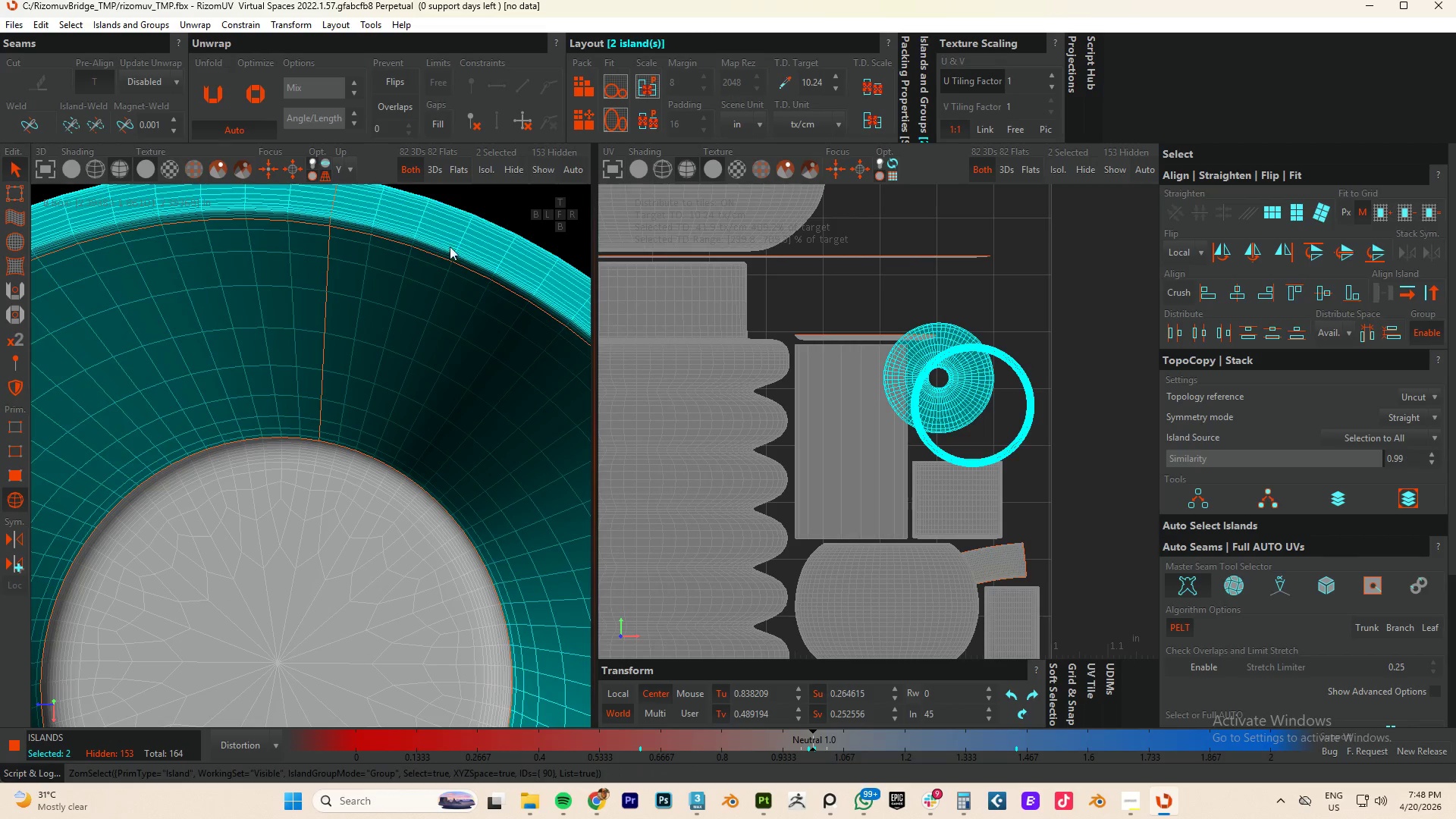 
hold_key(key=AltLeft, duration=1.05)
 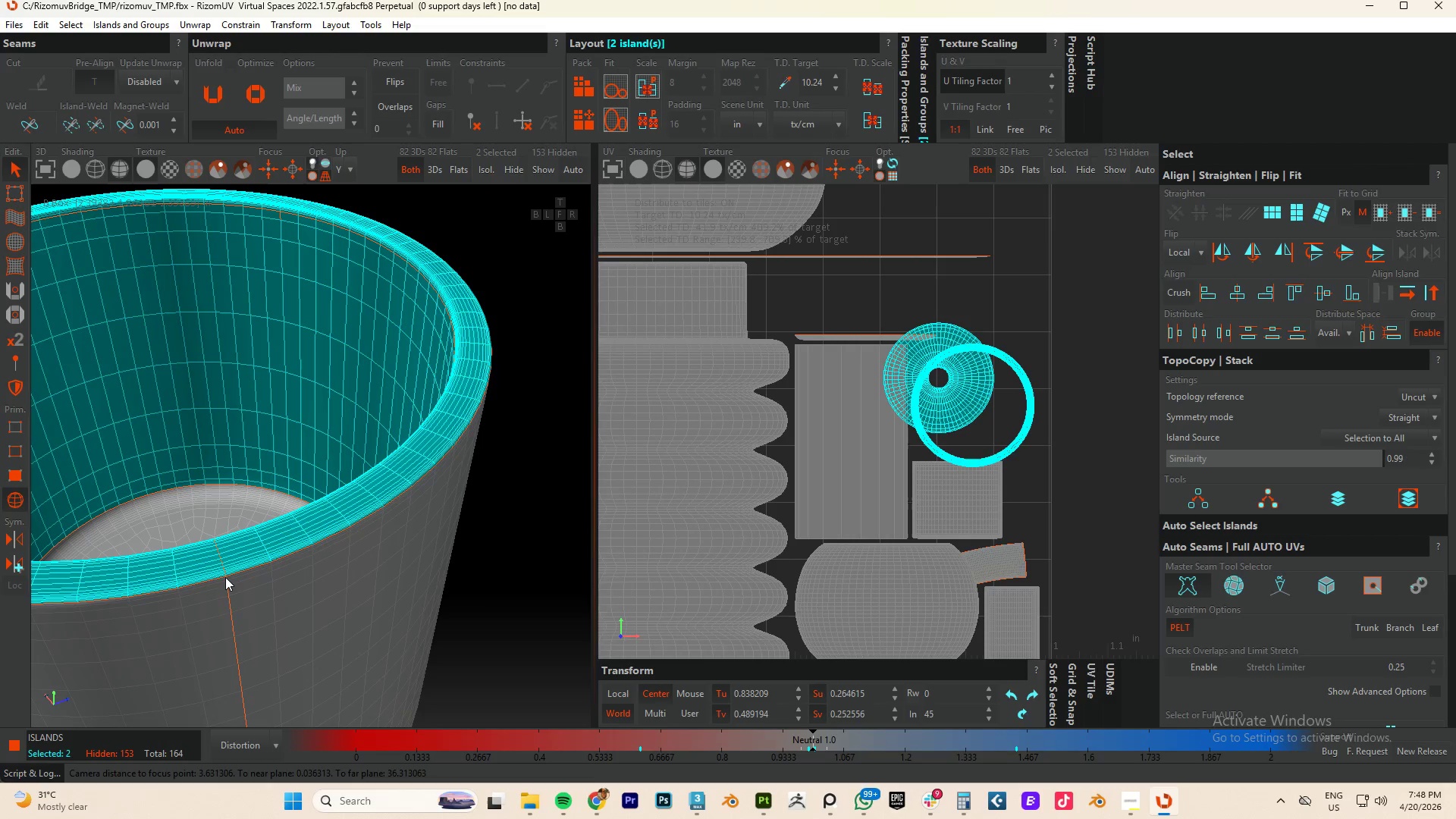 
key(F2)
 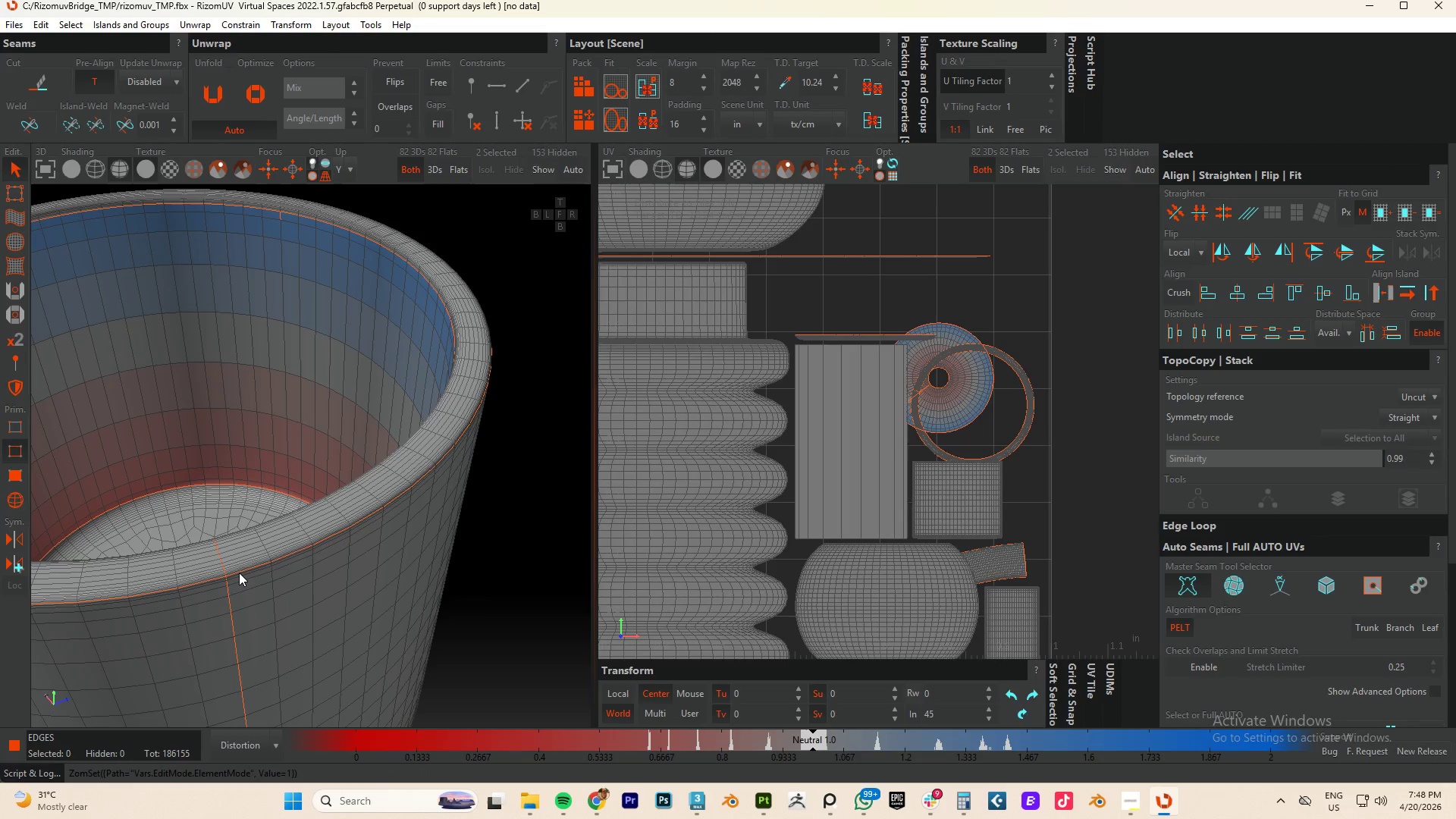 
double_click([239, 573])
 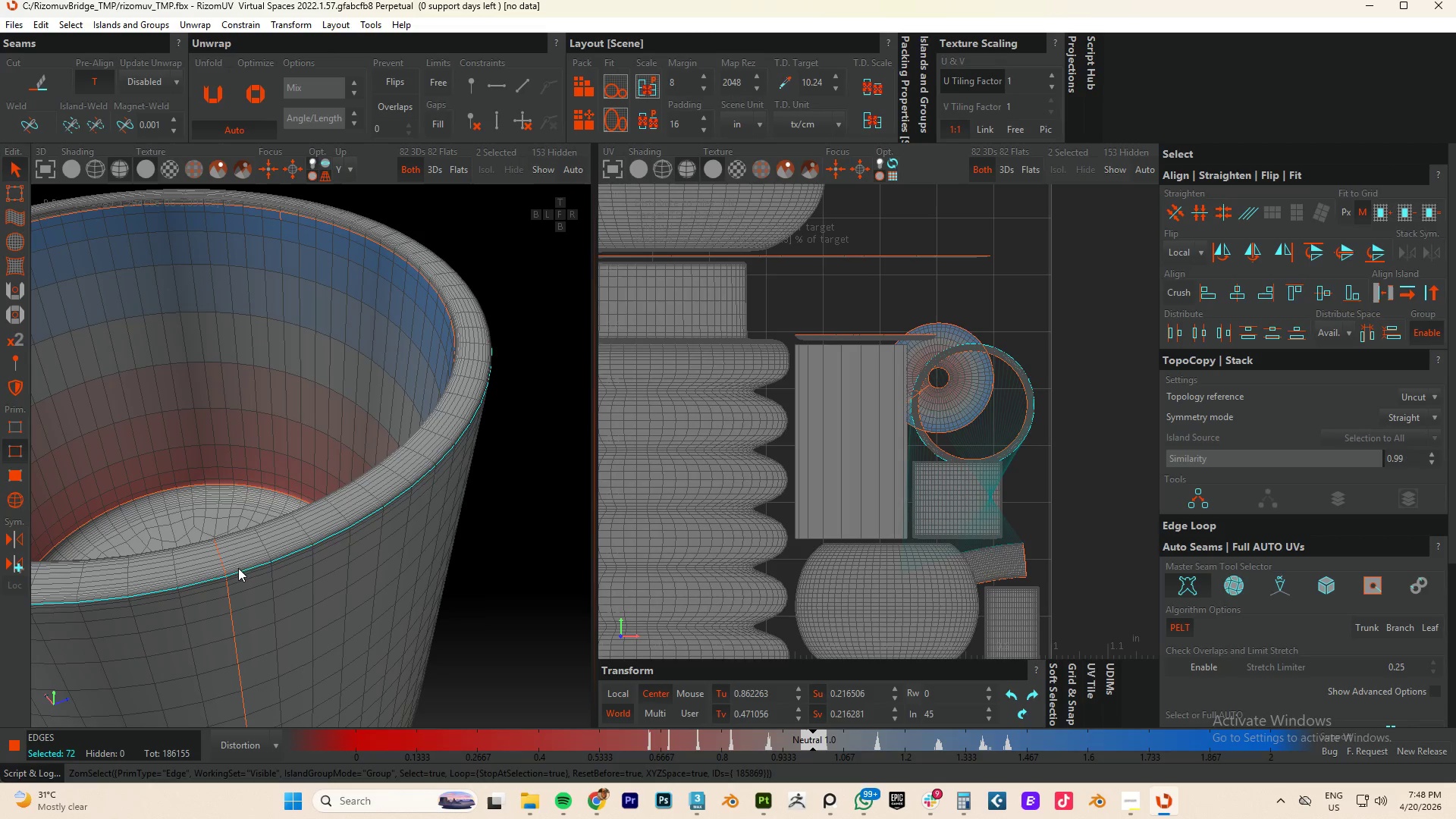 
key(W)
 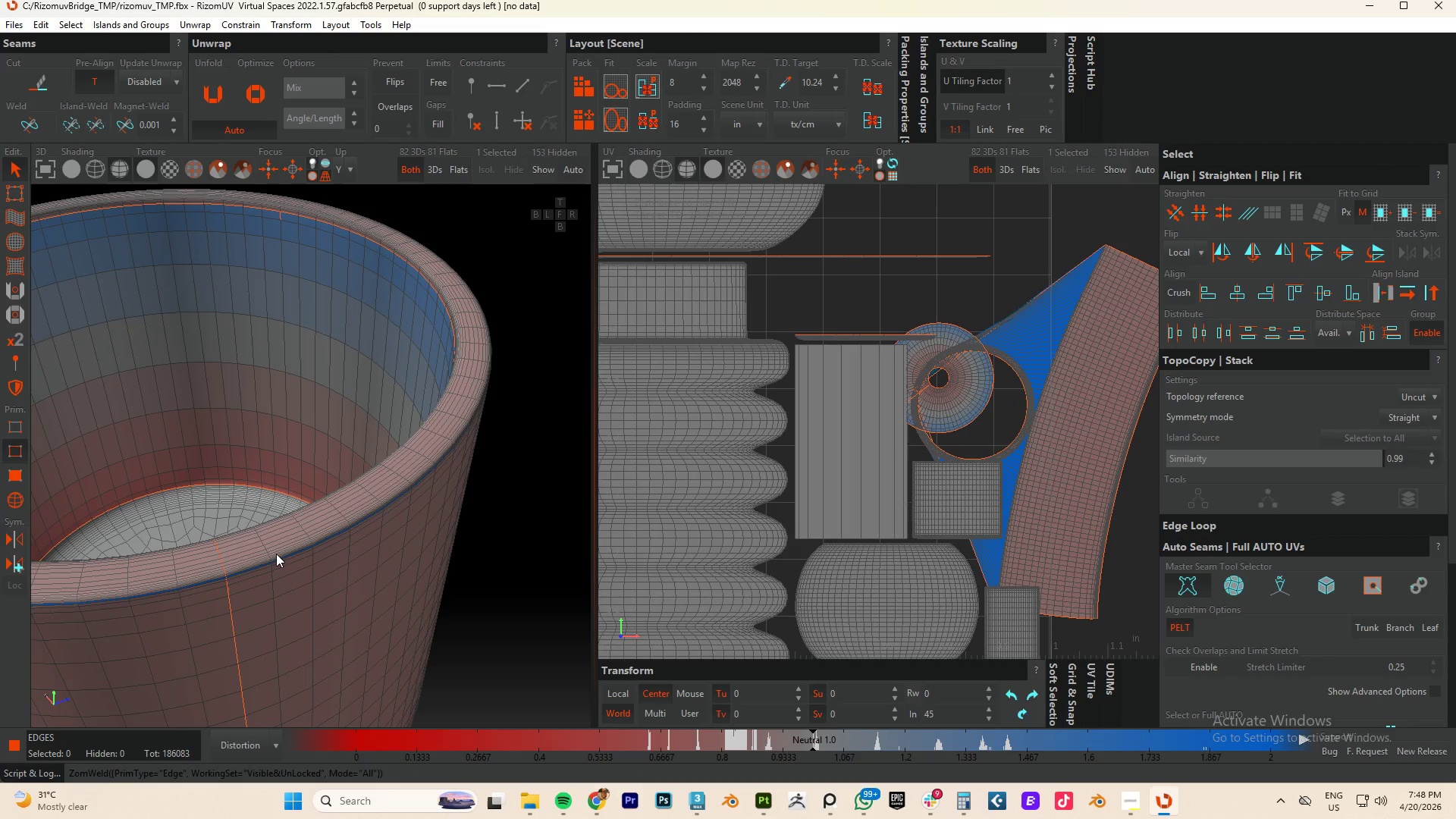 
key(F4)
 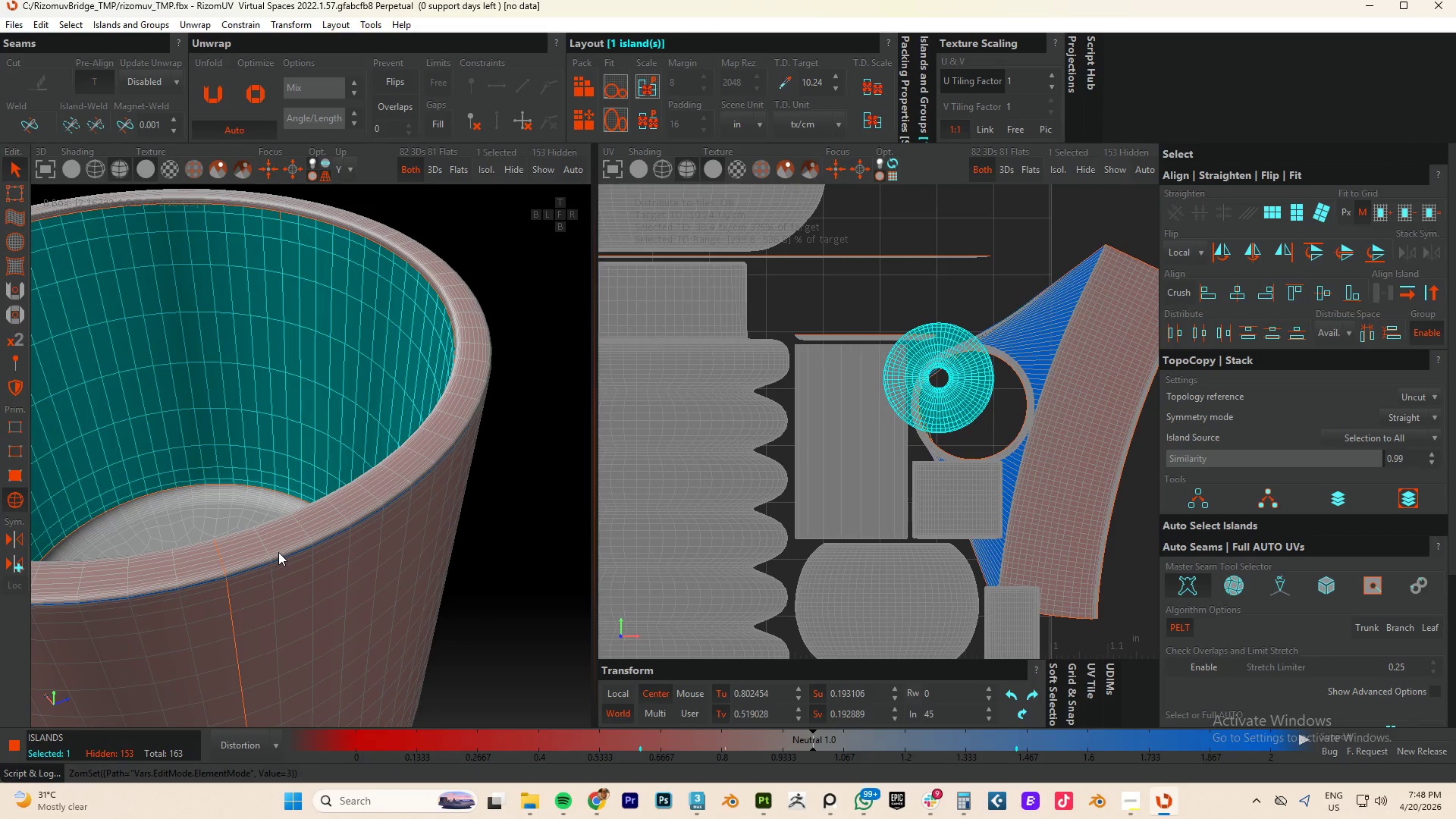 
left_click([318, 567])
 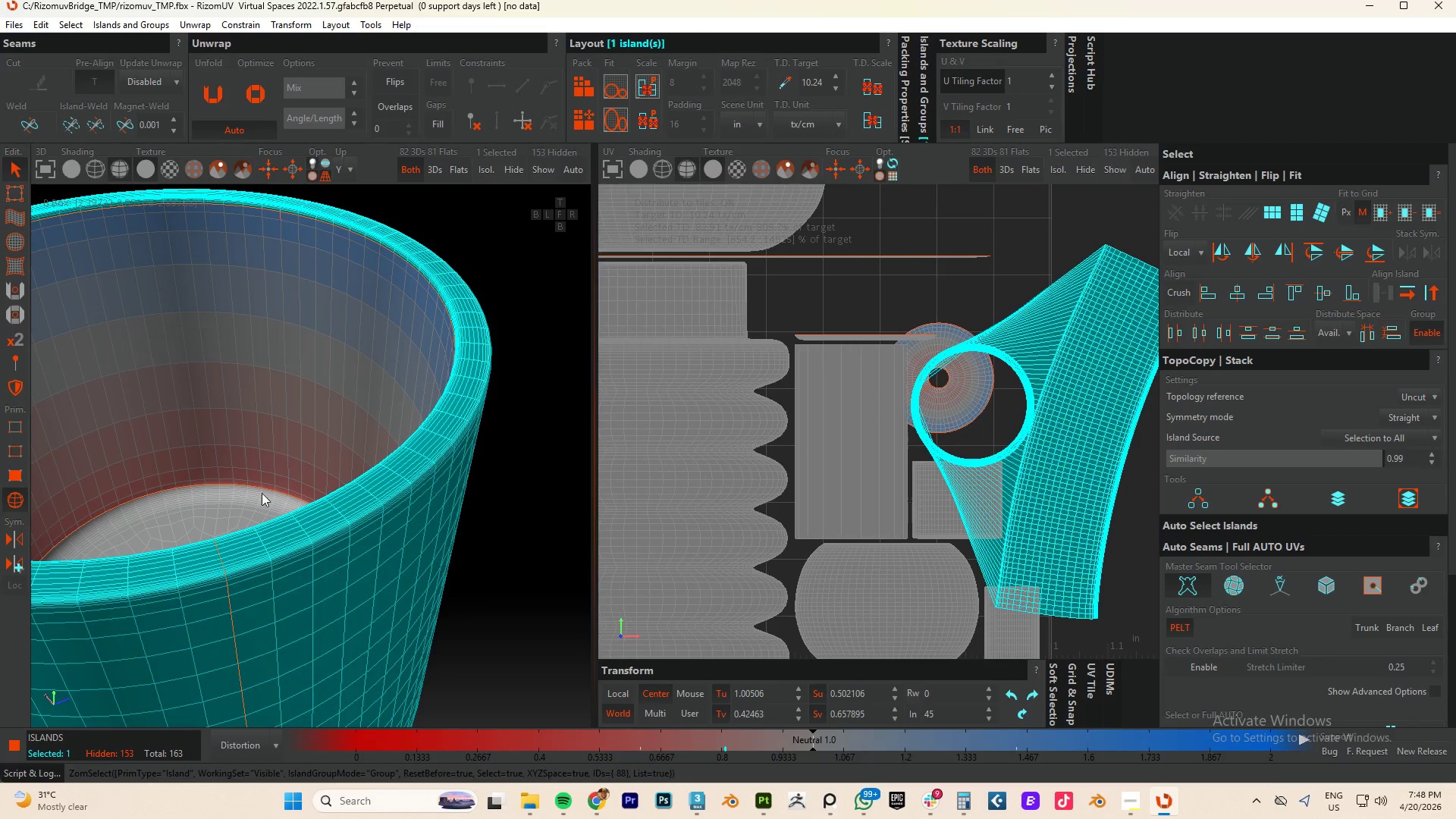 
hold_key(key=ControlLeft, duration=0.78)
left_click([279, 430])
 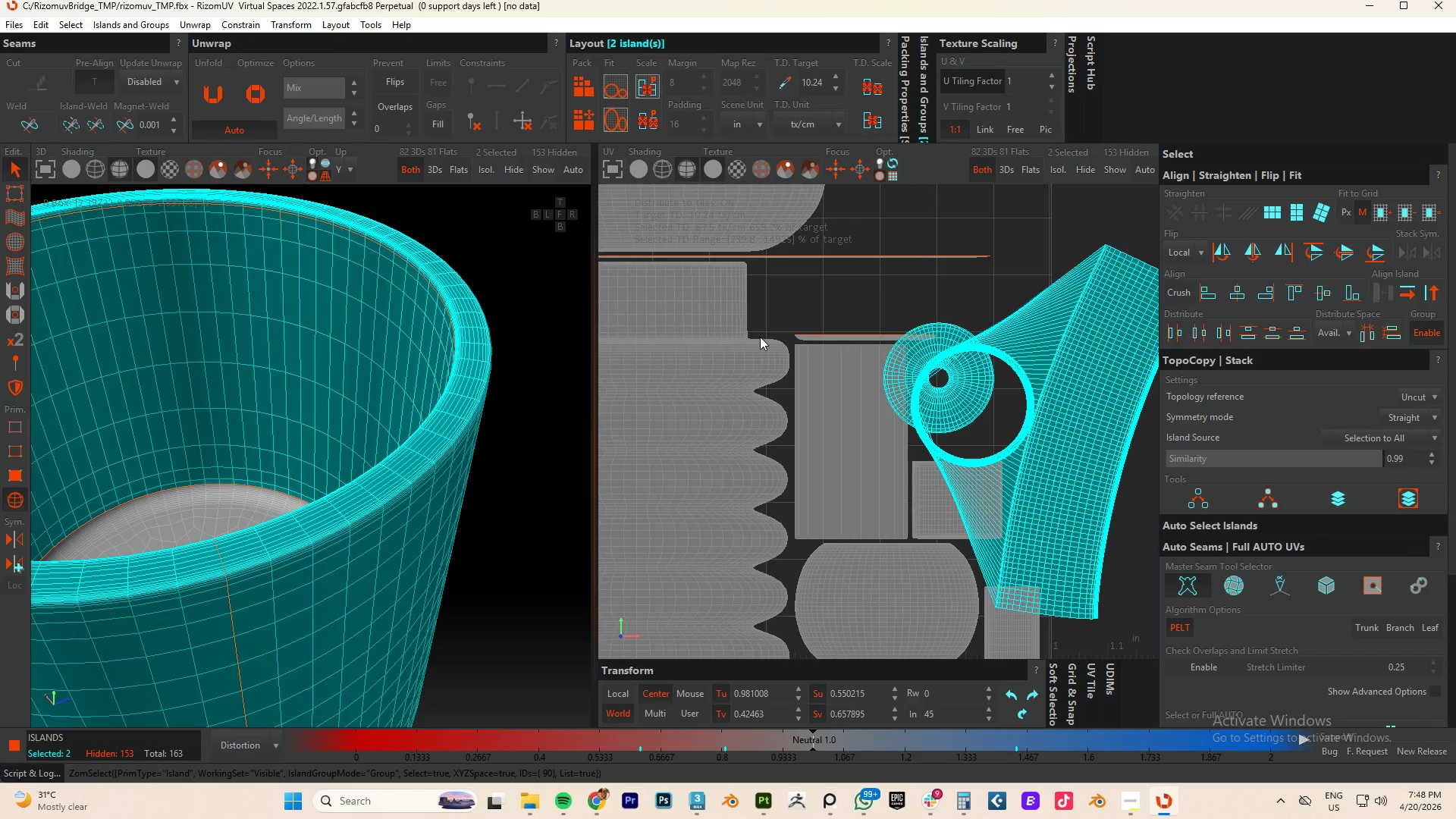 
wait(30.36)
 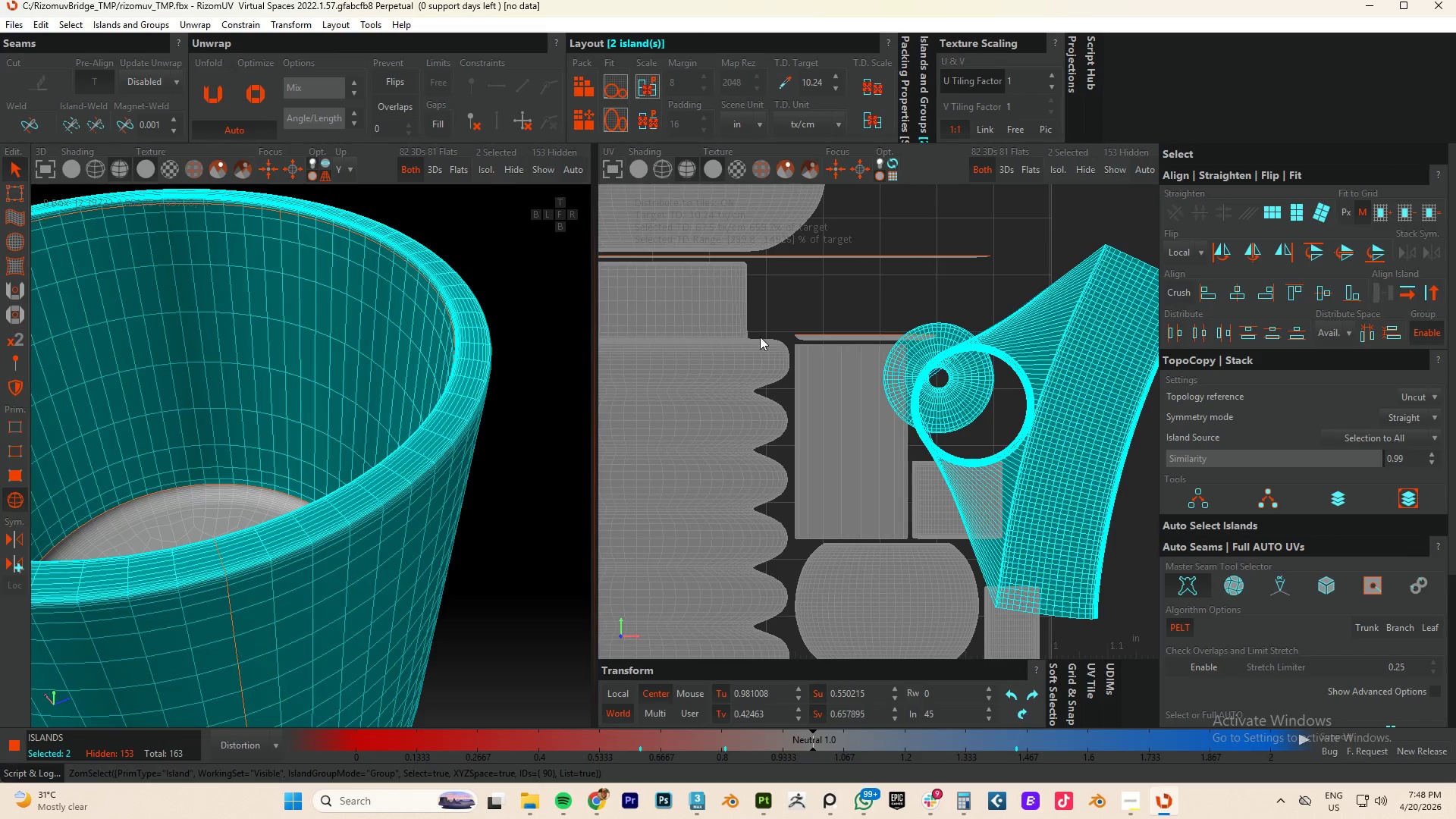 
scroll: coordinate [334, 529], scroll_direction: down, amount: 4.0
 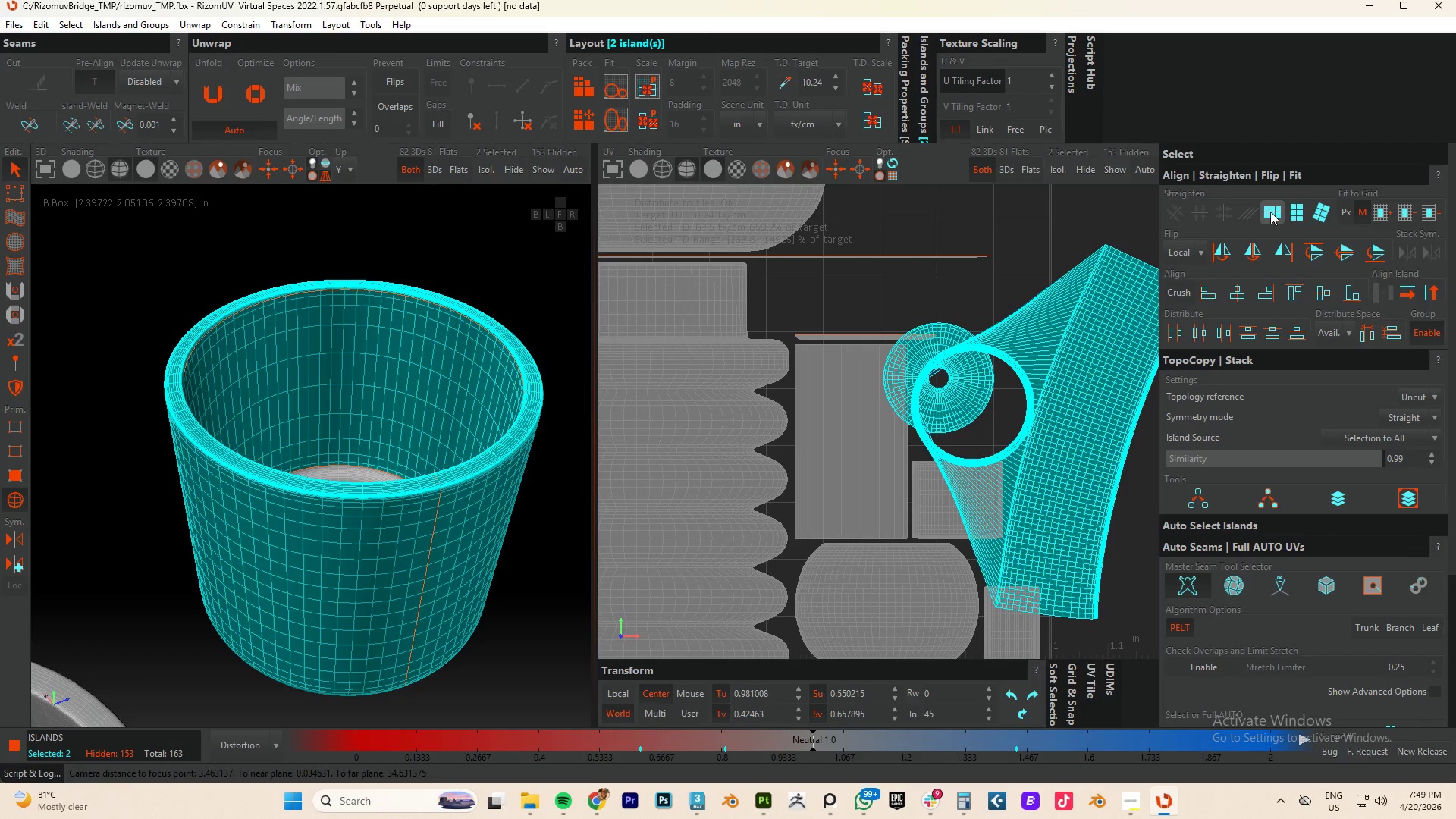 
wait(8.99)
 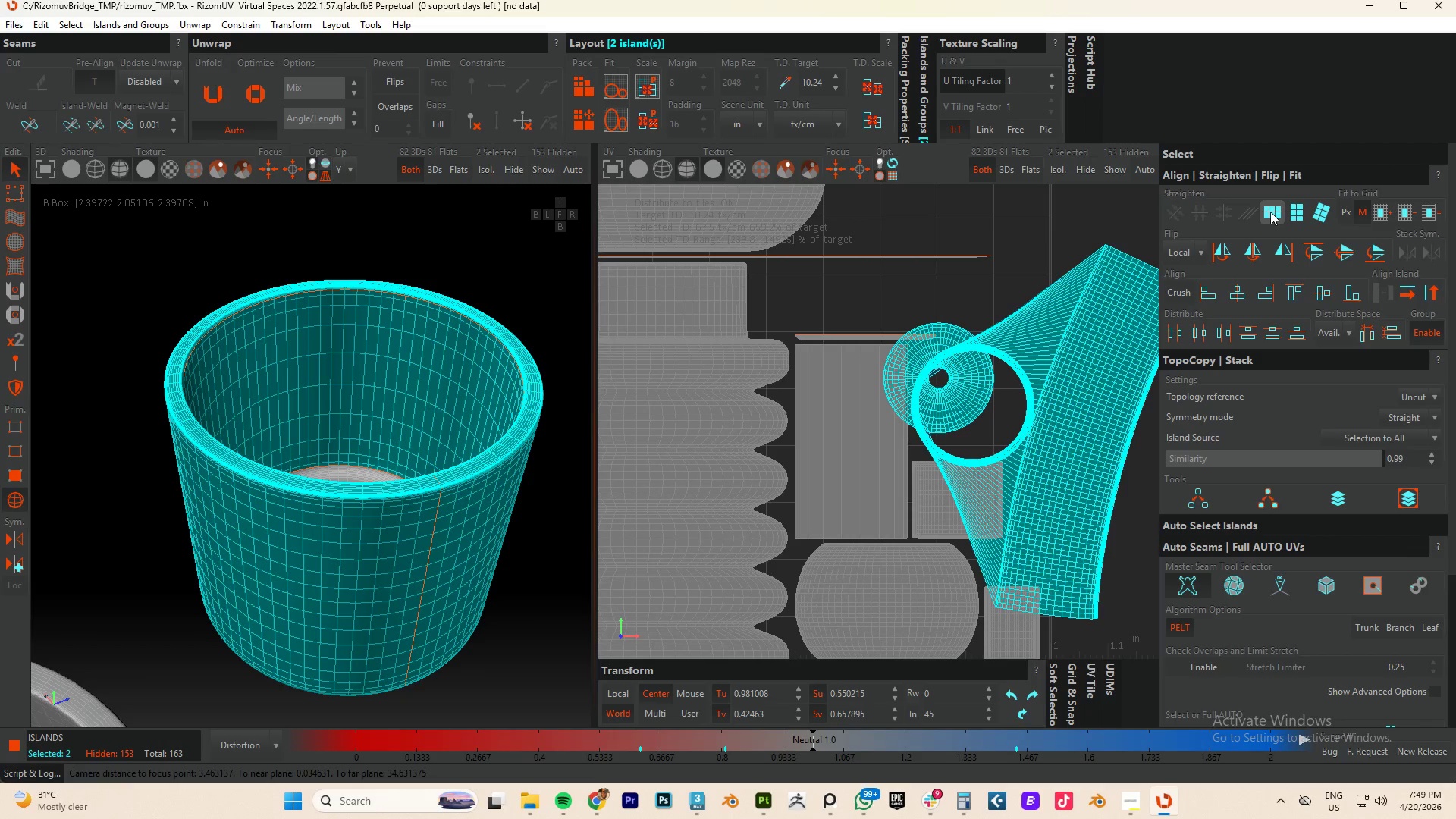 
left_click([1270, 212])
 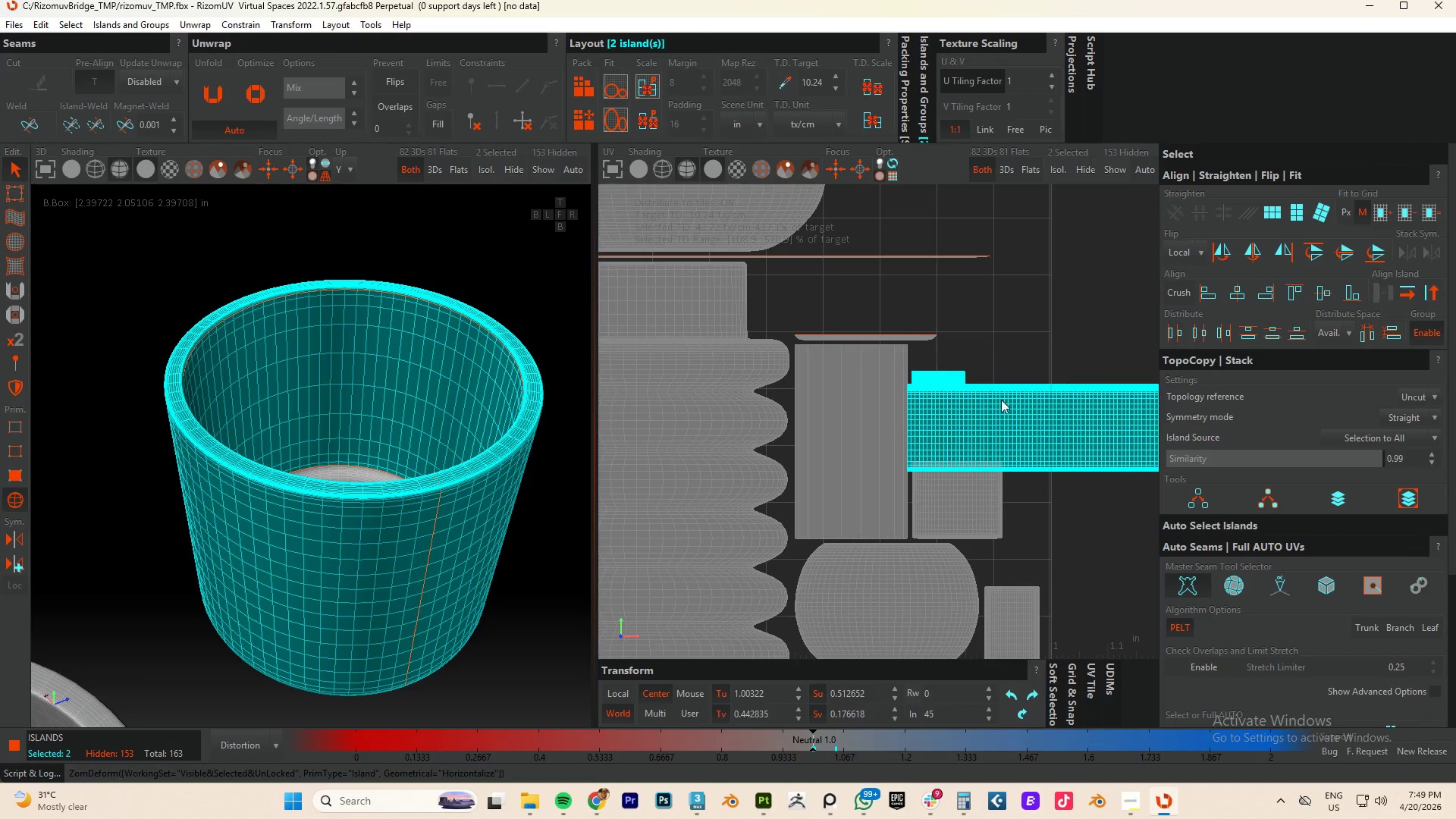 
scroll: coordinate [918, 403], scroll_direction: up, amount: 4.0
 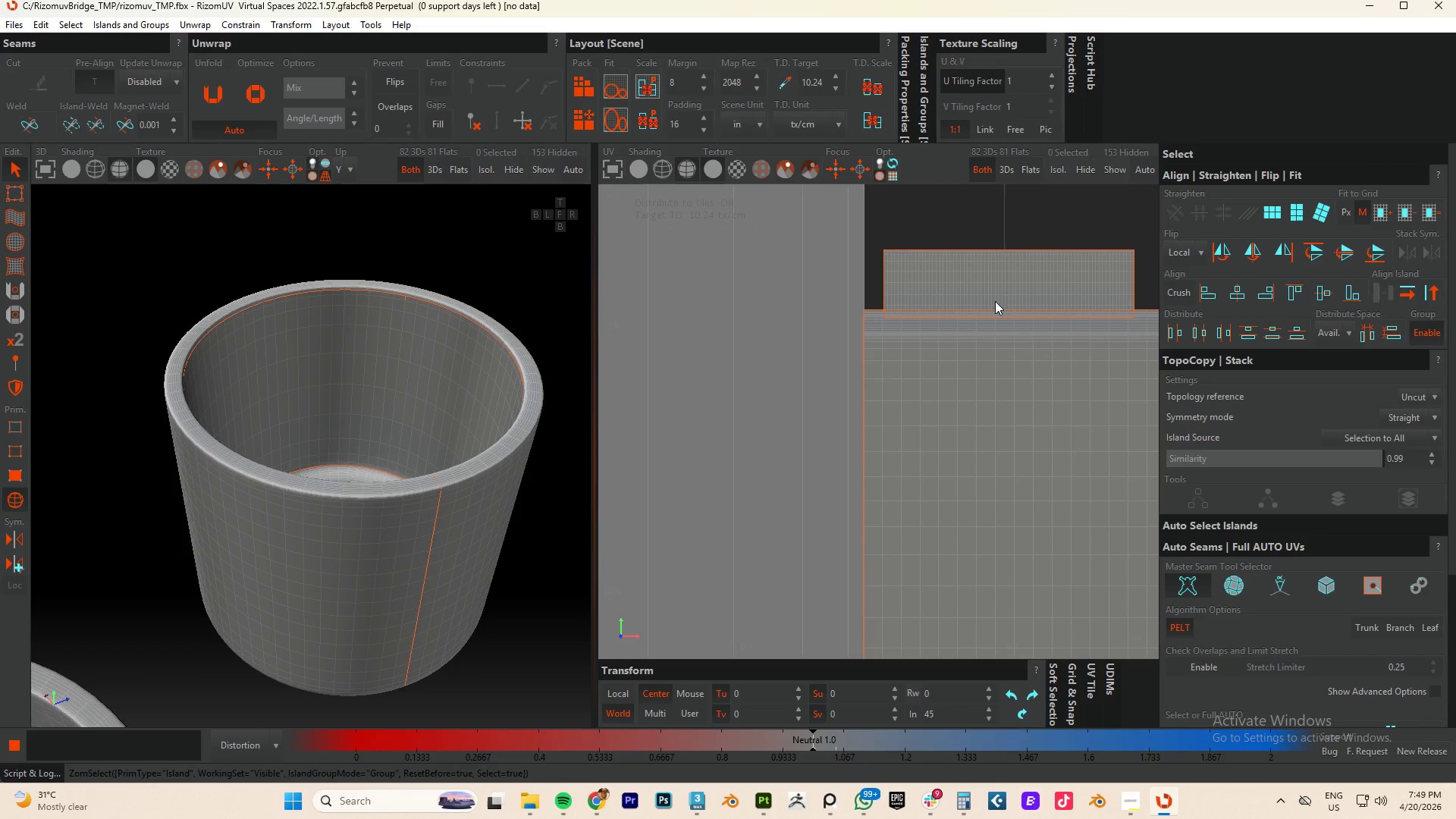 
double_click([990, 417])
 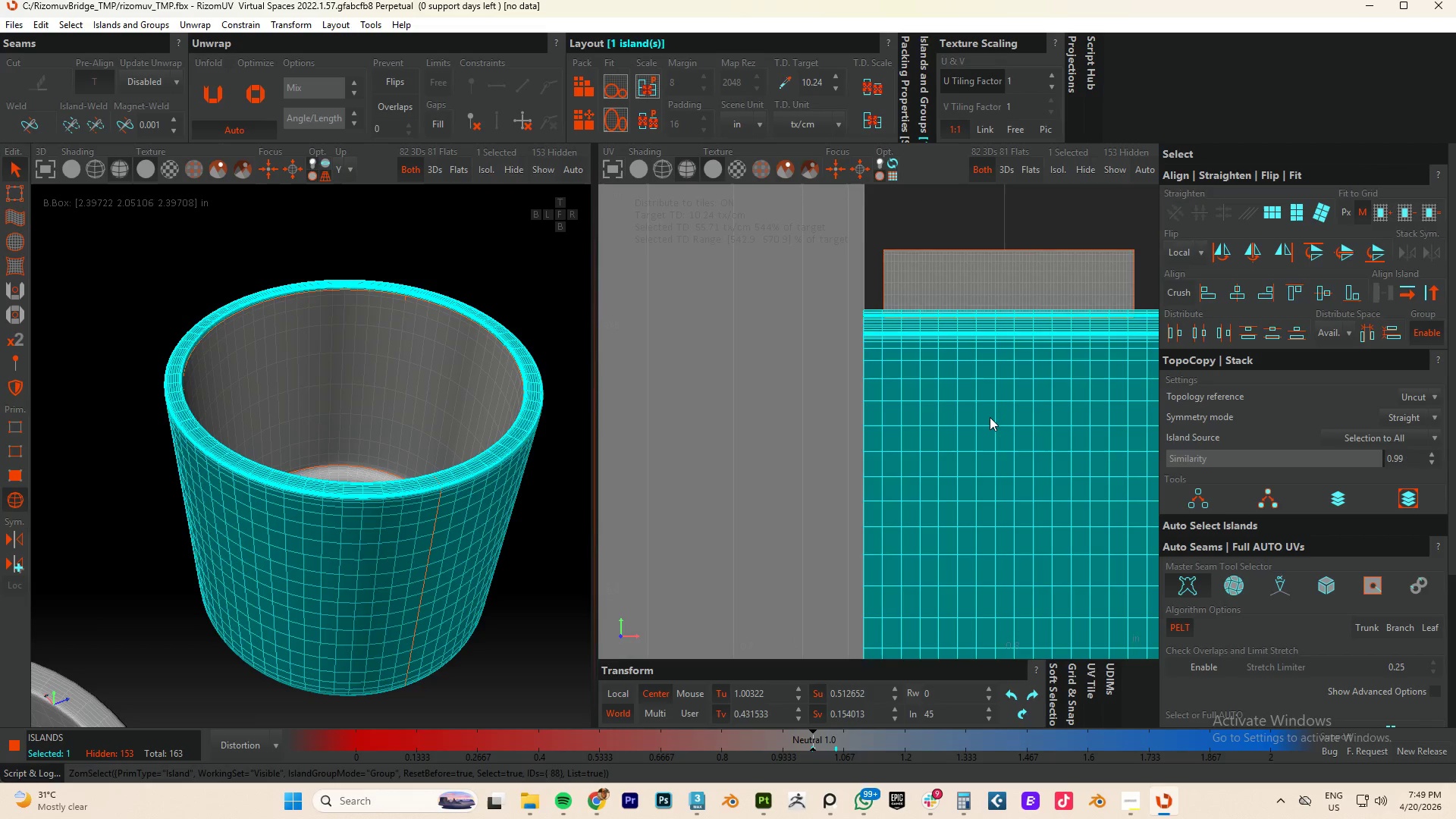 
scroll: coordinate [344, 460], scroll_direction: down, amount: 5.0
 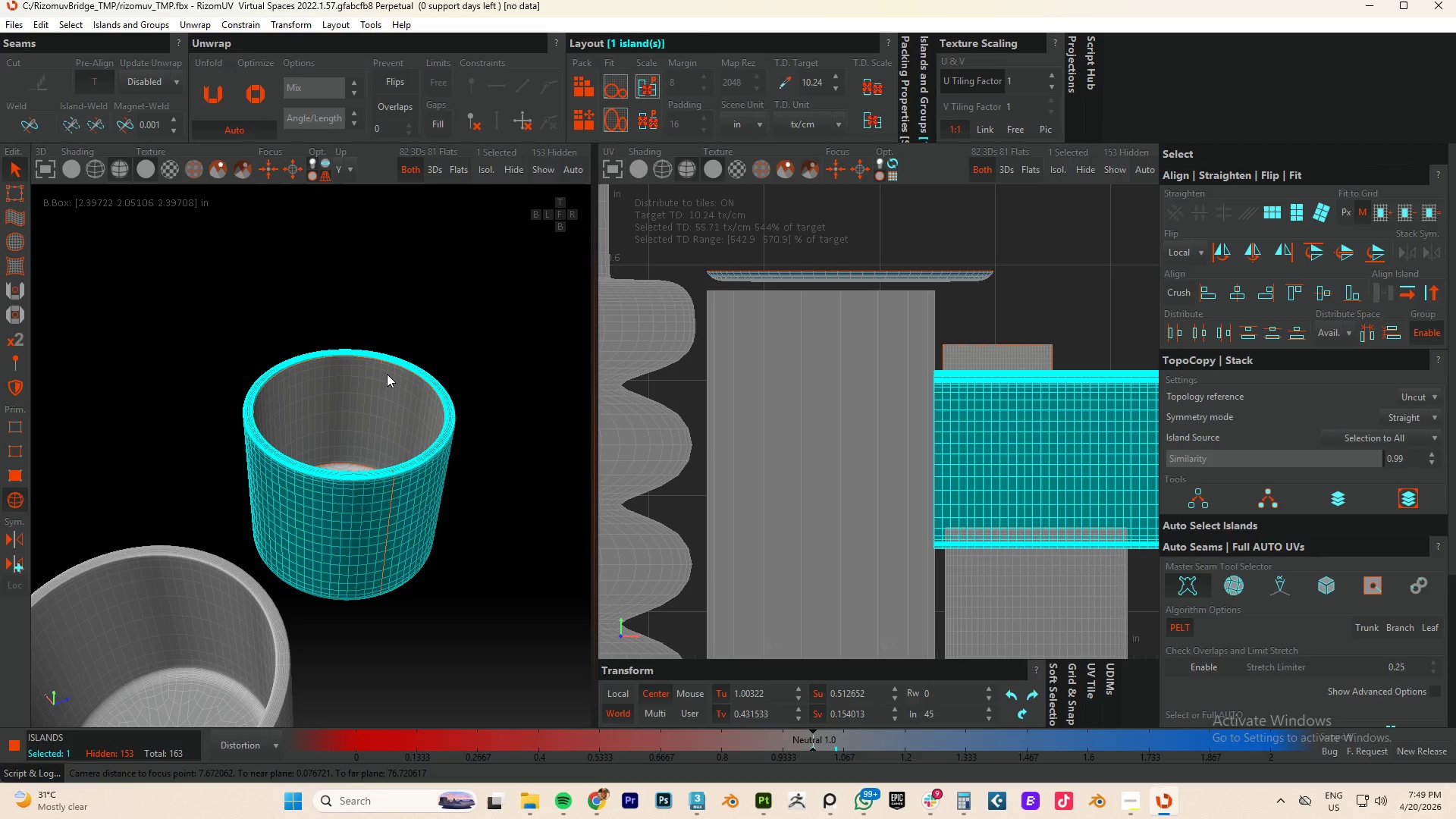 
scroll: coordinate [388, 381], scroll_direction: up, amount: 3.0
 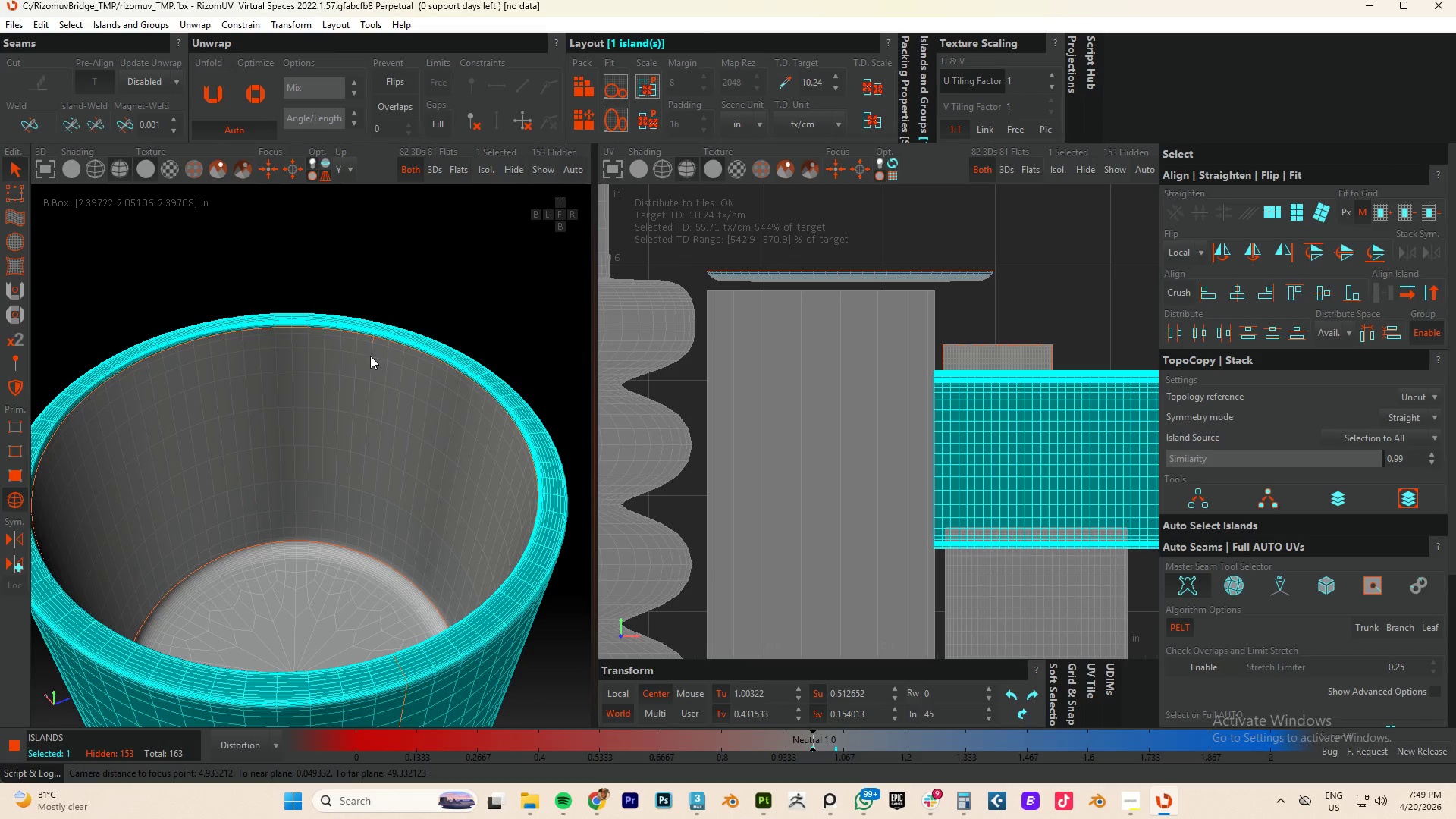 
left_click([383, 396])
 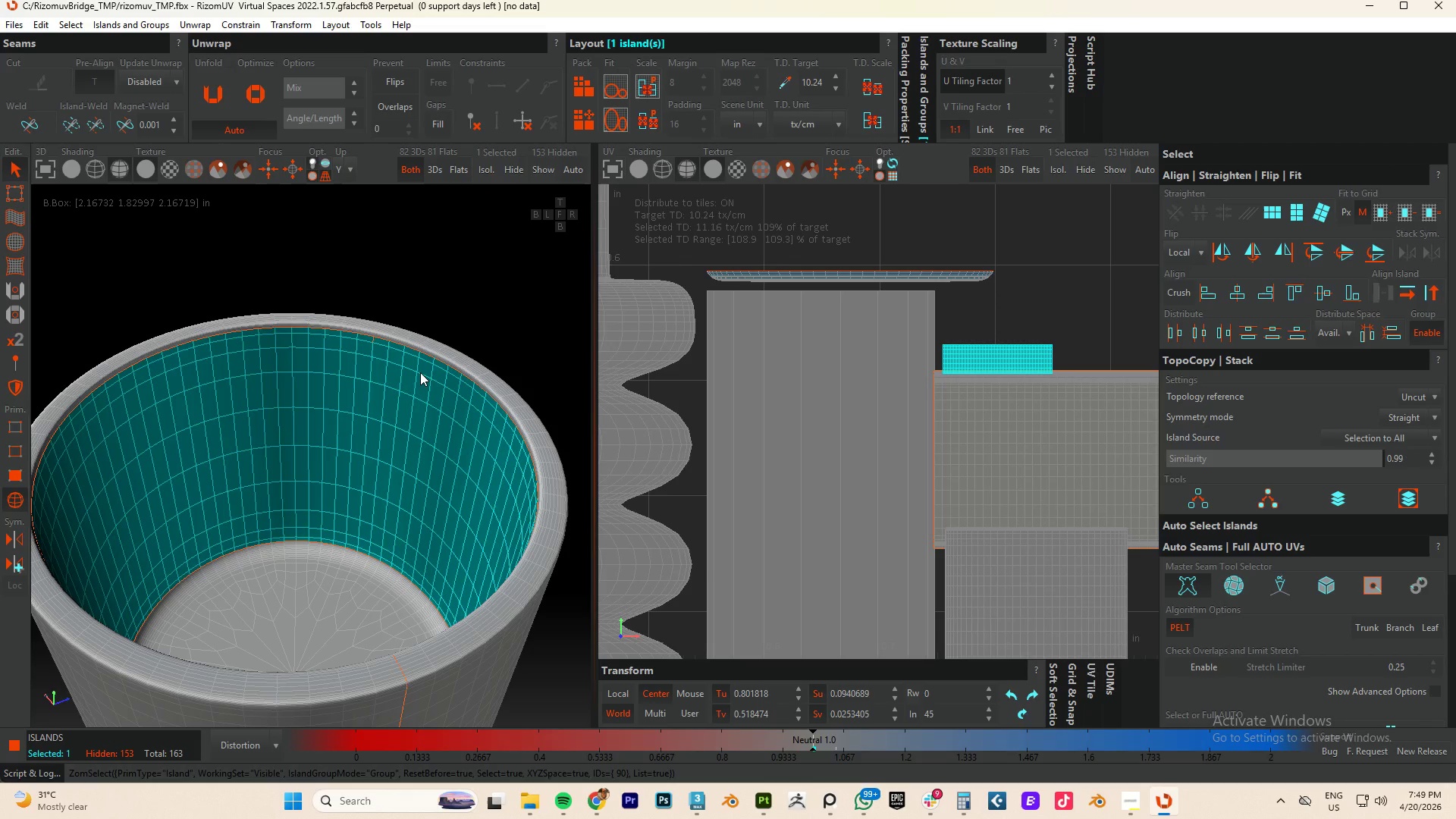 
key(F2)
 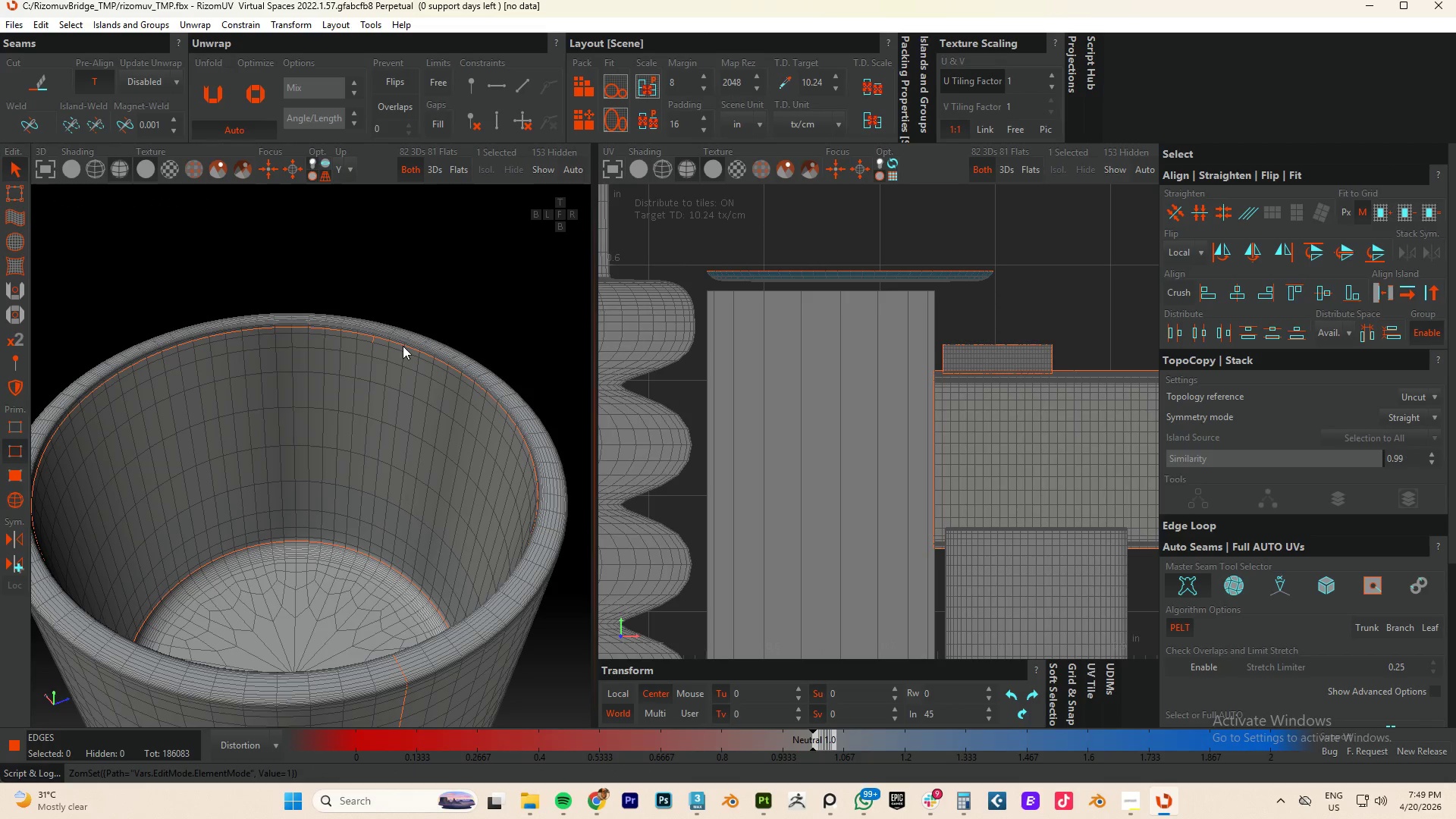 
left_click([376, 336])
 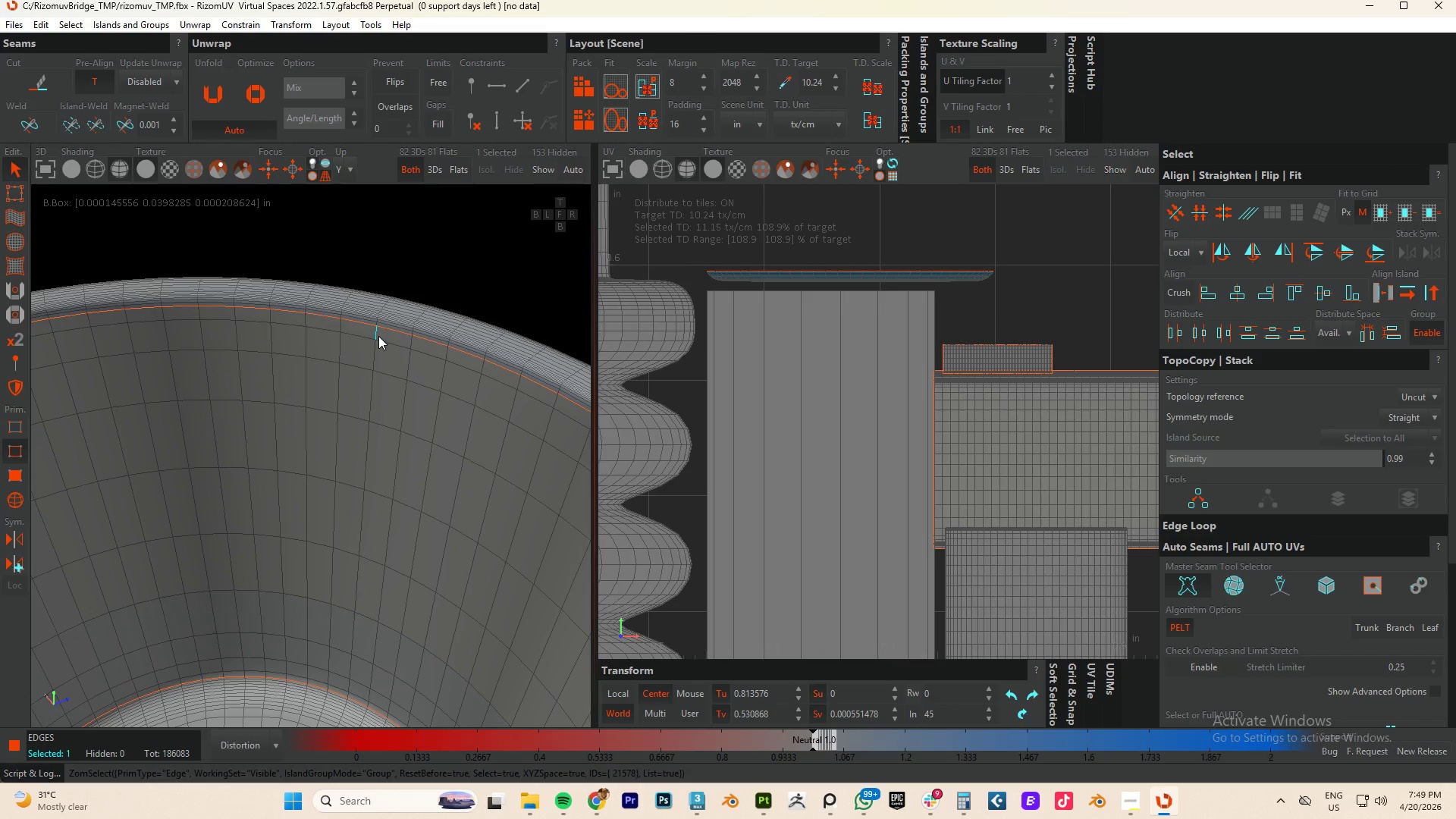 
scroll: coordinate [371, 345], scroll_direction: up, amount: 3.0
 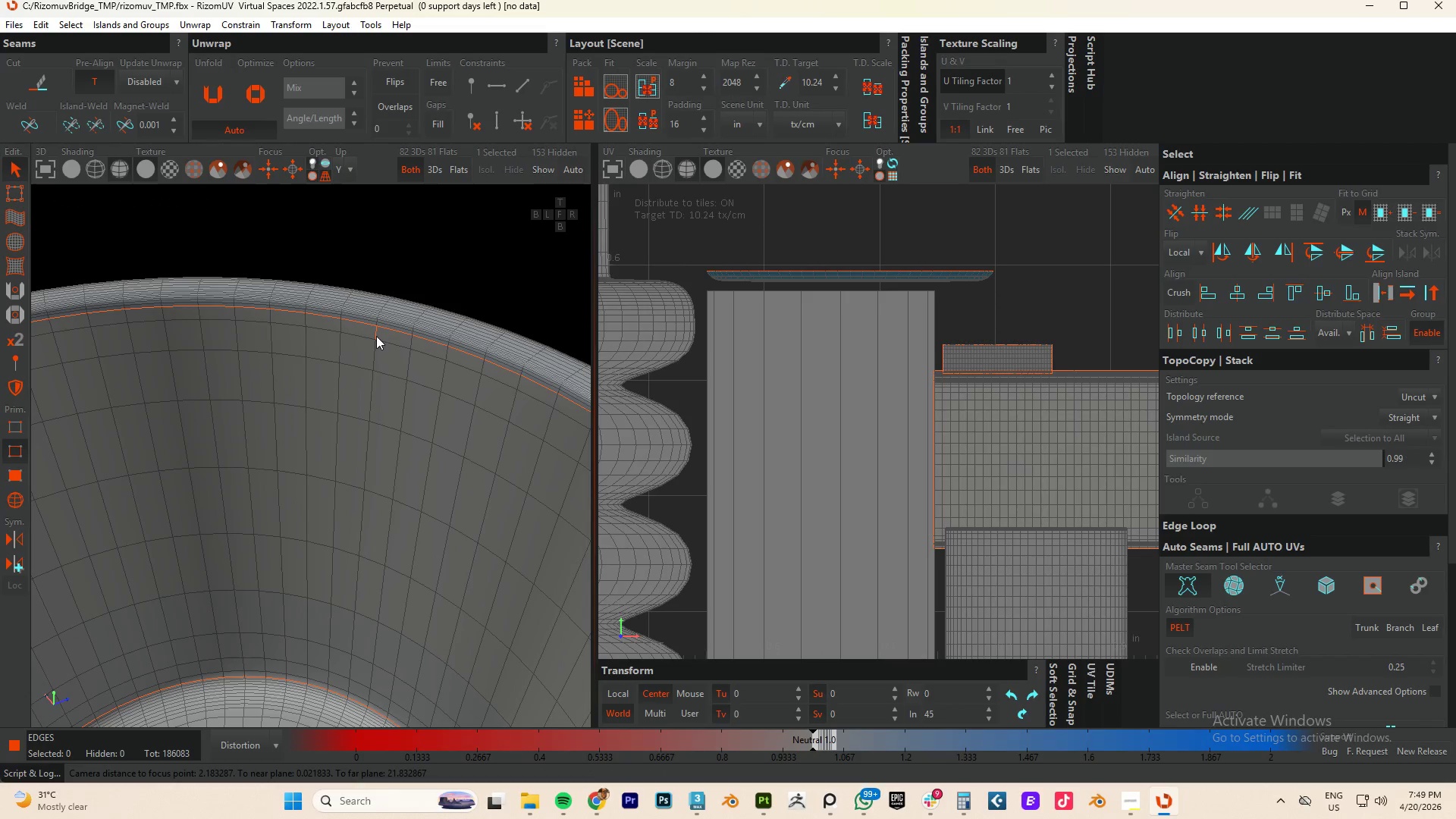 
key(W)
 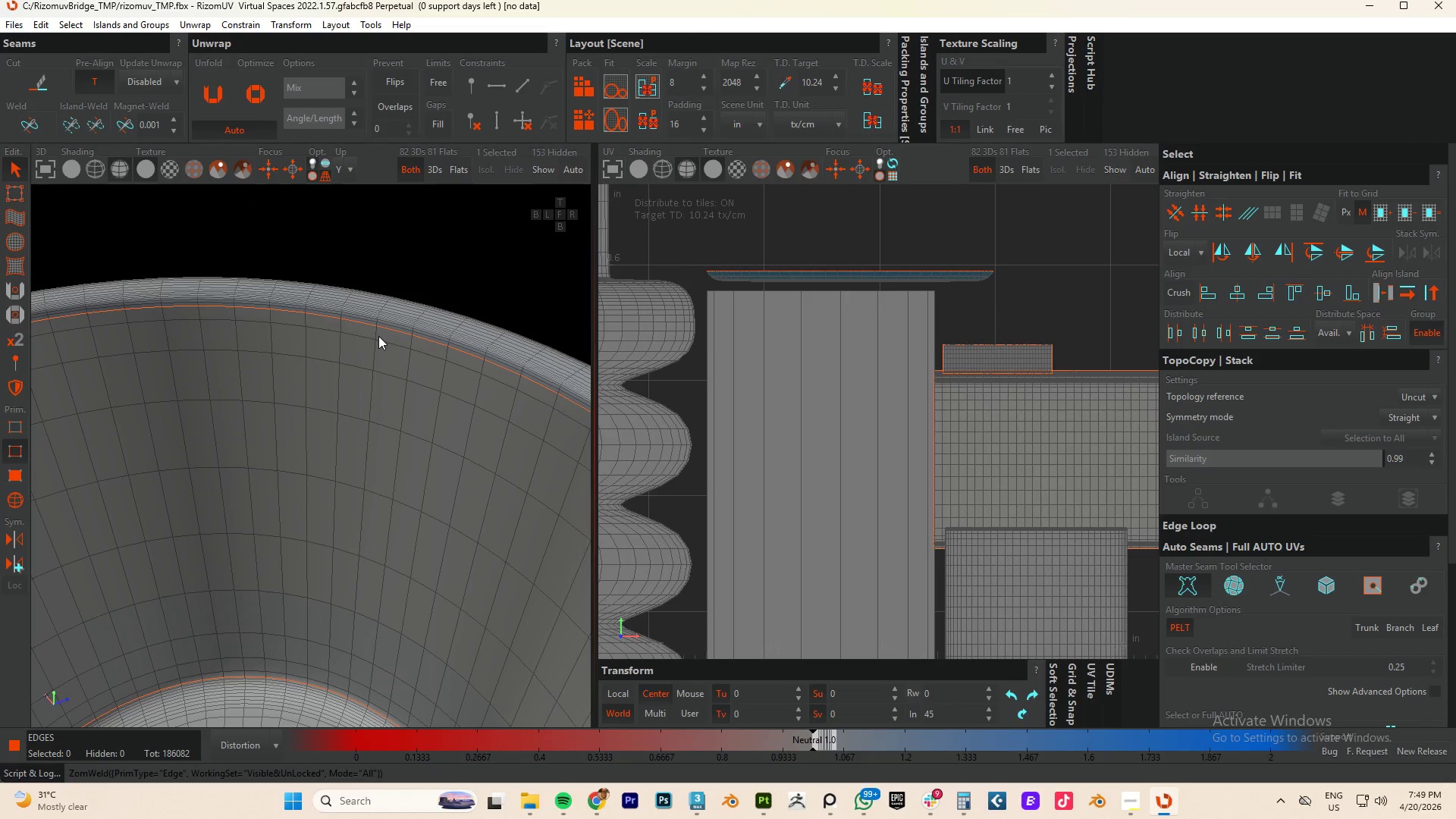 
key(F4)
 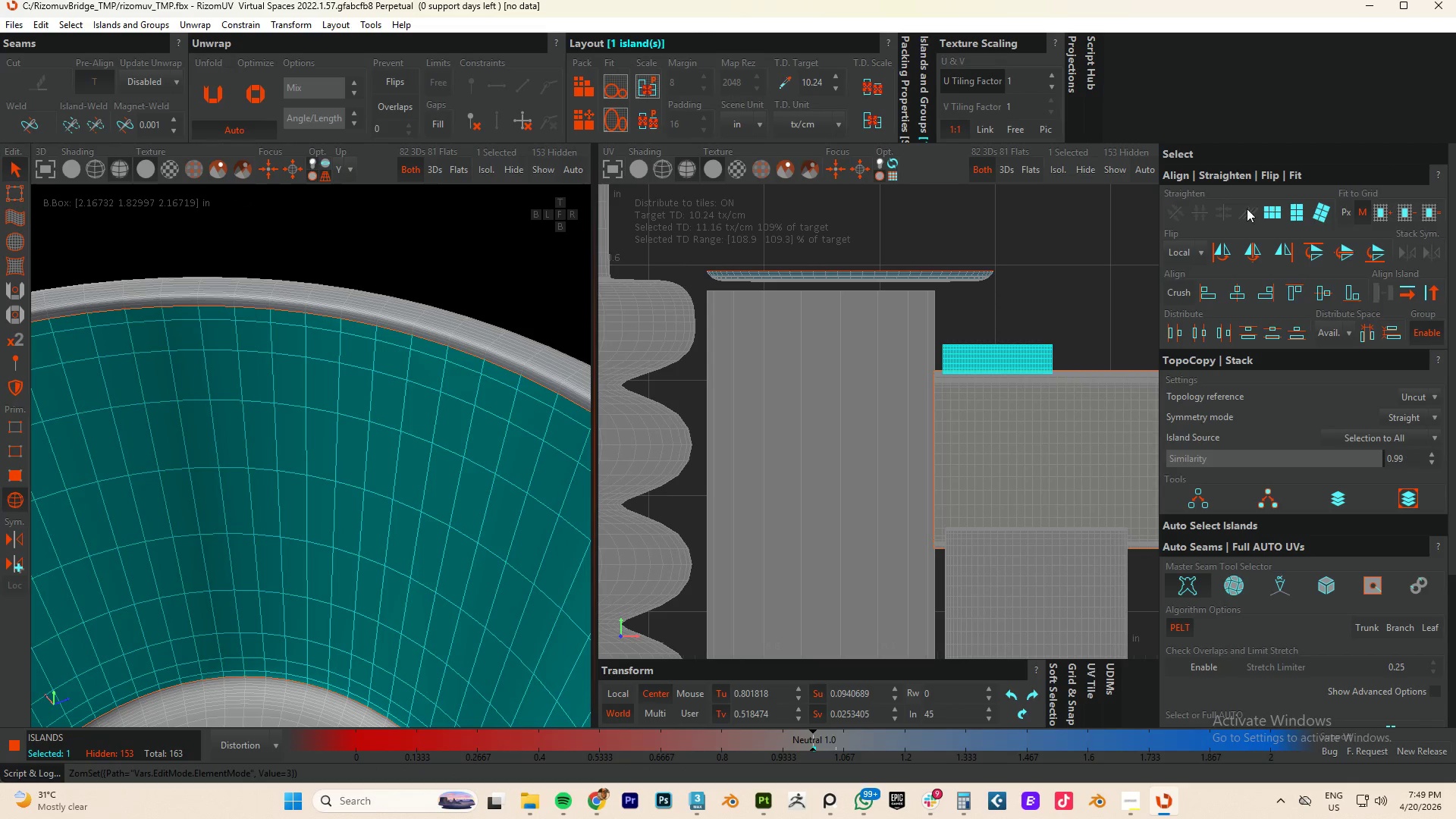 
left_click([1269, 210])
 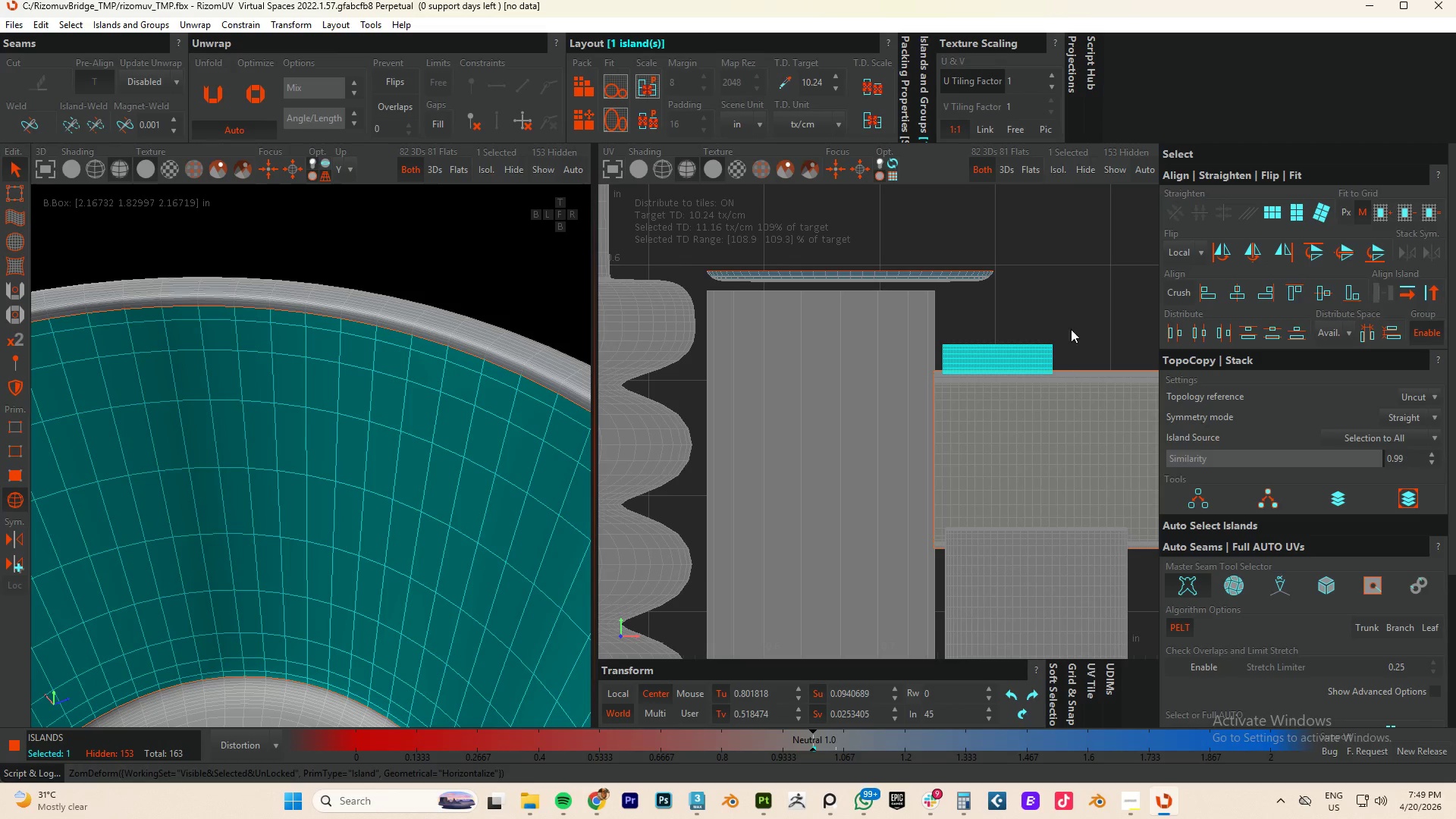 
wait(6.61)
 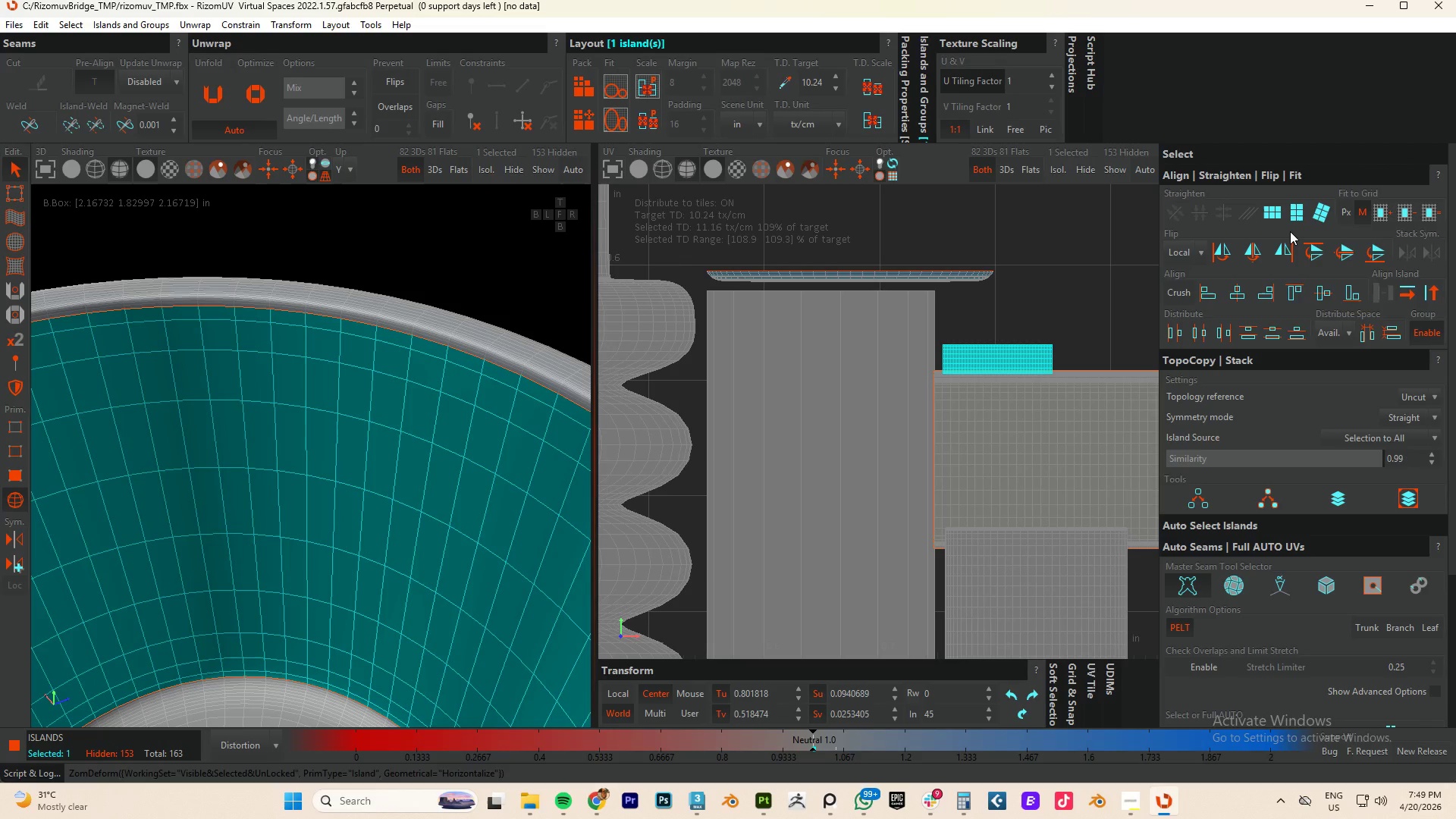 
left_click([1266, 211])
 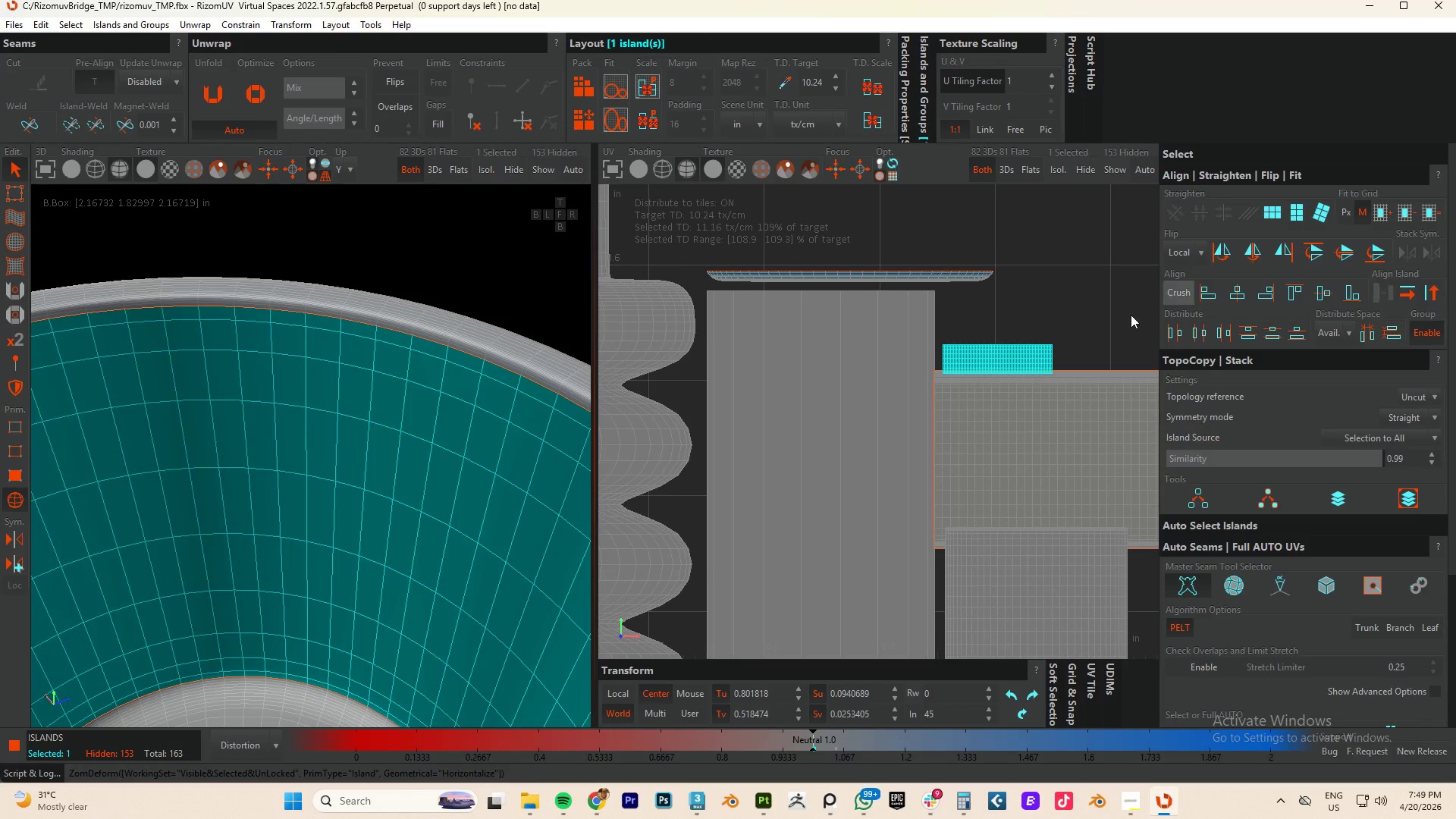 
scroll: coordinate [1042, 391], scroll_direction: down, amount: 3.0
 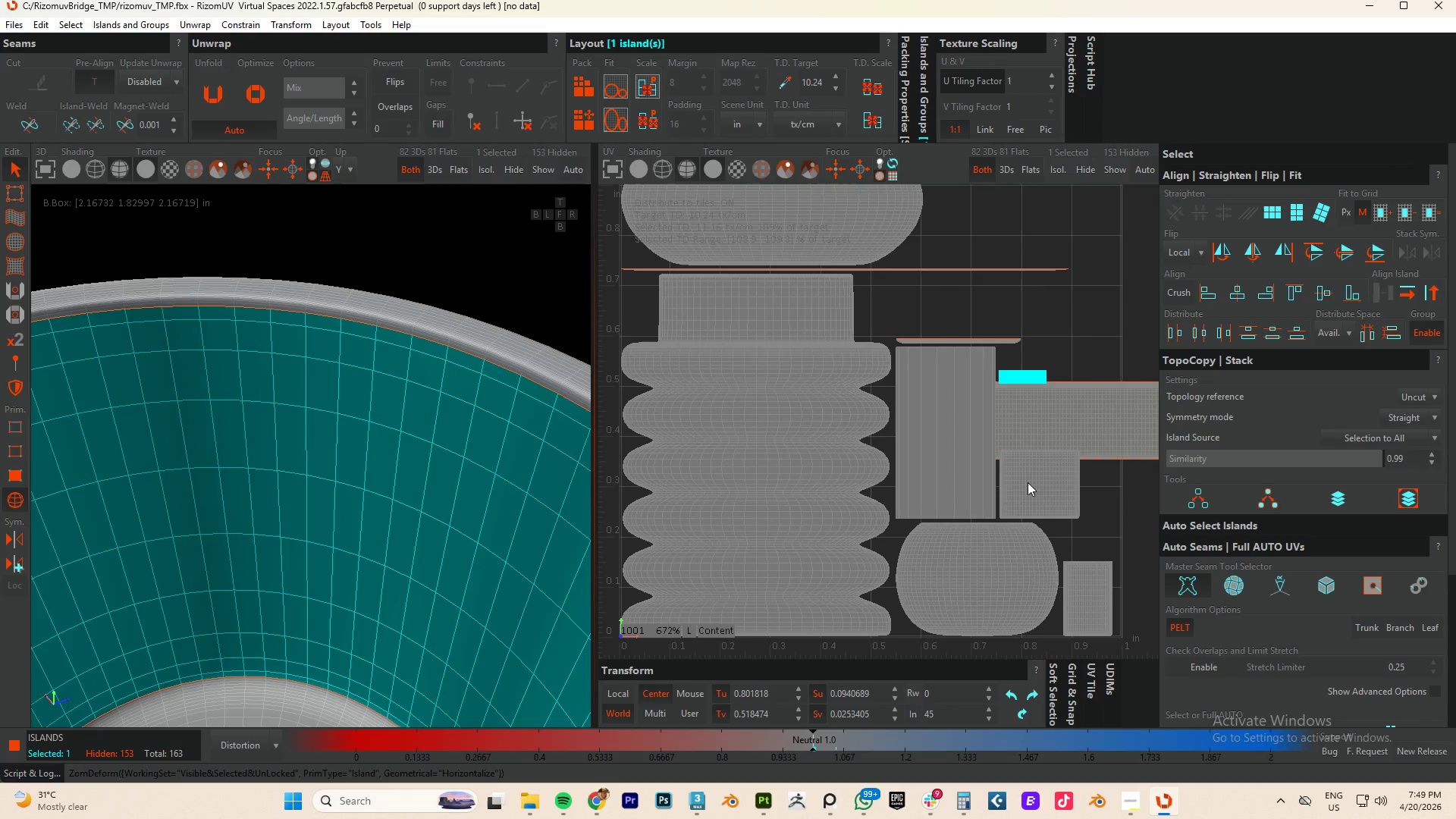 
left_click([1028, 483])
 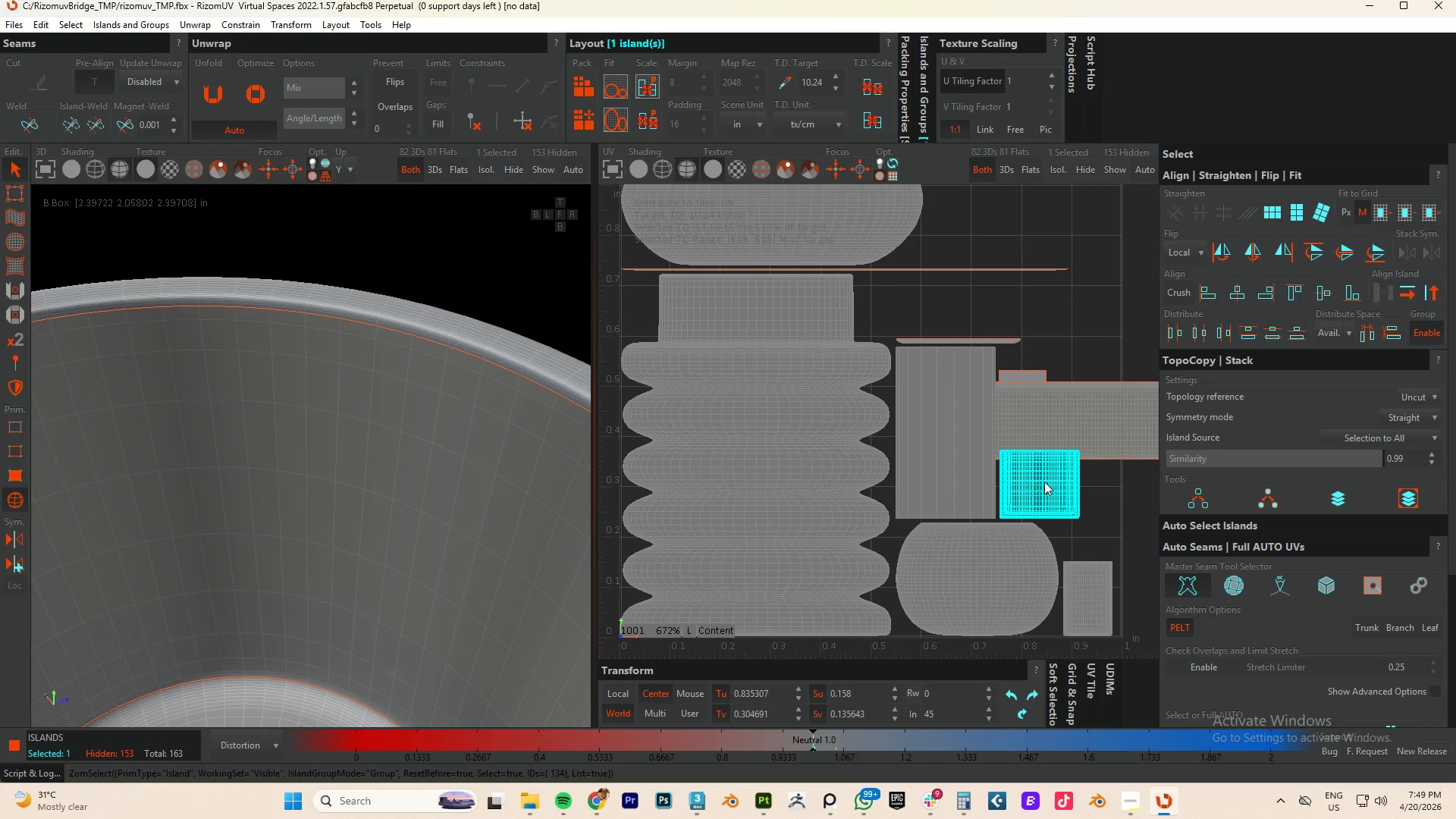 
hold_key(key=AltLeft, duration=1.66)
 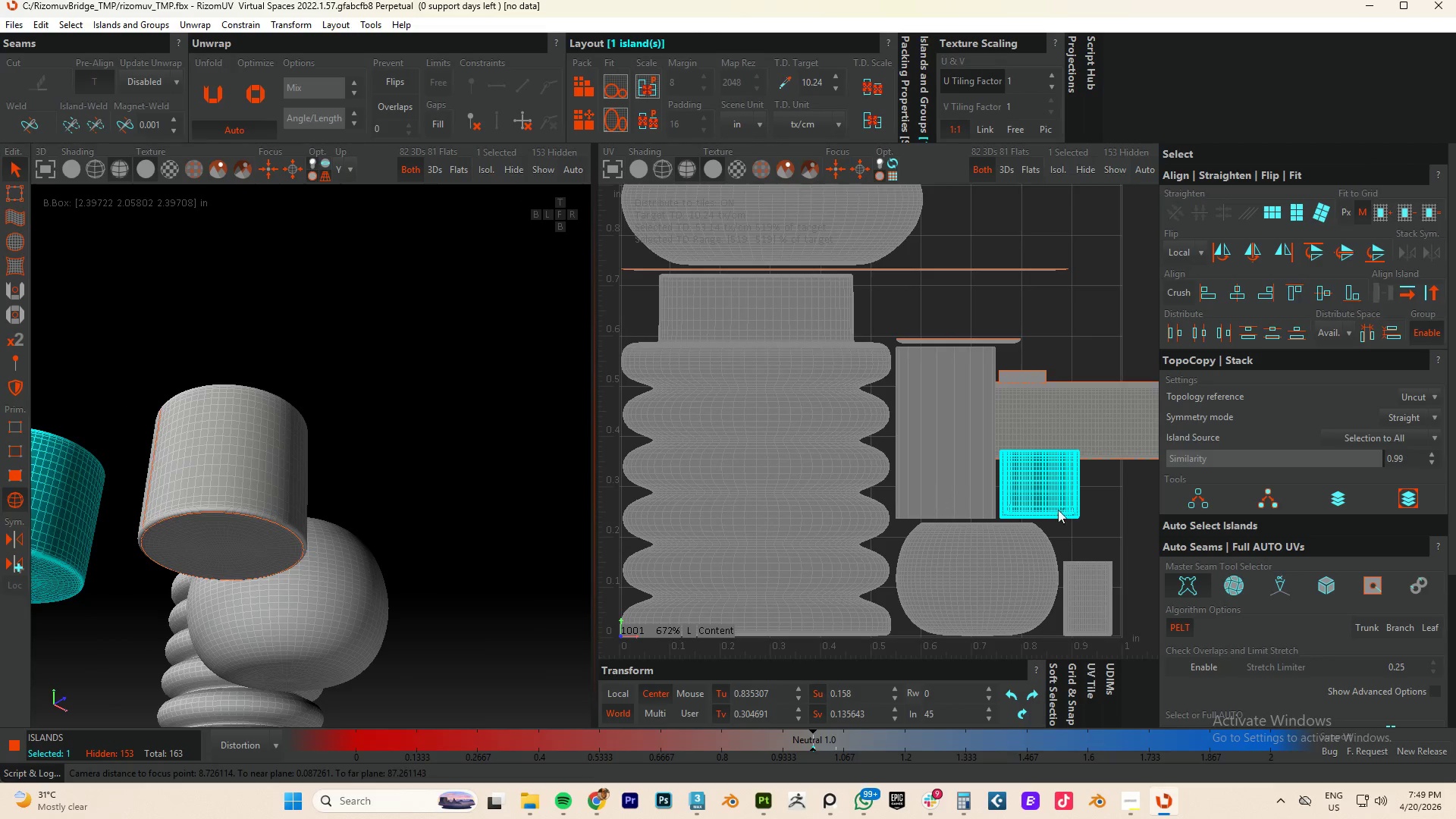 
scroll: coordinate [206, 577], scroll_direction: down, amount: 14.0
 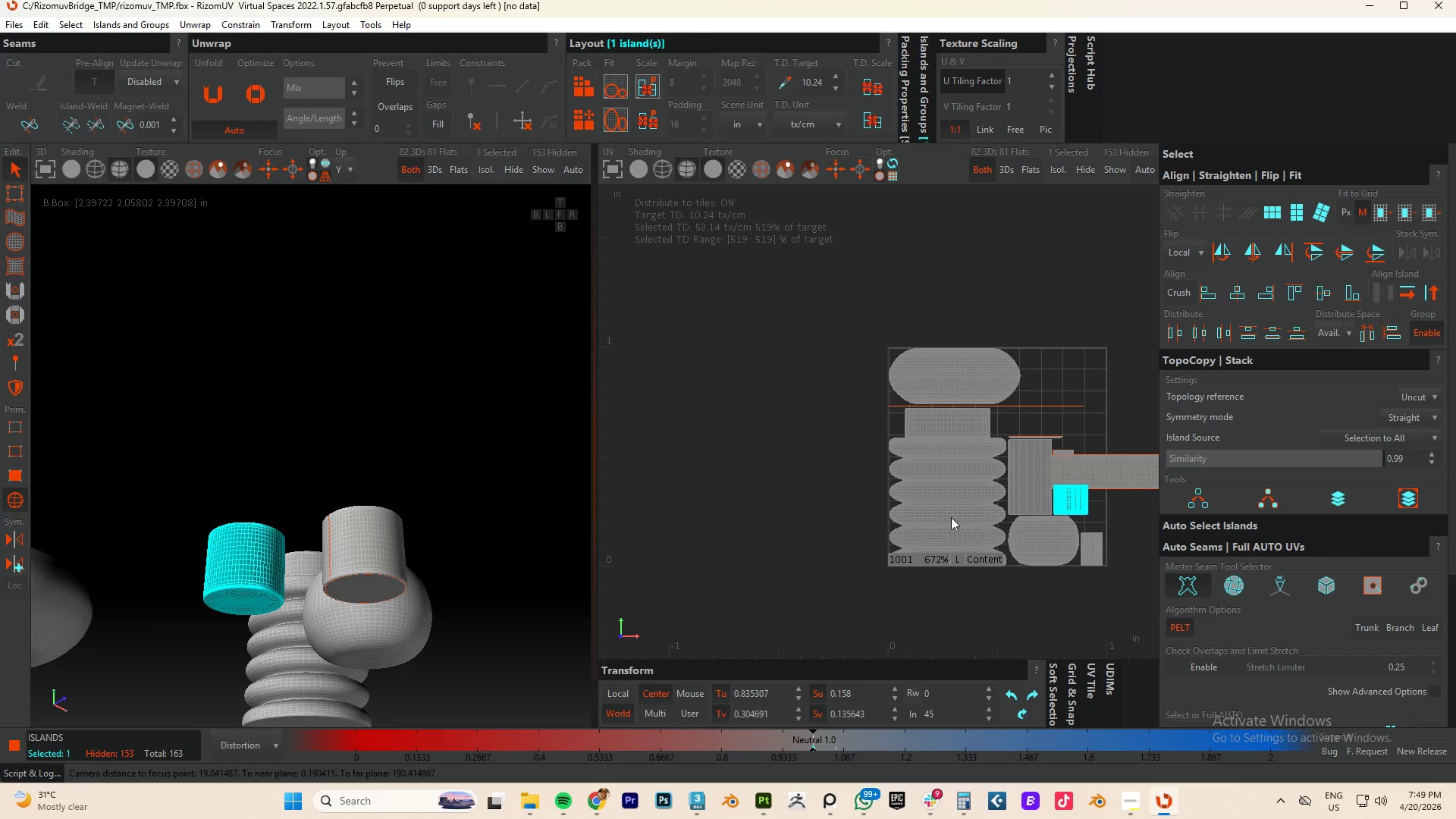 
hold_key(key=AltLeft, duration=0.67)
 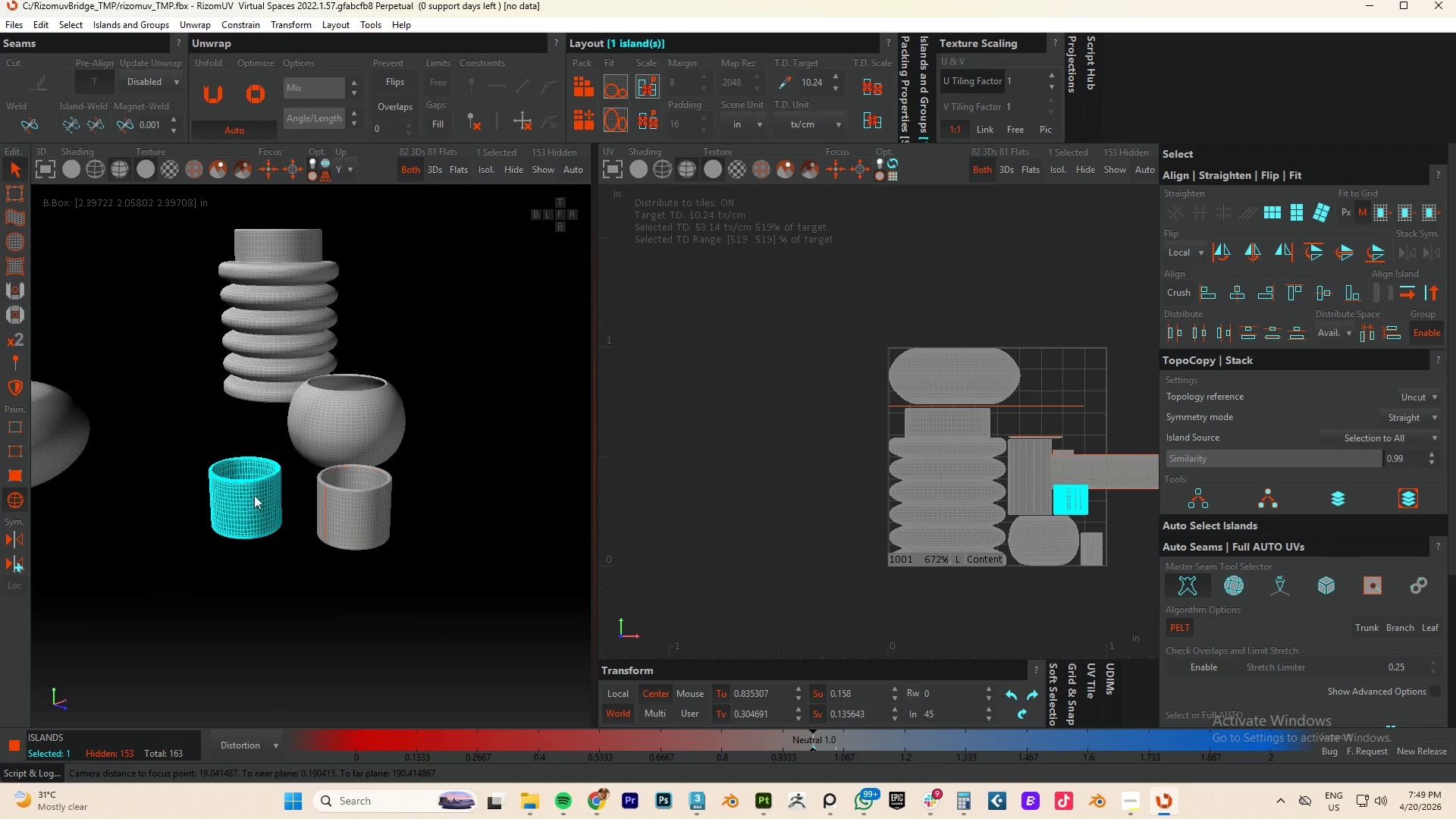 
hold_key(key=AltLeft, duration=0.41)
 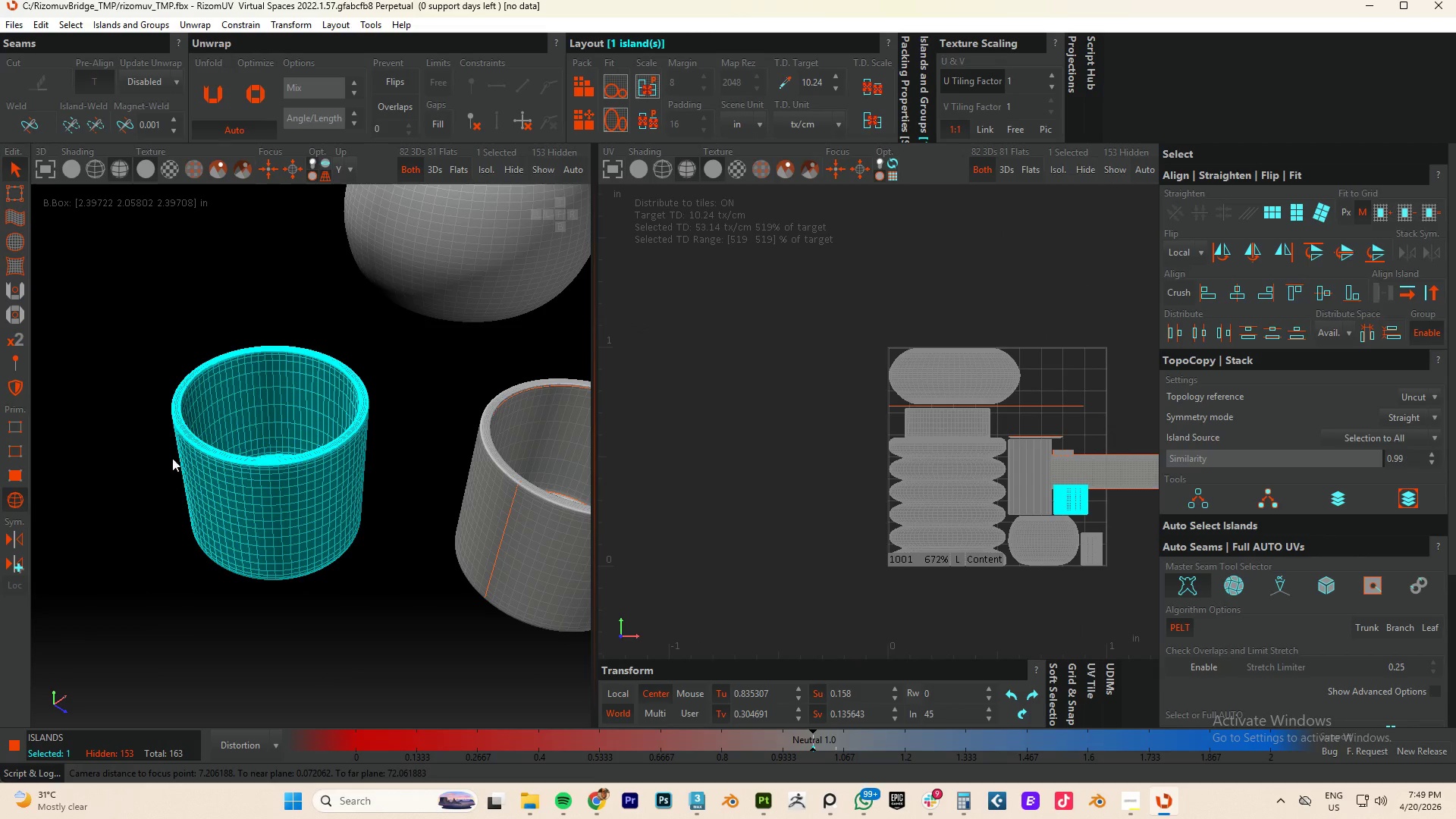 
scroll: coordinate [228, 491], scroll_direction: up, amount: 4.0
 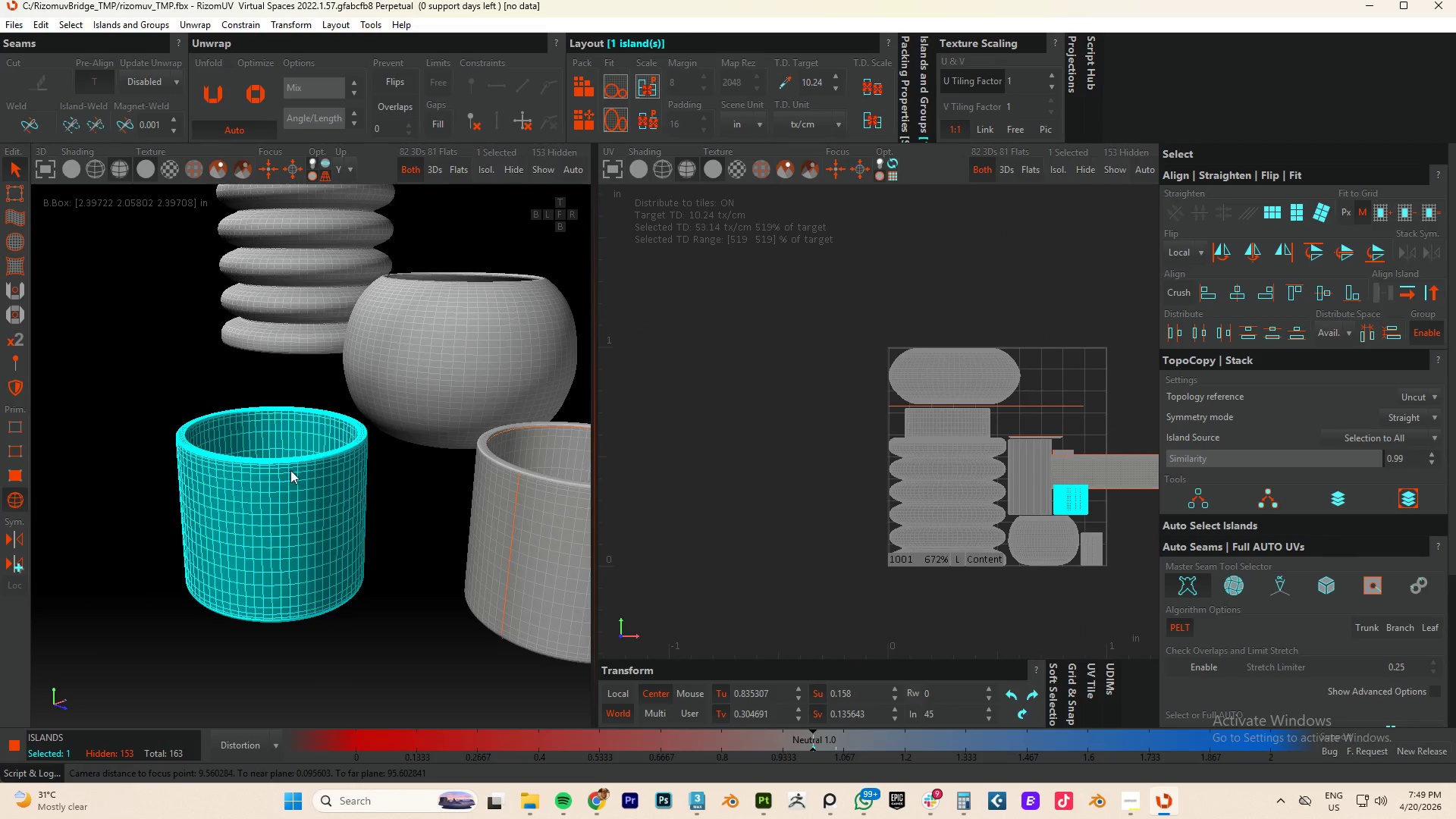 
hold_key(key=AltLeft, duration=1.52)
 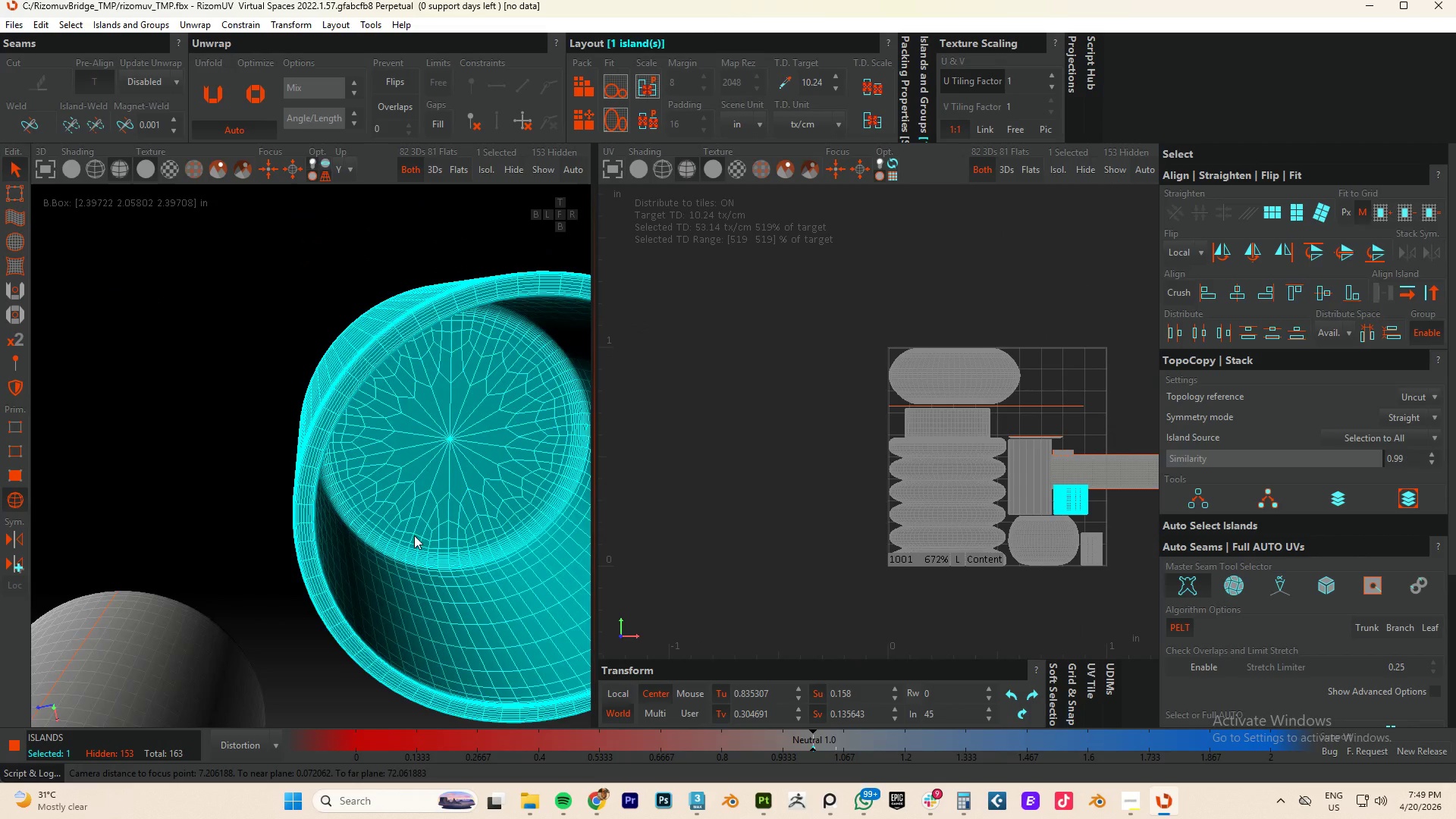 
scroll: coordinate [292, 461], scroll_direction: up, amount: 3.0
 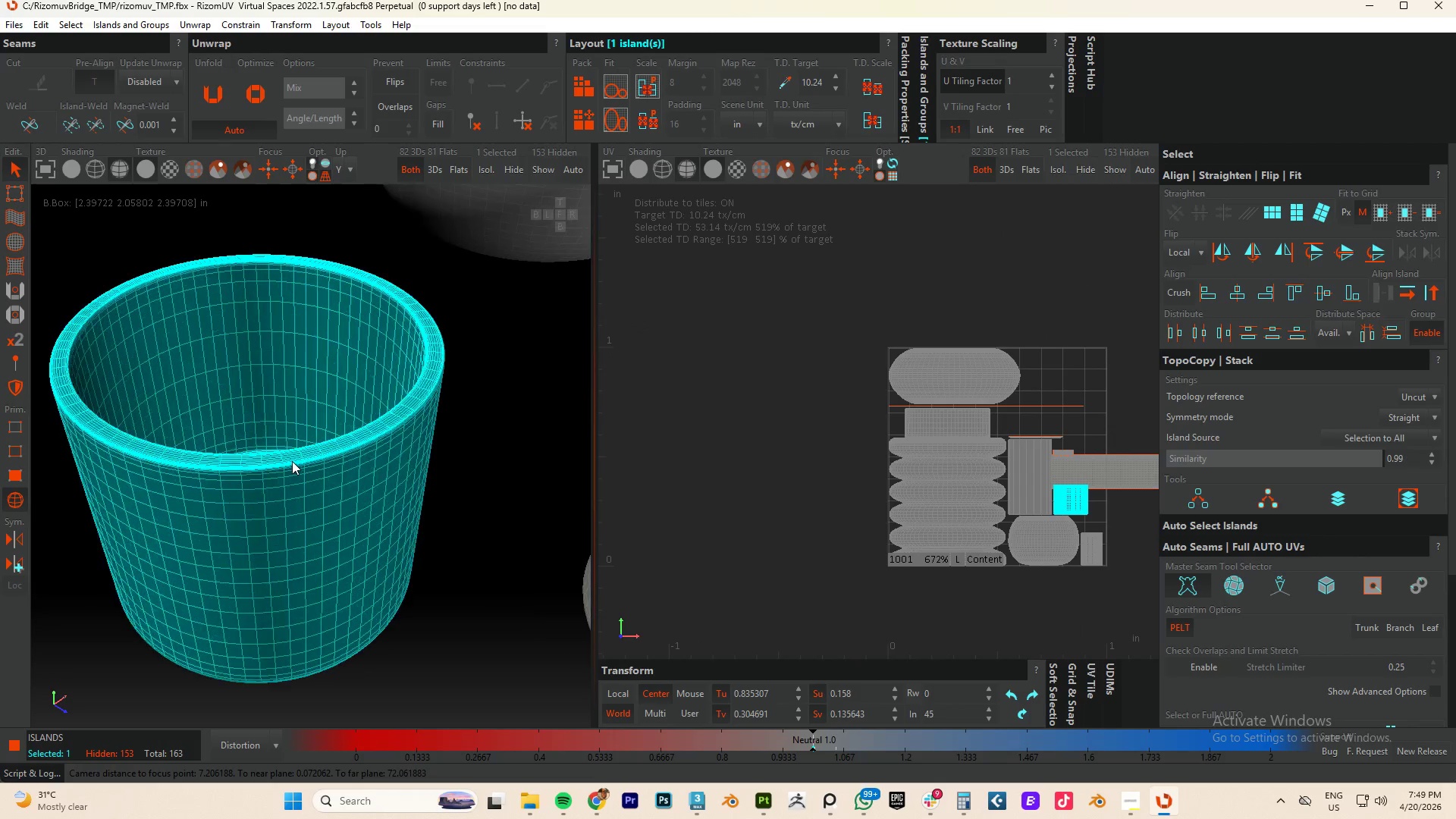 
hold_key(key=AltLeft, duration=0.95)
 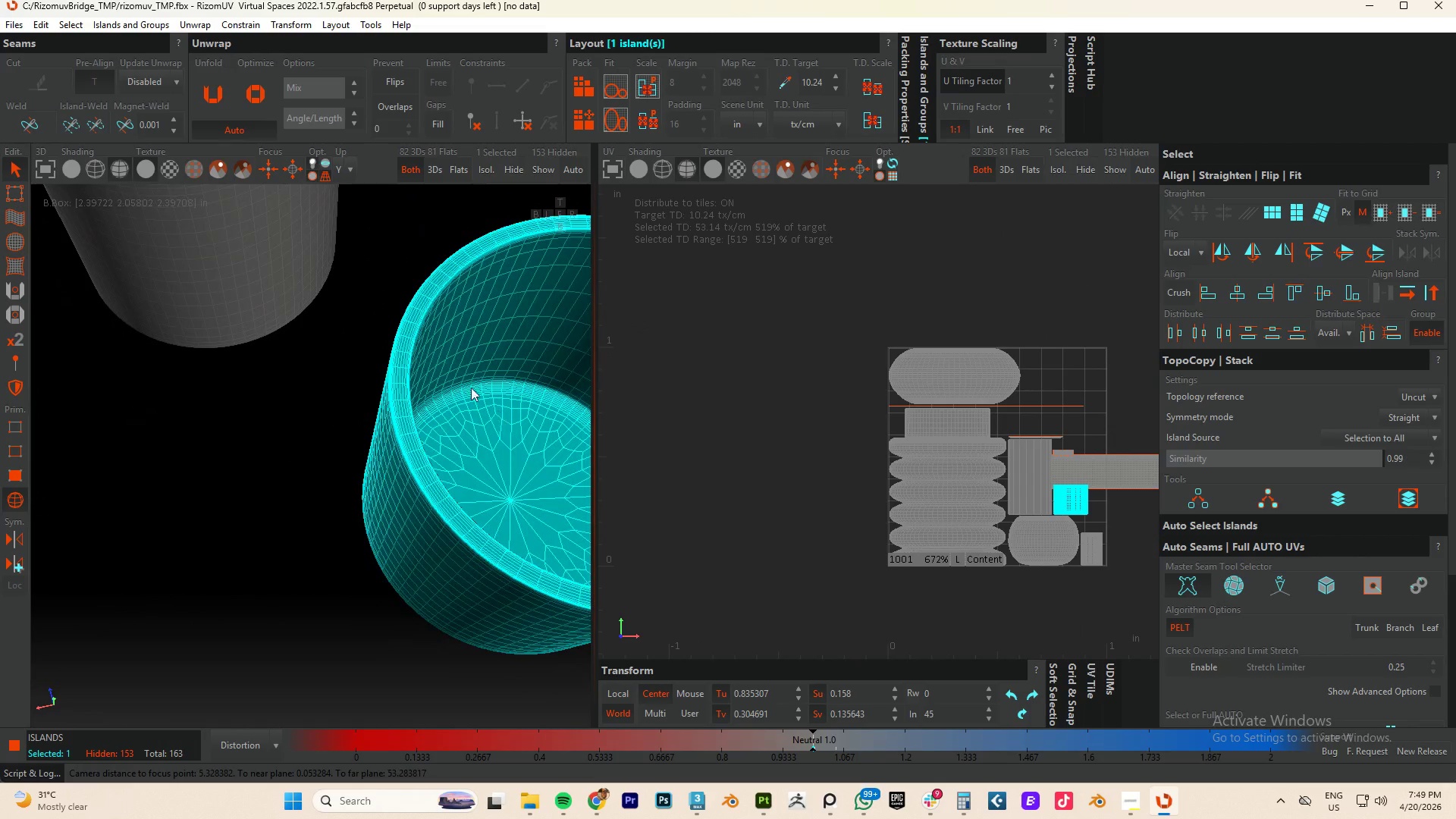 
scroll: coordinate [452, 388], scroll_direction: up, amount: 3.0
 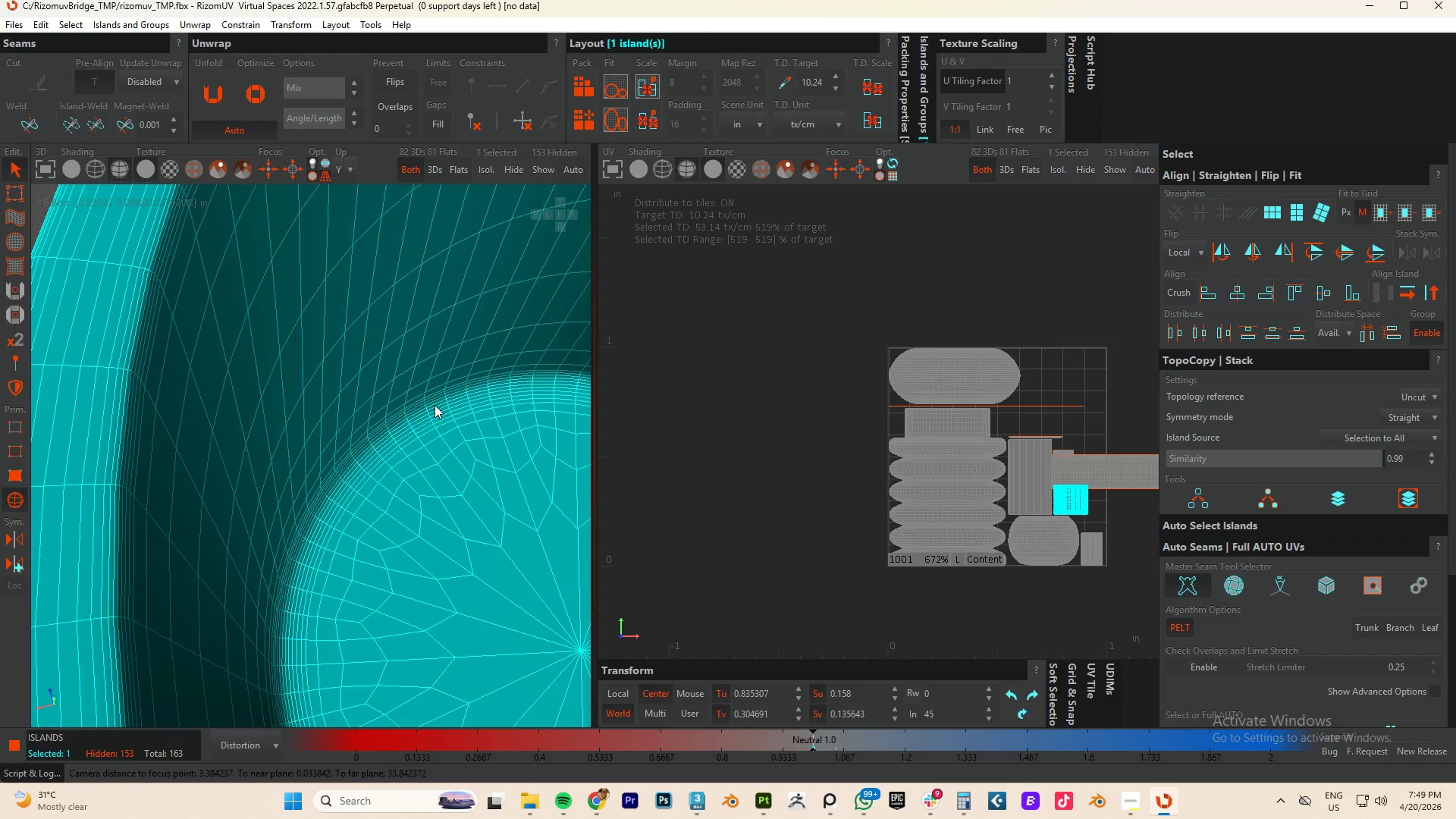 
key(F2)
 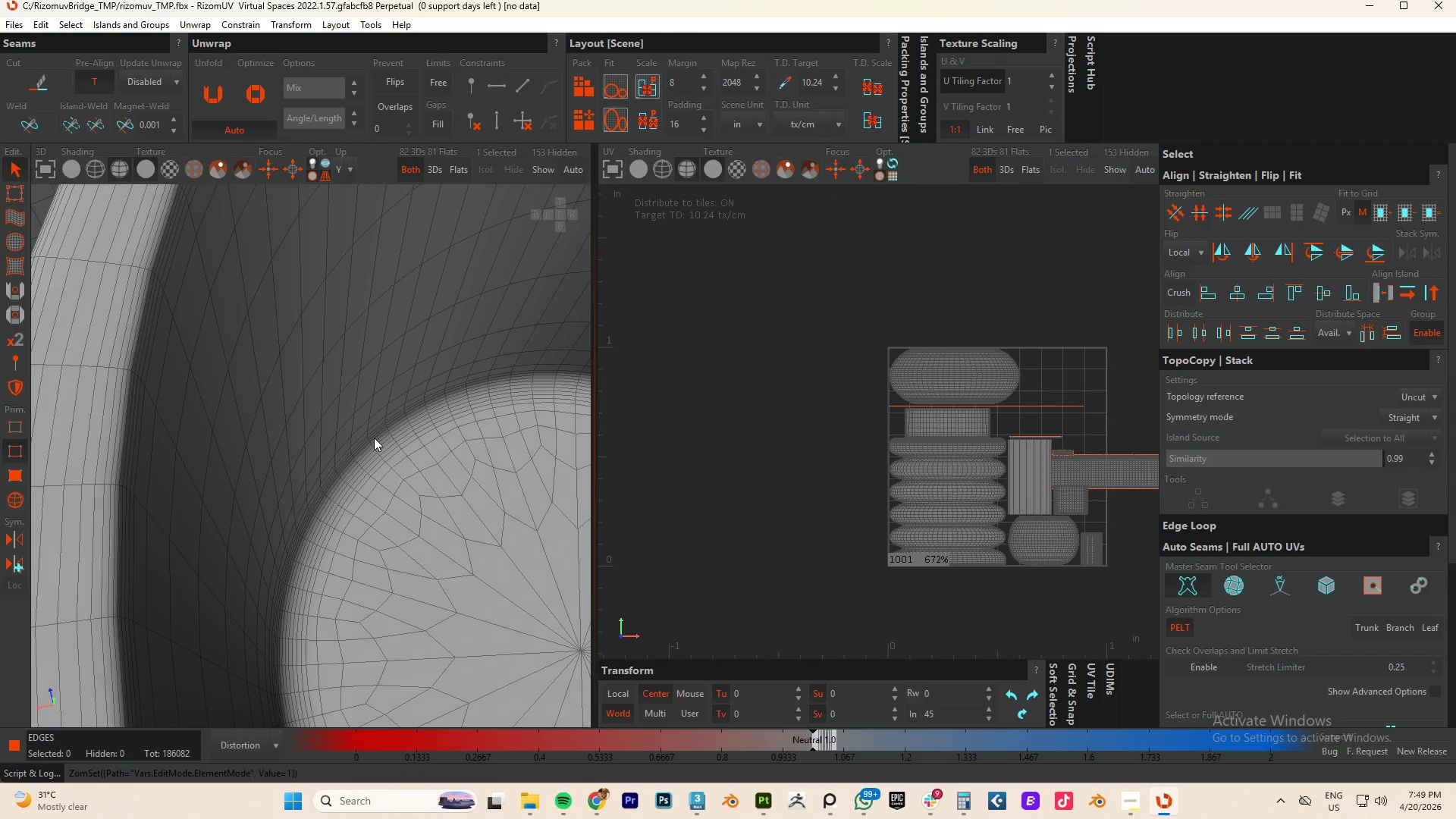 
double_click([374, 438])
 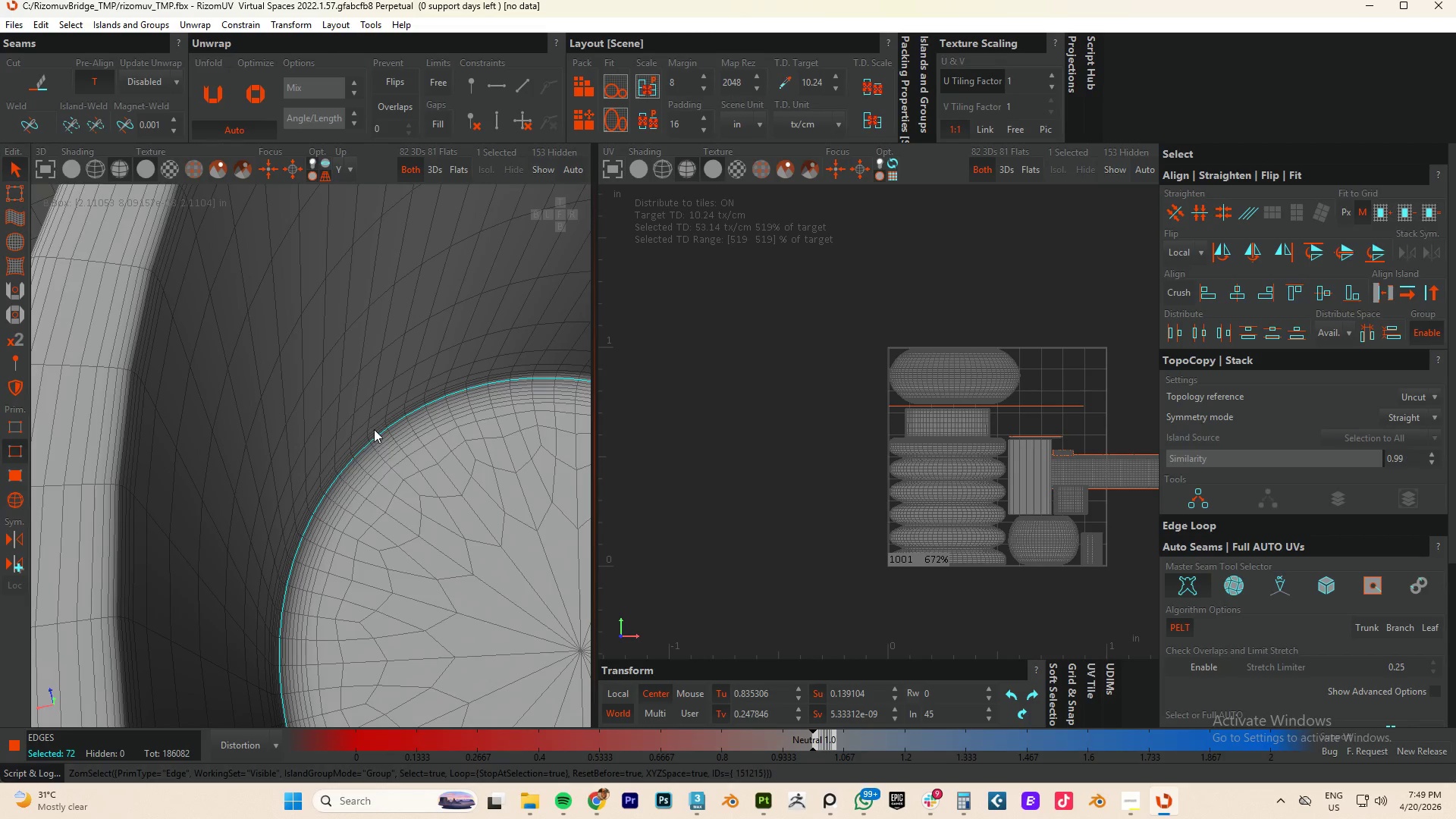 
double_click([374, 429])
 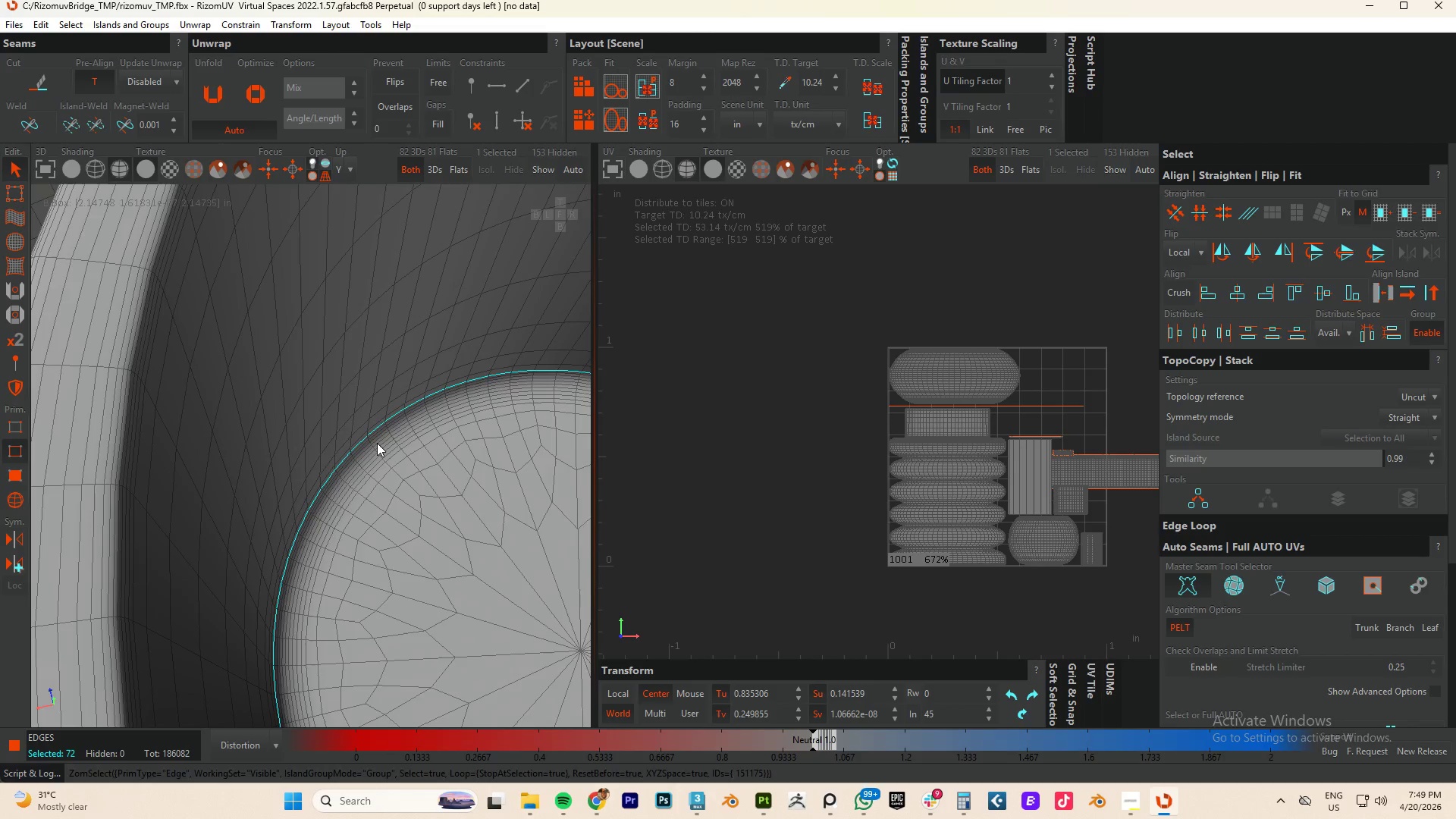 
hold_key(key=AltLeft, duration=1.91)
 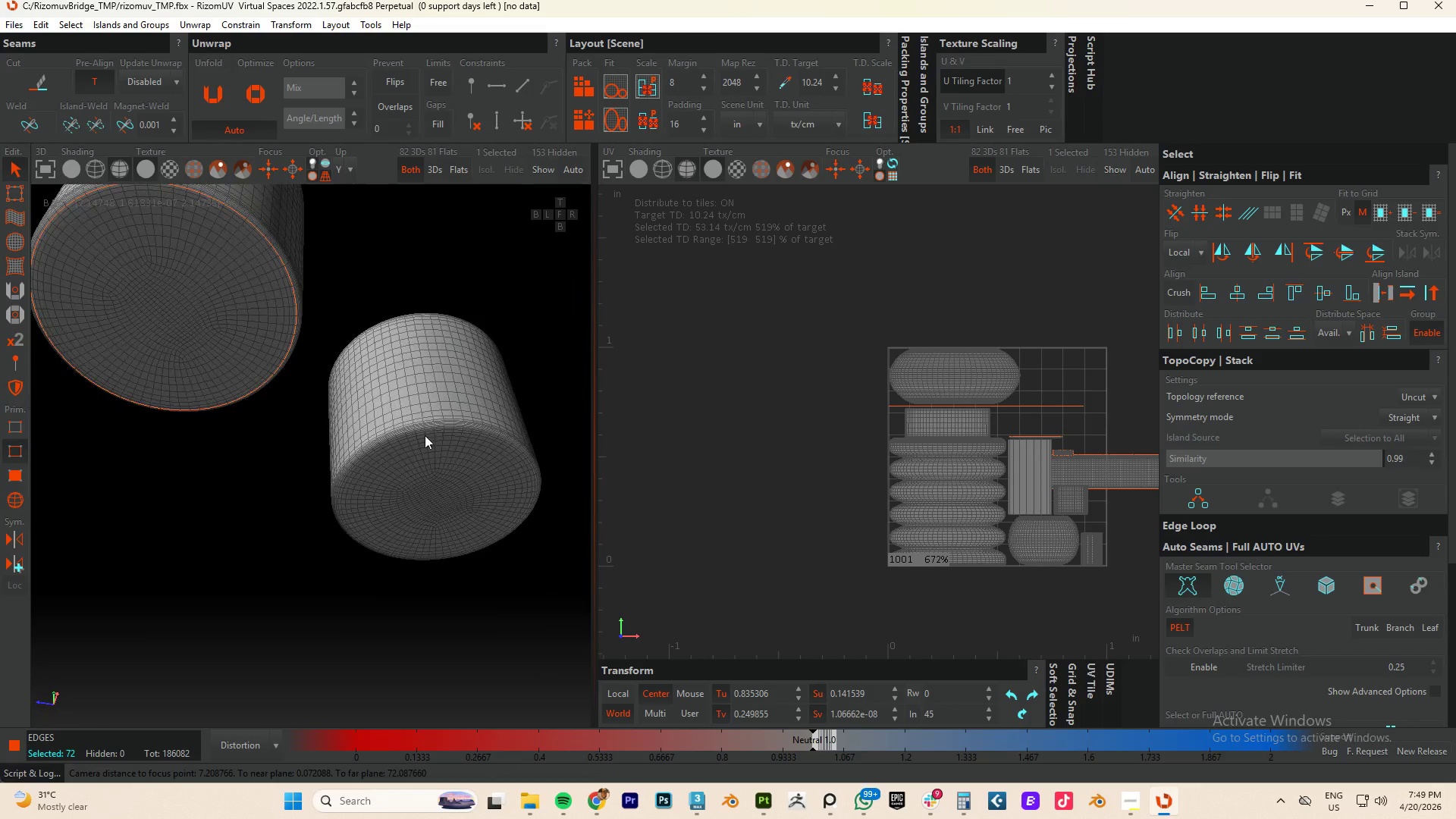 
scroll: coordinate [378, 446], scroll_direction: down, amount: 5.0
 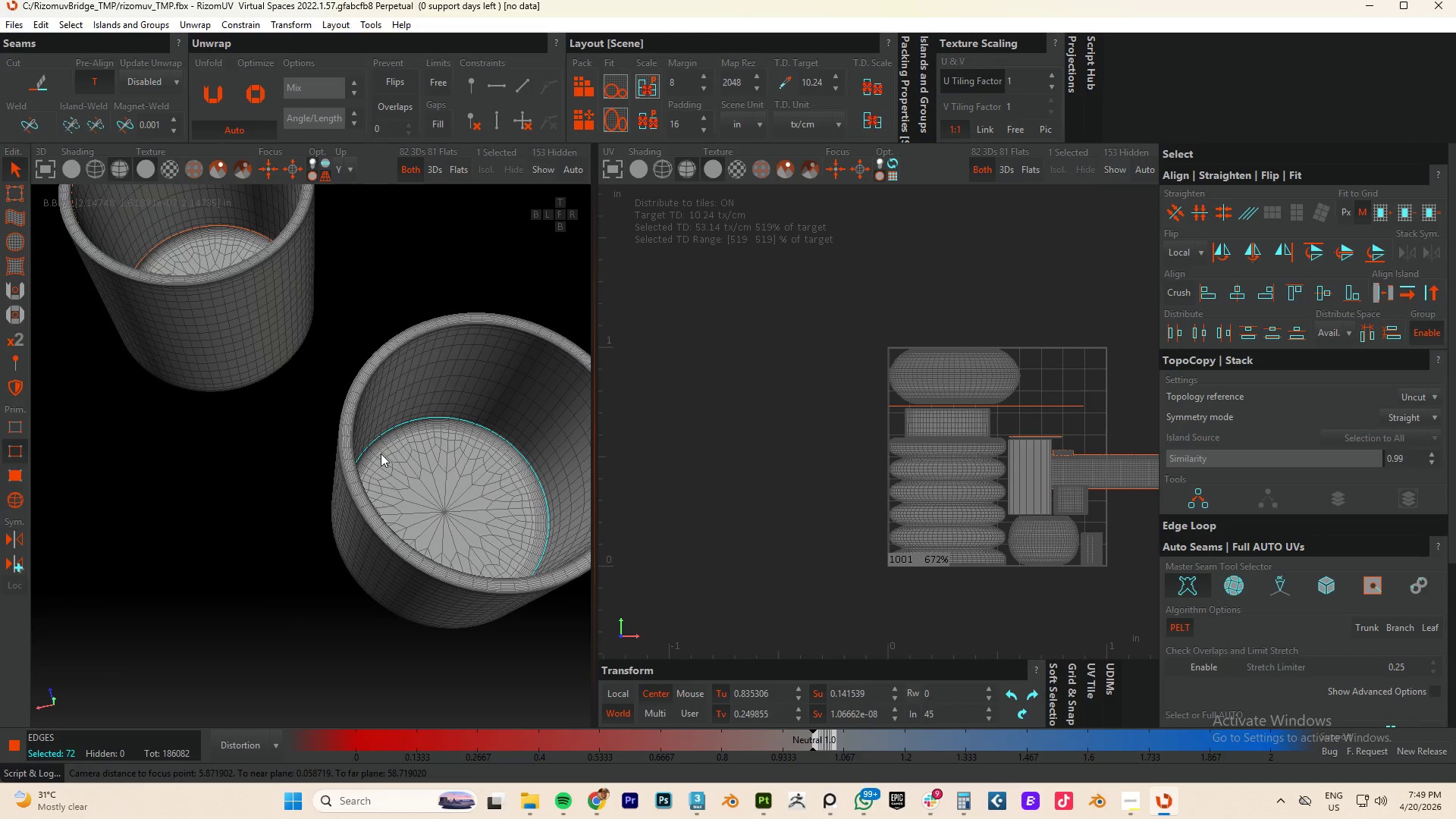 
hold_key(key=ControlLeft, duration=1.92)
 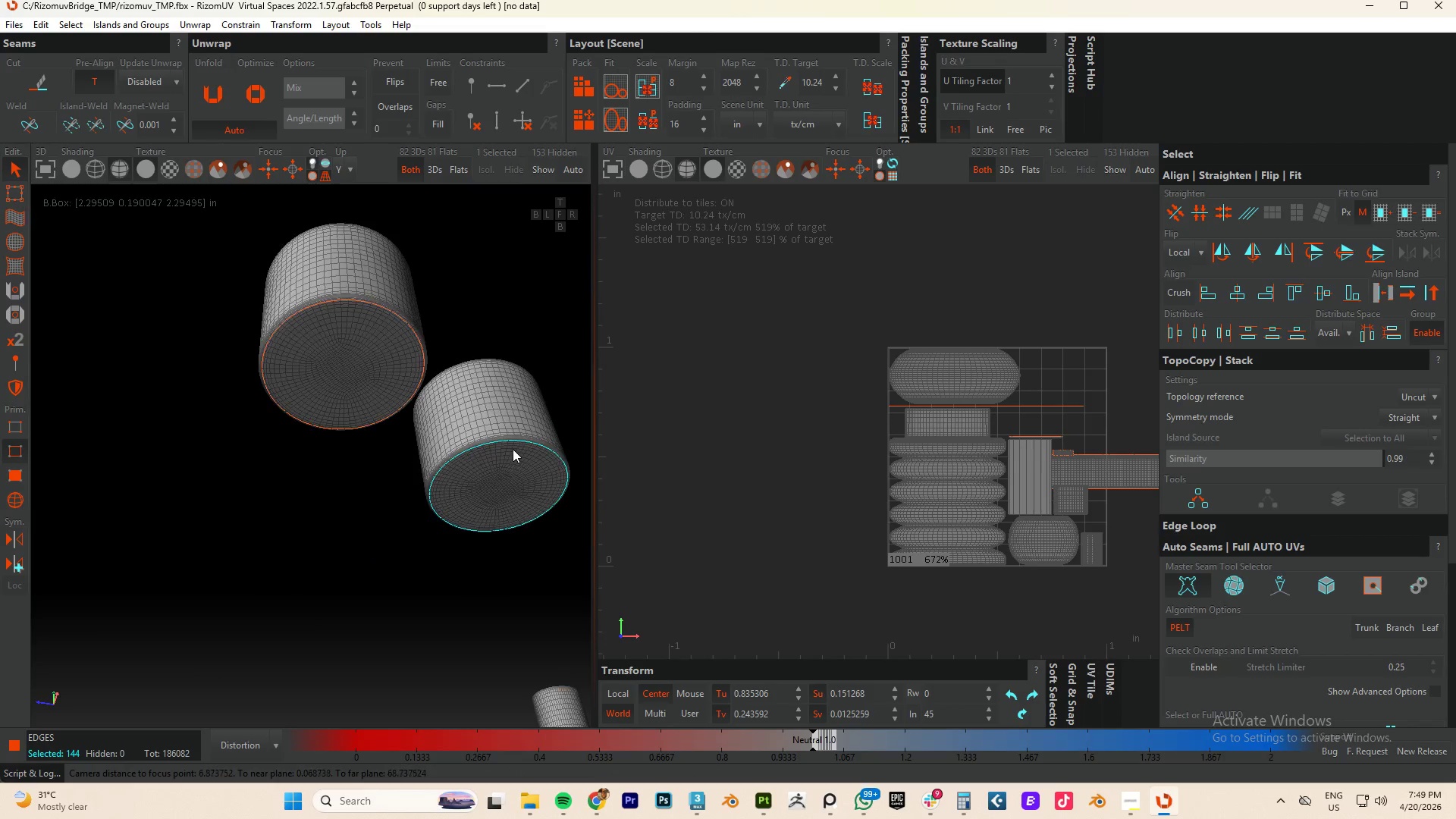 
scroll: coordinate [422, 435], scroll_direction: up, amount: 4.0
 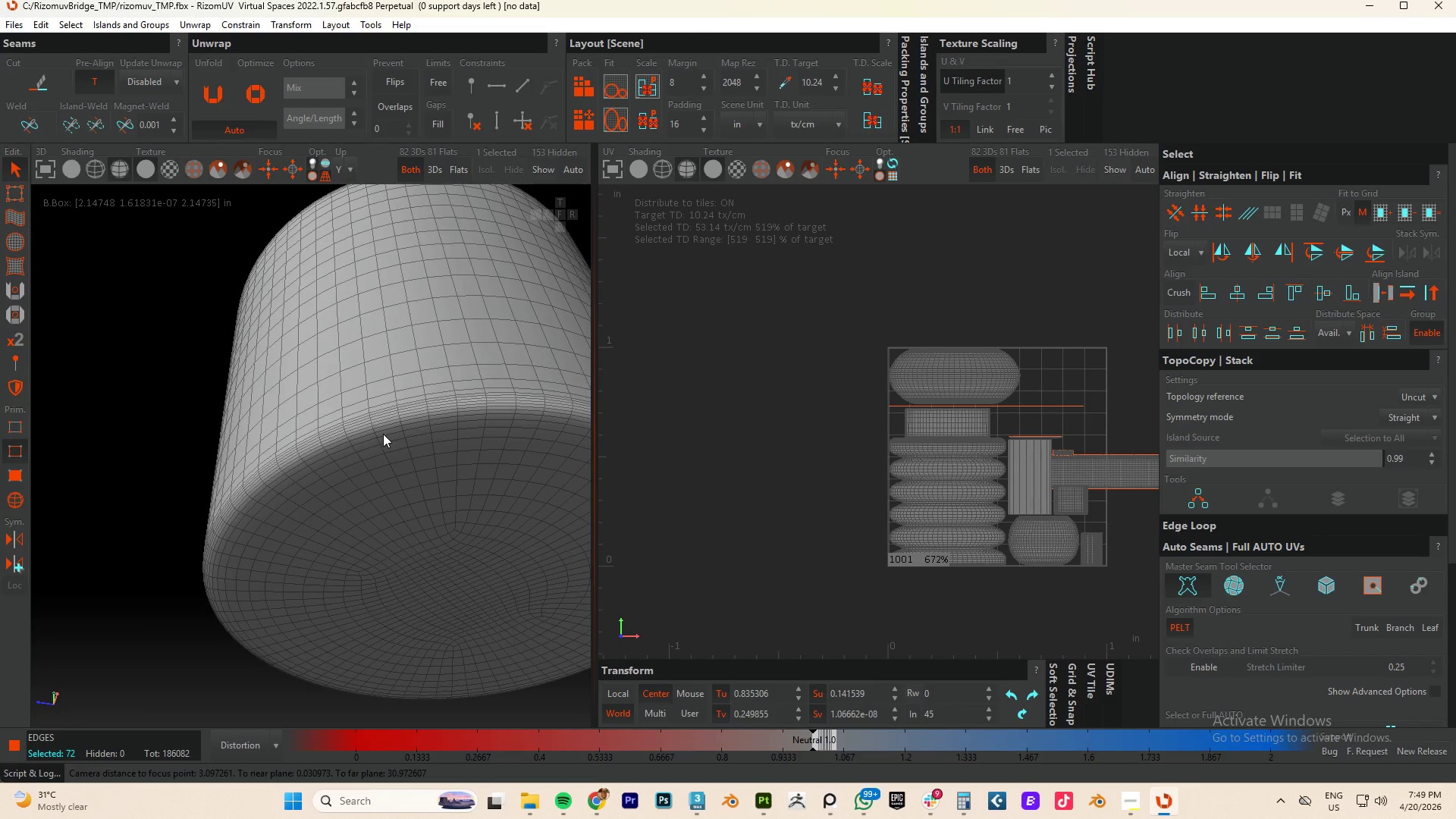 
left_click([383, 430])
 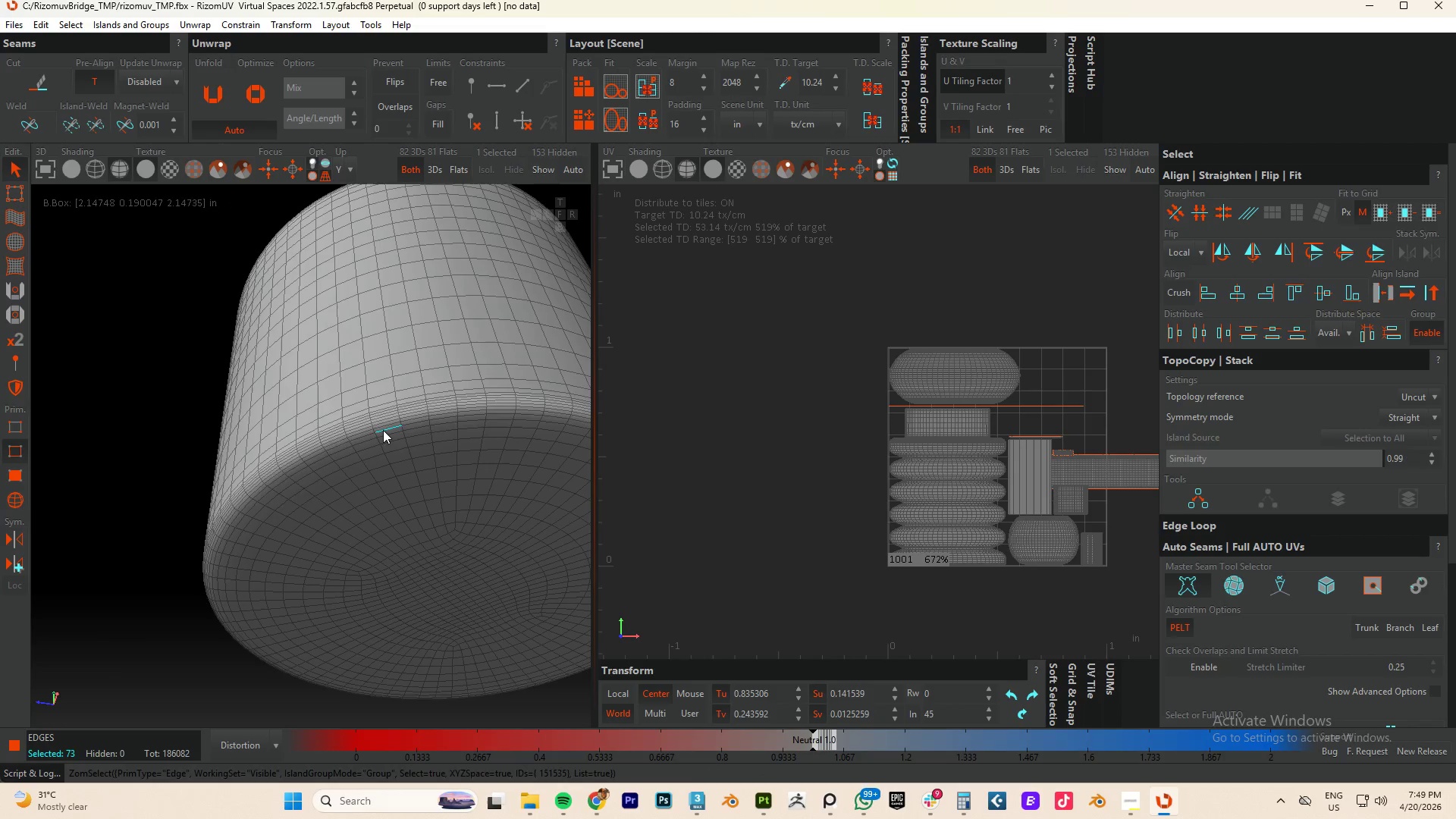 
double_click([383, 430])
 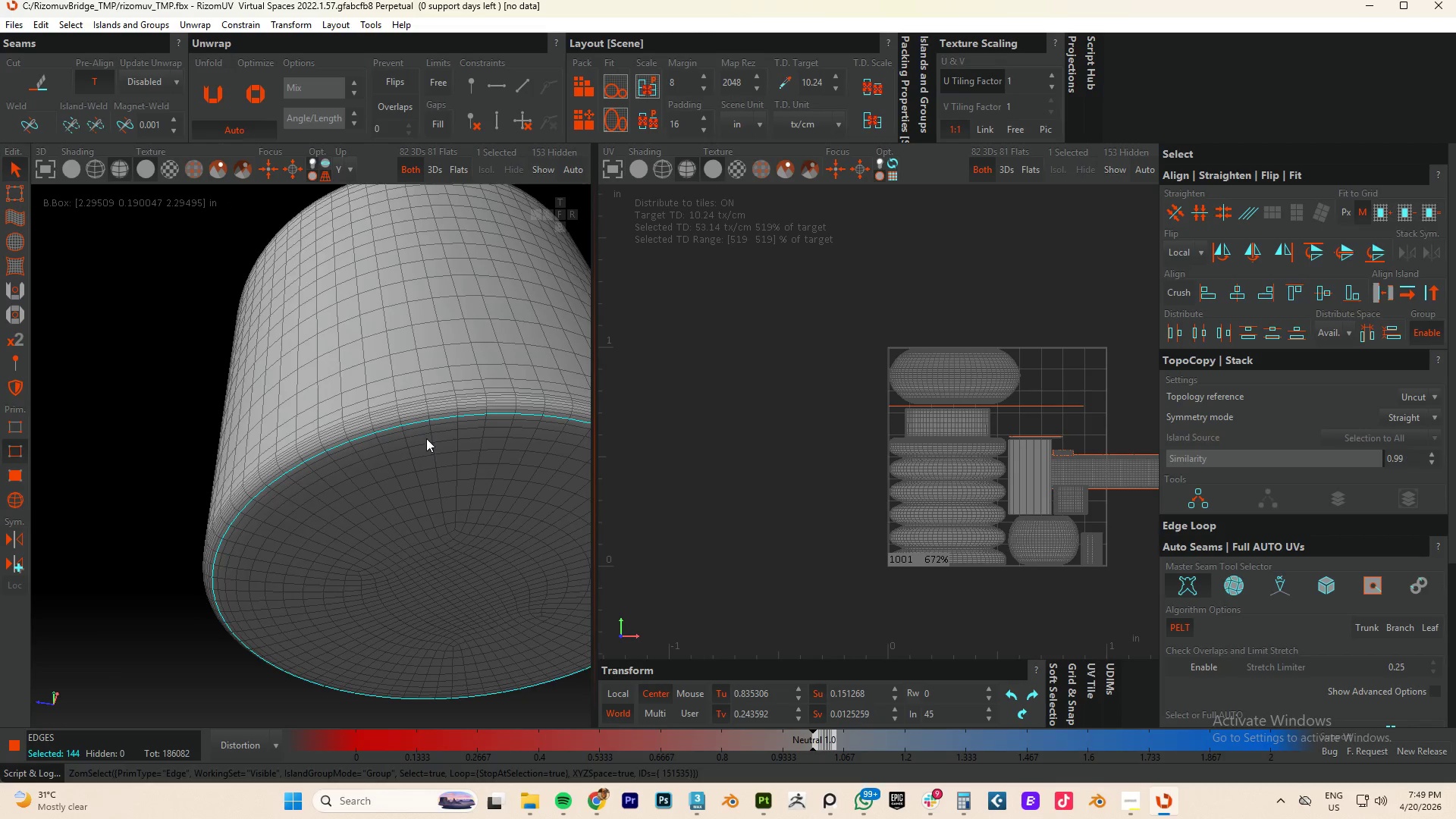 
hold_key(key=AltLeft, duration=0.67)
 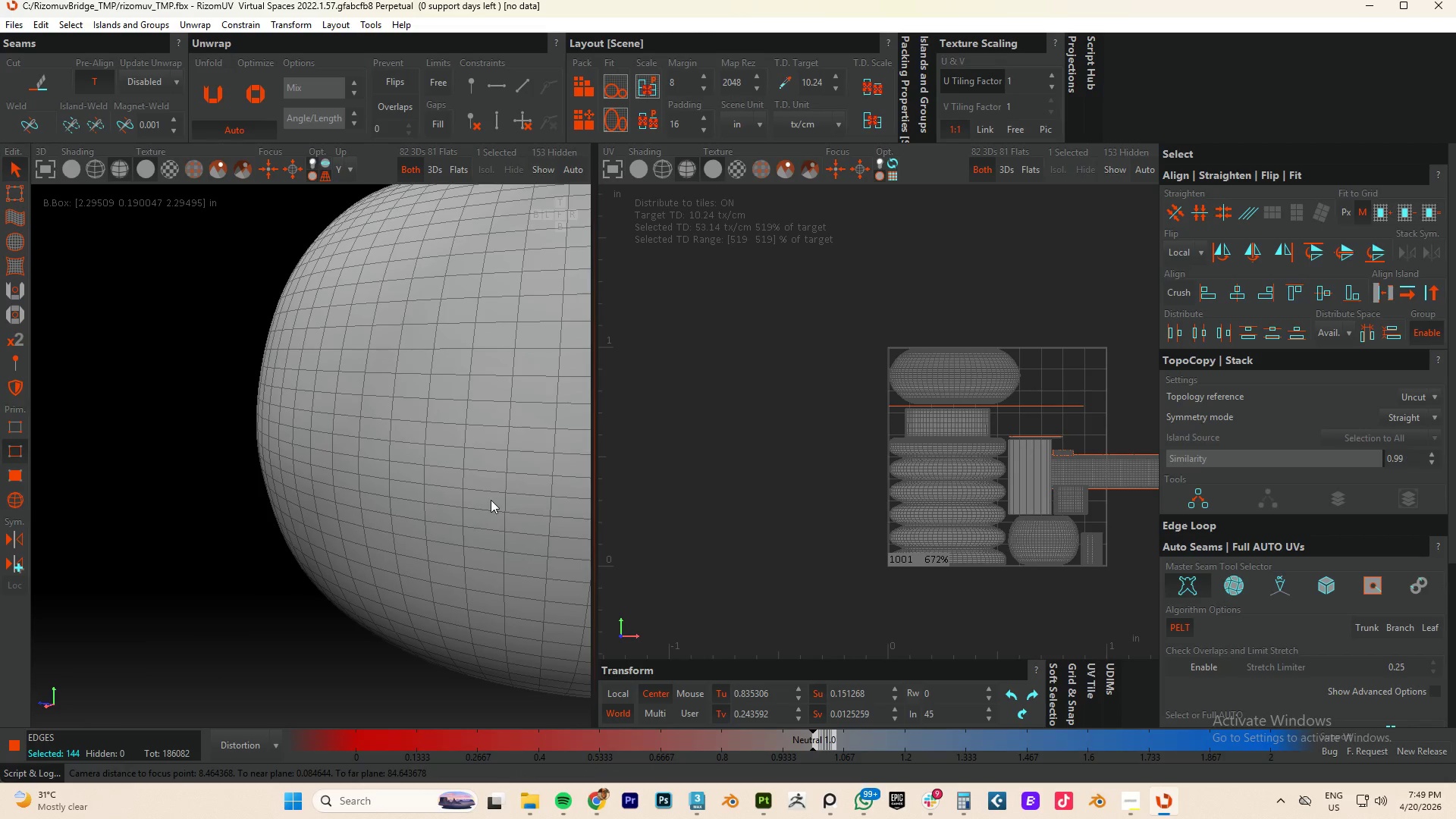 
scroll: coordinate [512, 448], scroll_direction: down, amount: 9.0
 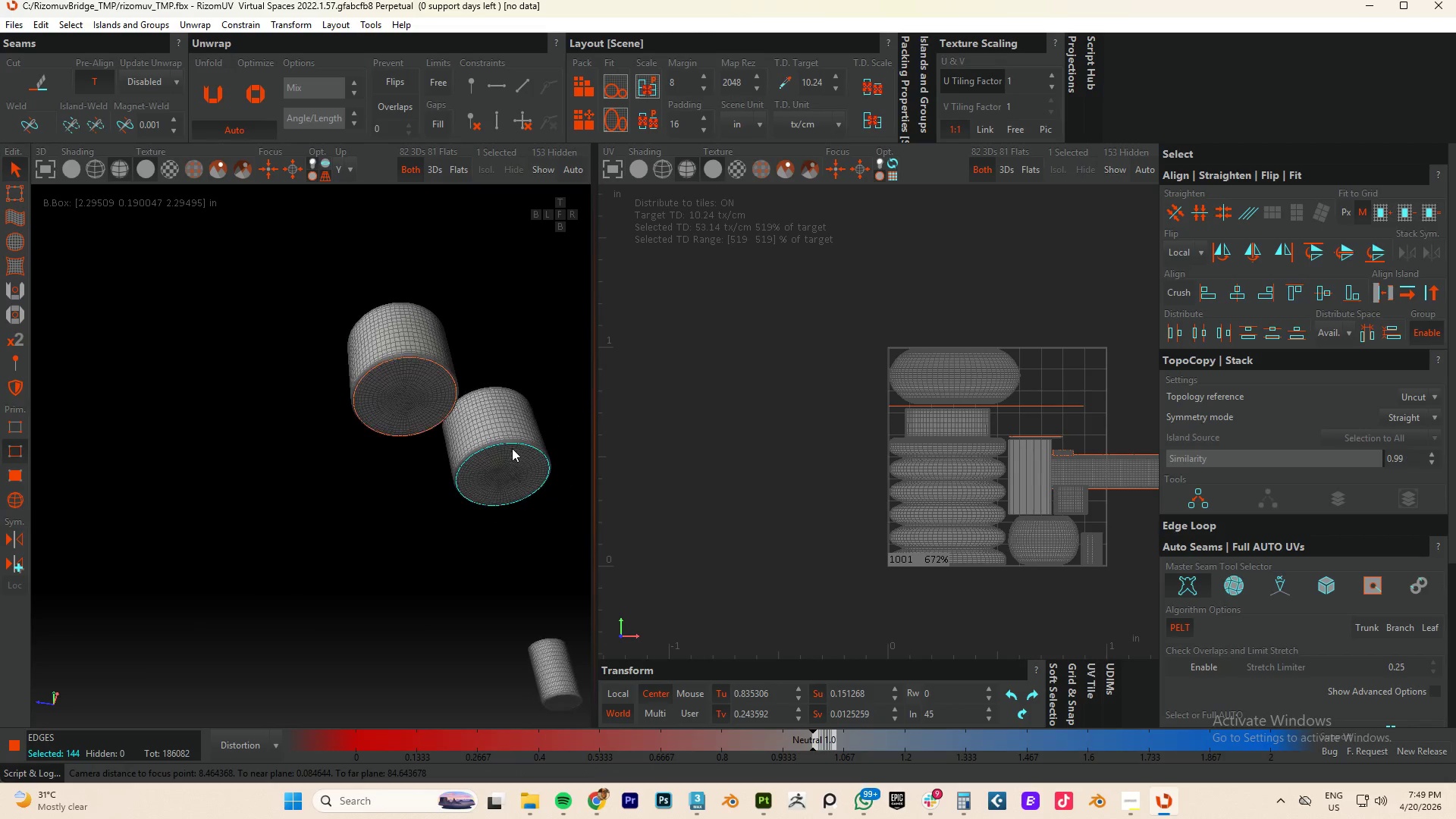 
hold_key(key=AltLeft, duration=0.66)
 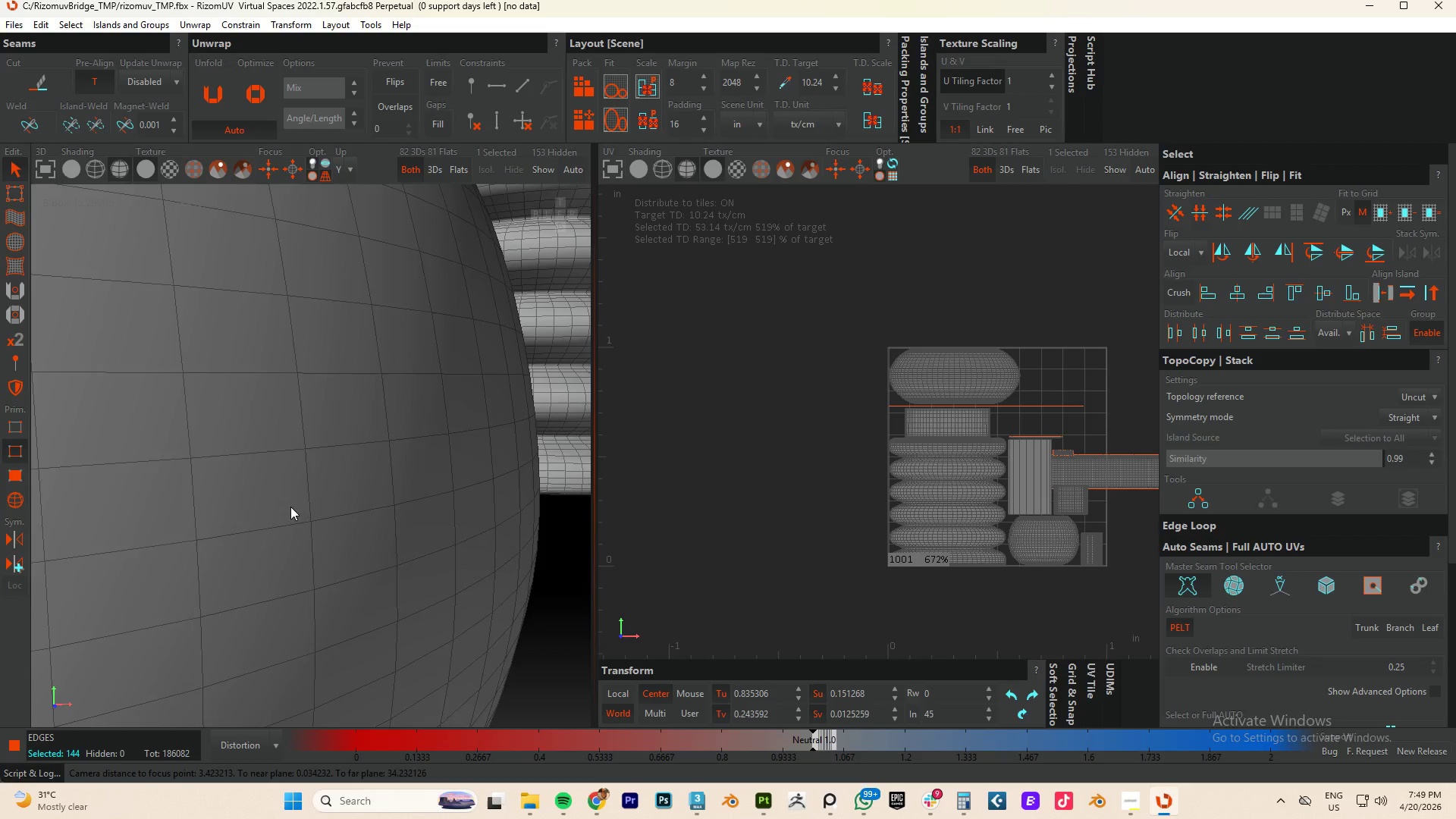 
scroll: coordinate [286, 508], scroll_direction: down, amount: 15.0
 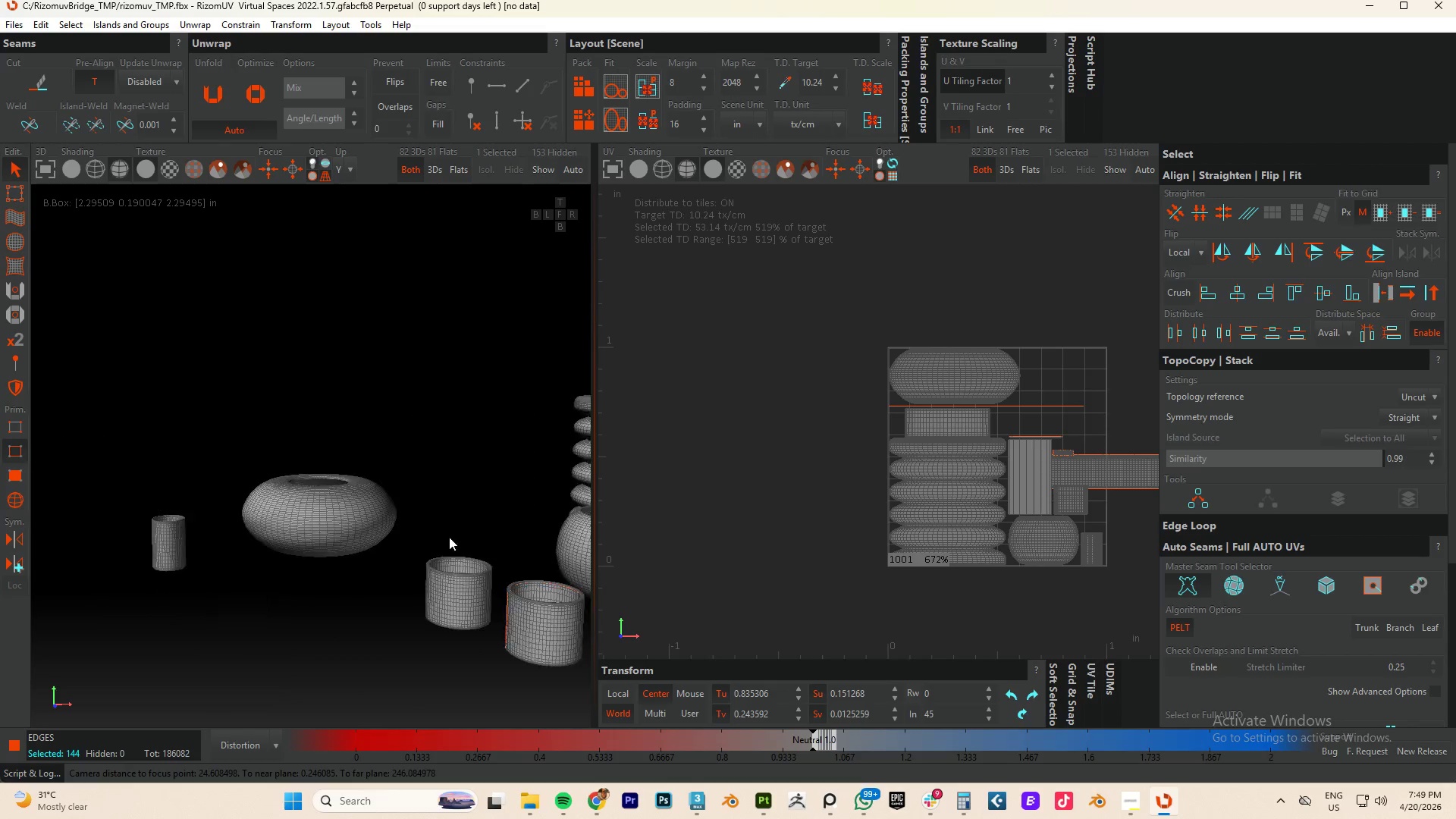 
hold_key(key=AltLeft, duration=2.92)
 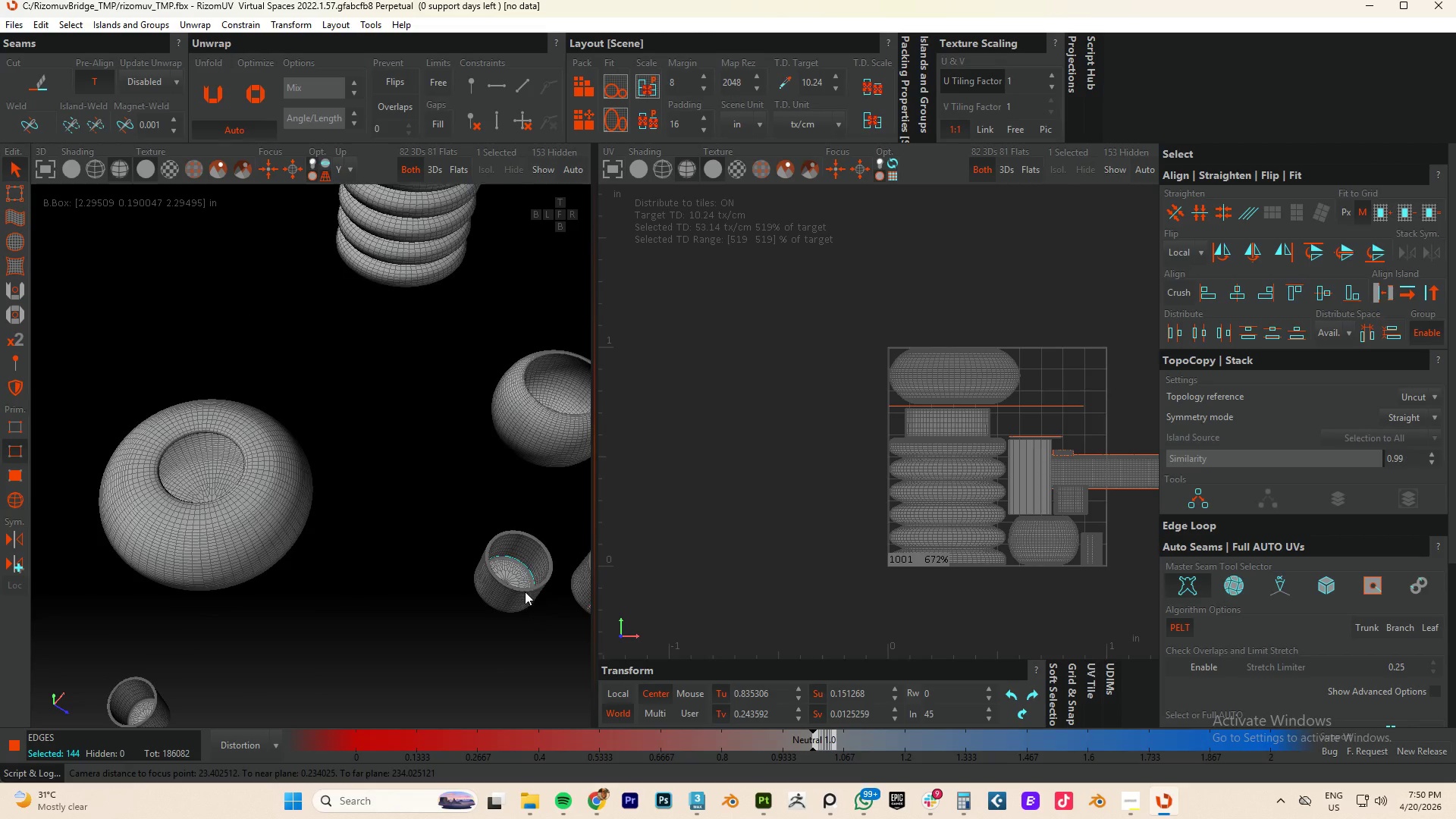 
hold_key(key=AltLeft, duration=1.14)
 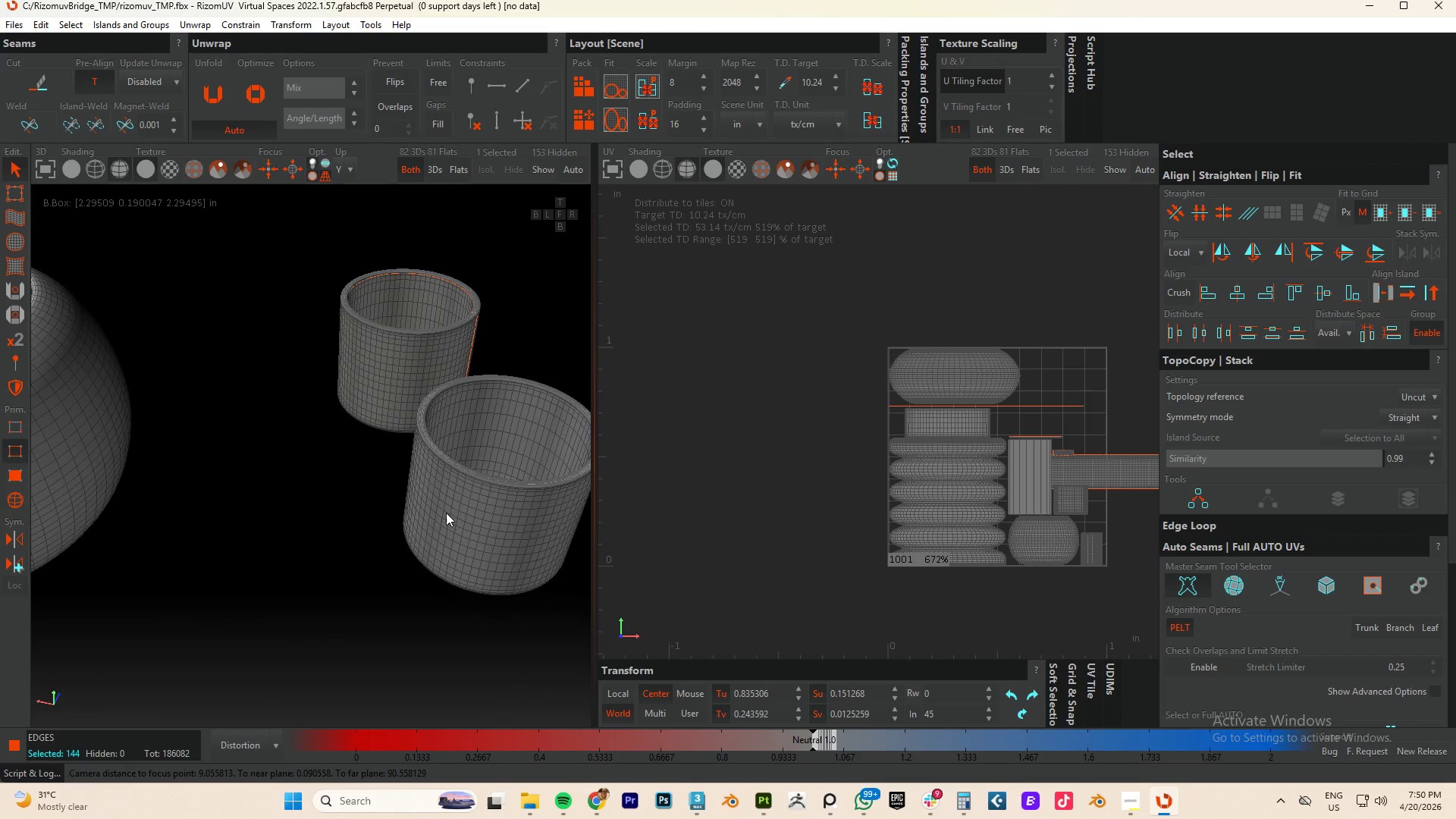 
scroll: coordinate [524, 537], scroll_direction: up, amount: 4.0
 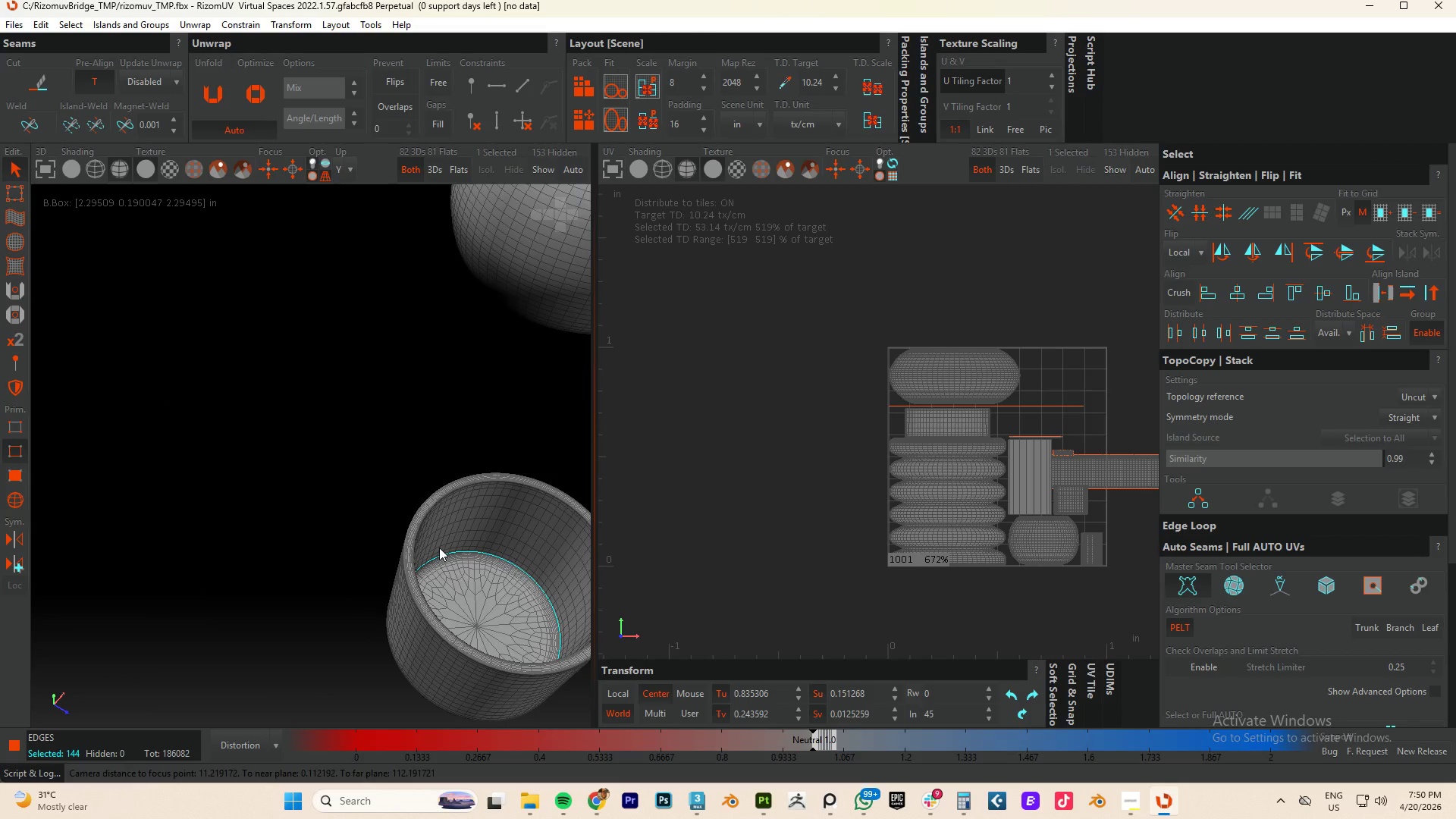 
hold_key(key=ControlLeft, duration=1.61)
double_click([441, 488])
 